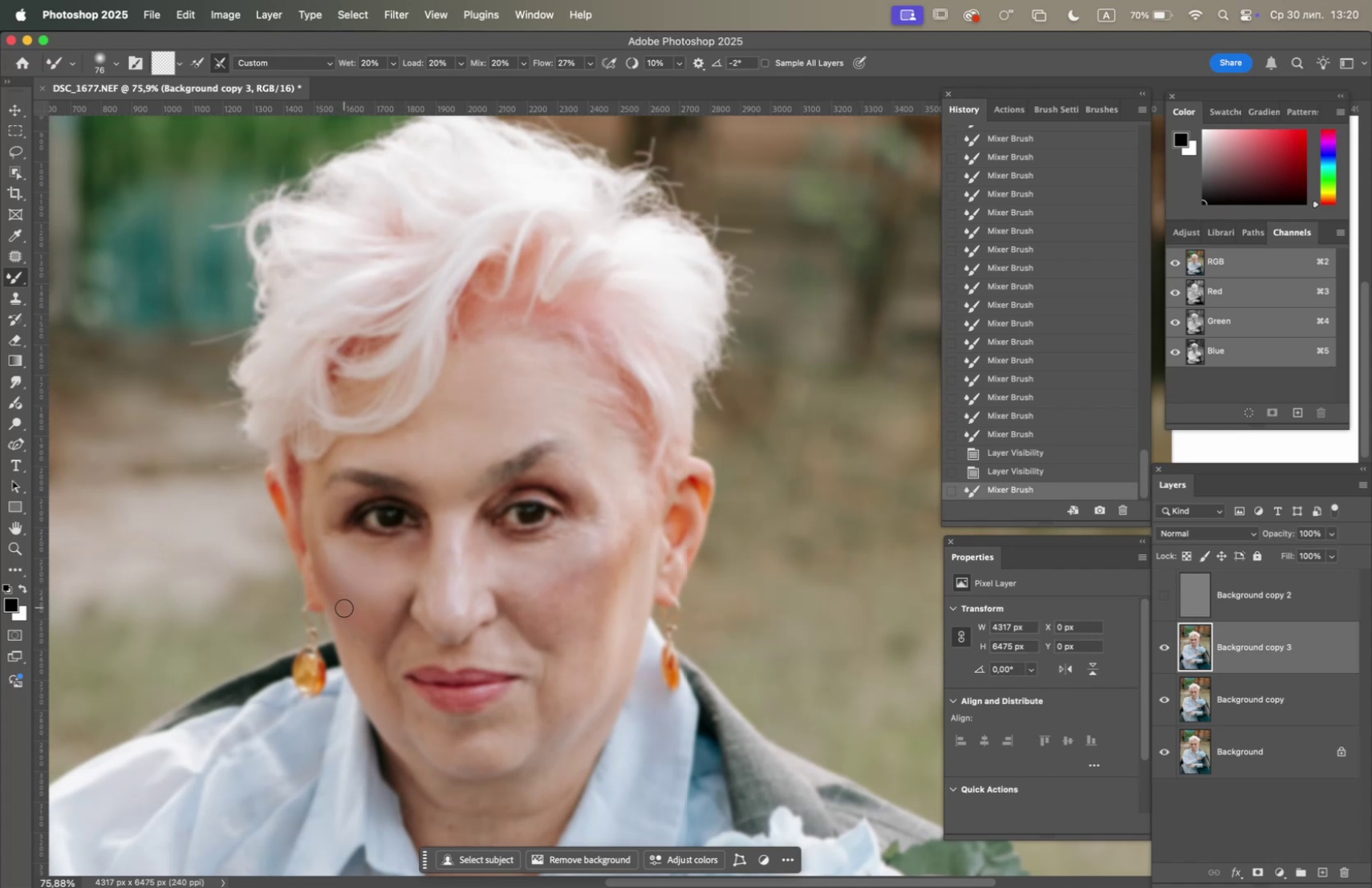 
left_click_drag(start_coordinate=[348, 608], to_coordinate=[347, 578])
 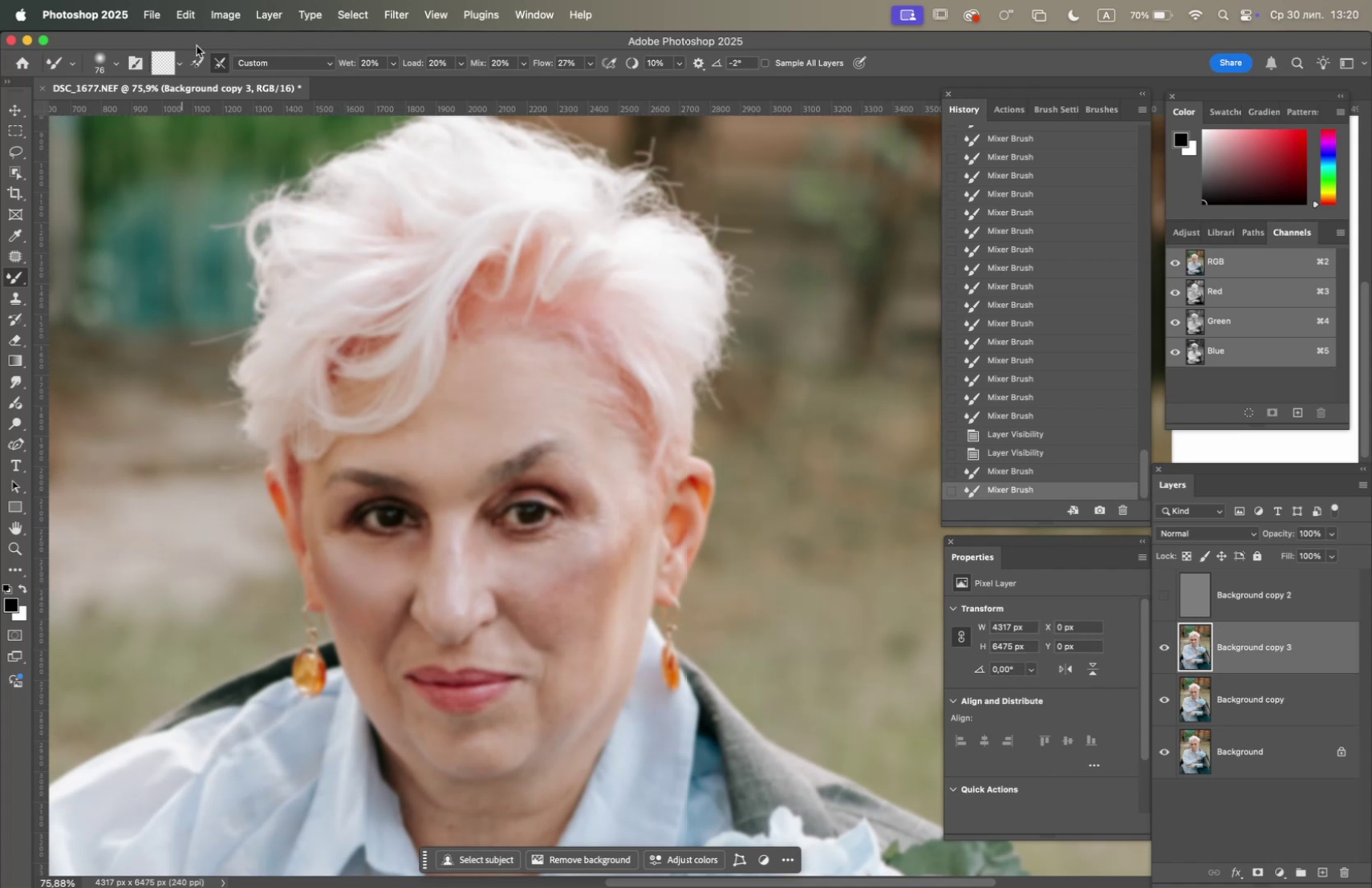 
left_click([196, 63])
 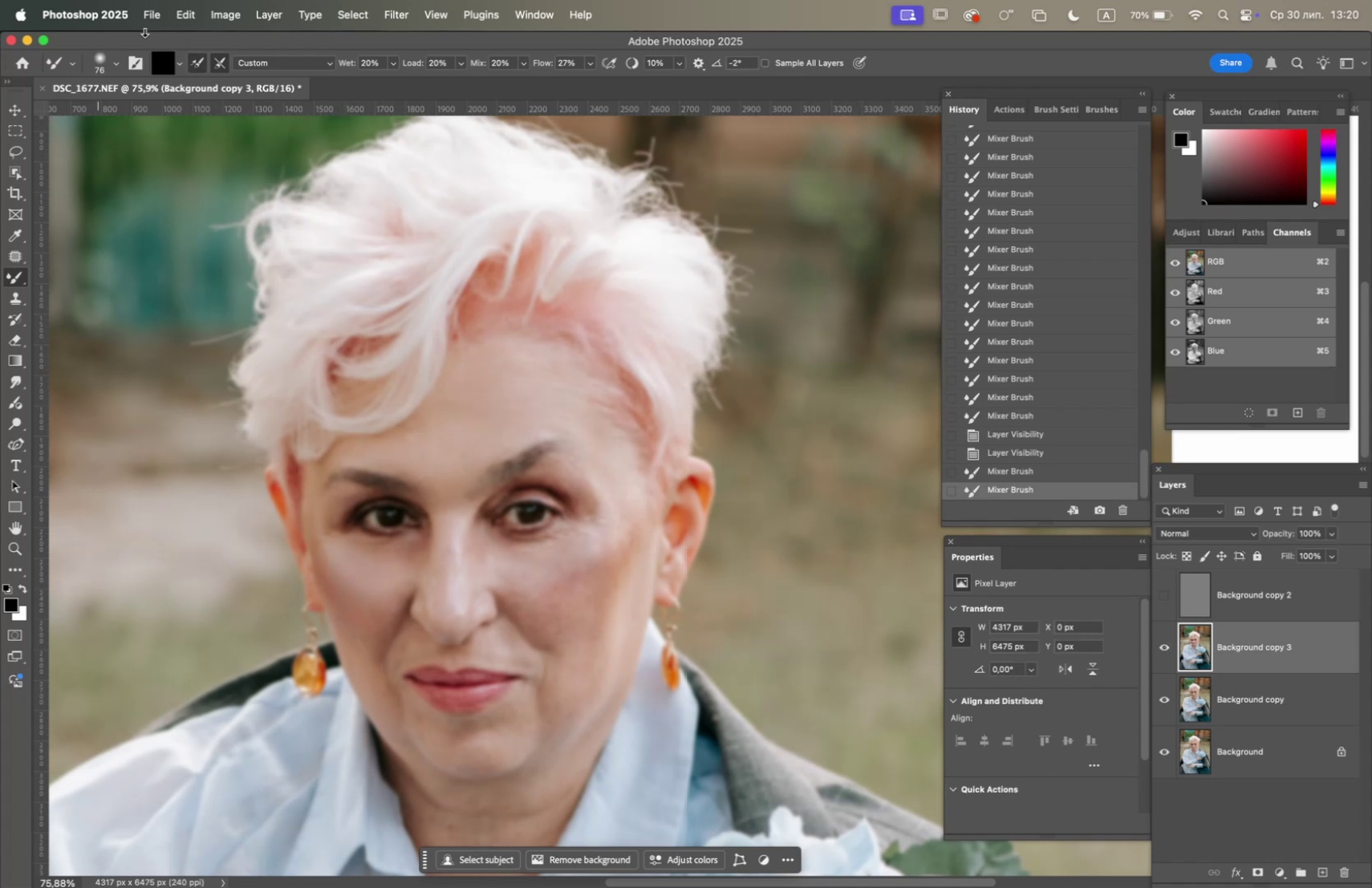 
left_click([156, 62])
 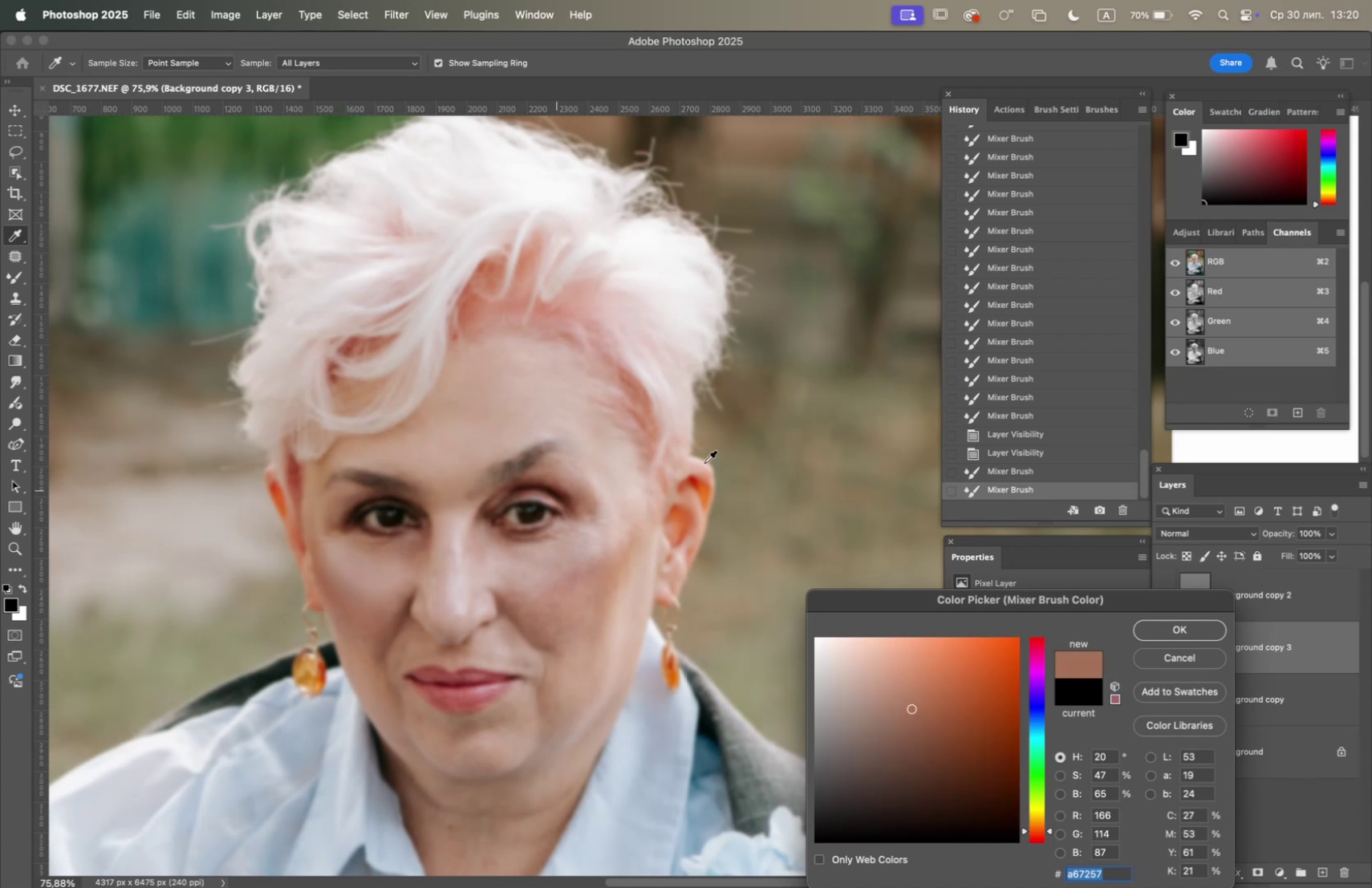 
left_click([1199, 630])
 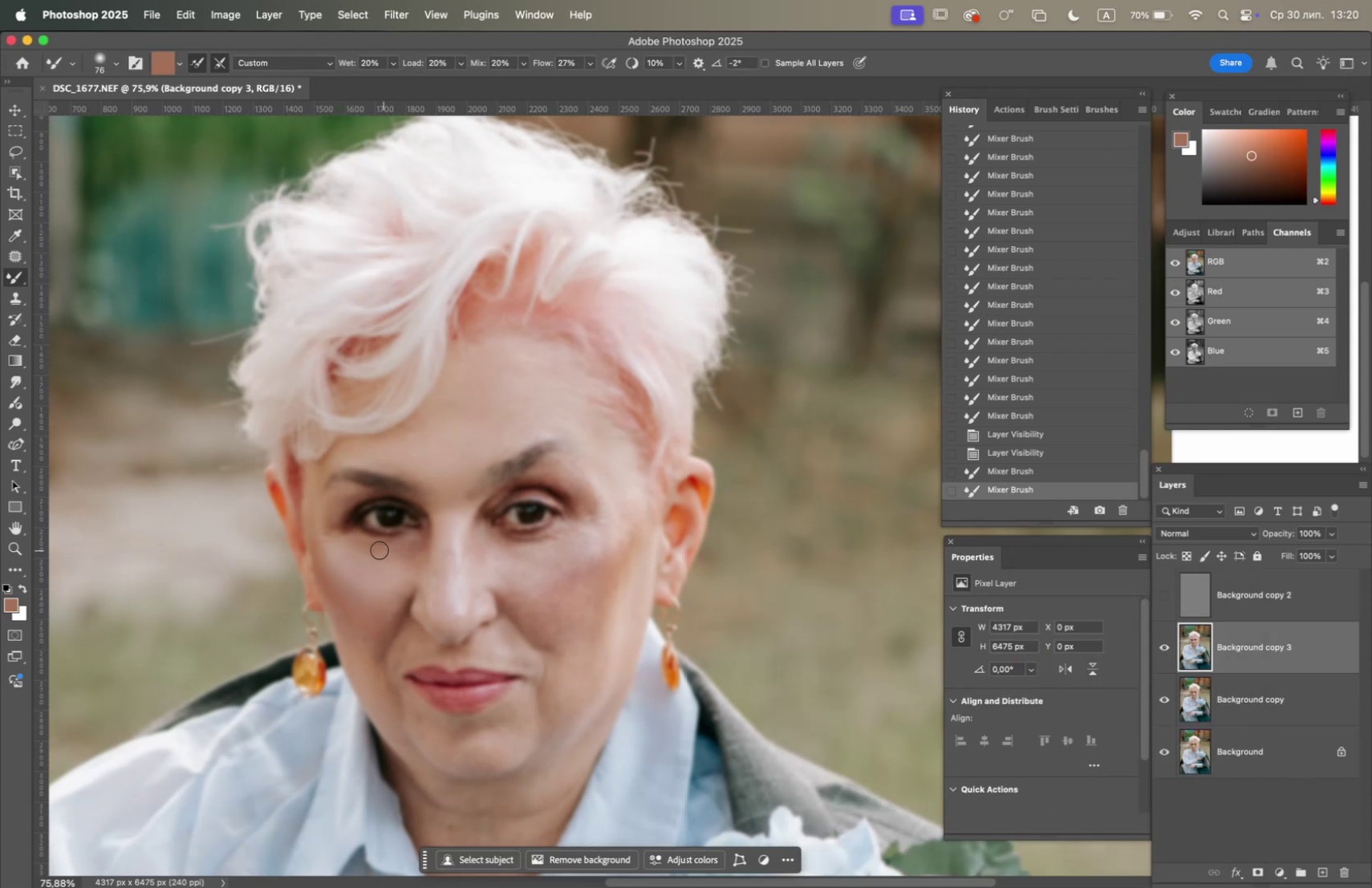 
left_click_drag(start_coordinate=[347, 584], to_coordinate=[342, 581])
 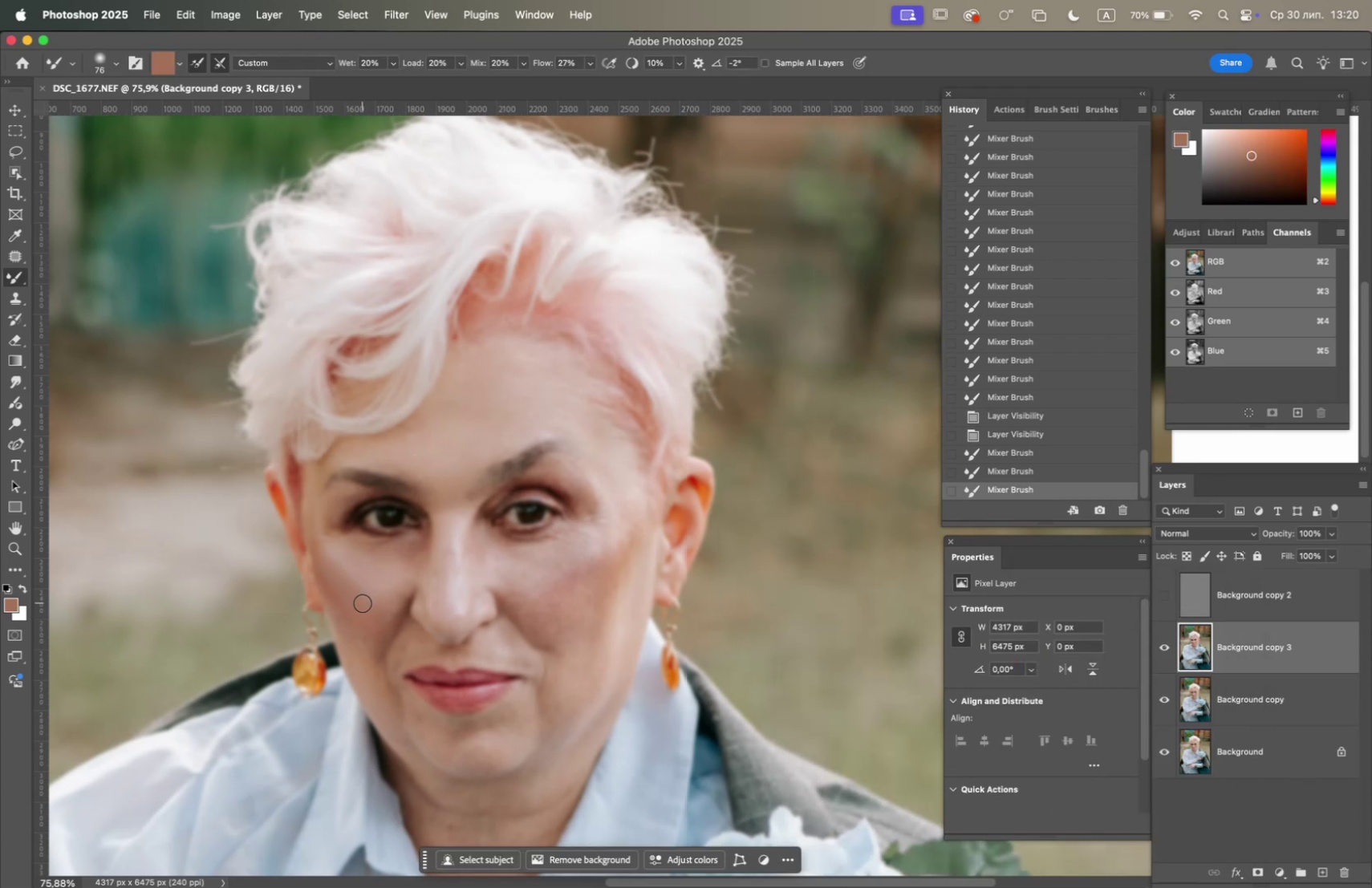 
left_click_drag(start_coordinate=[362, 600], to_coordinate=[343, 589])
 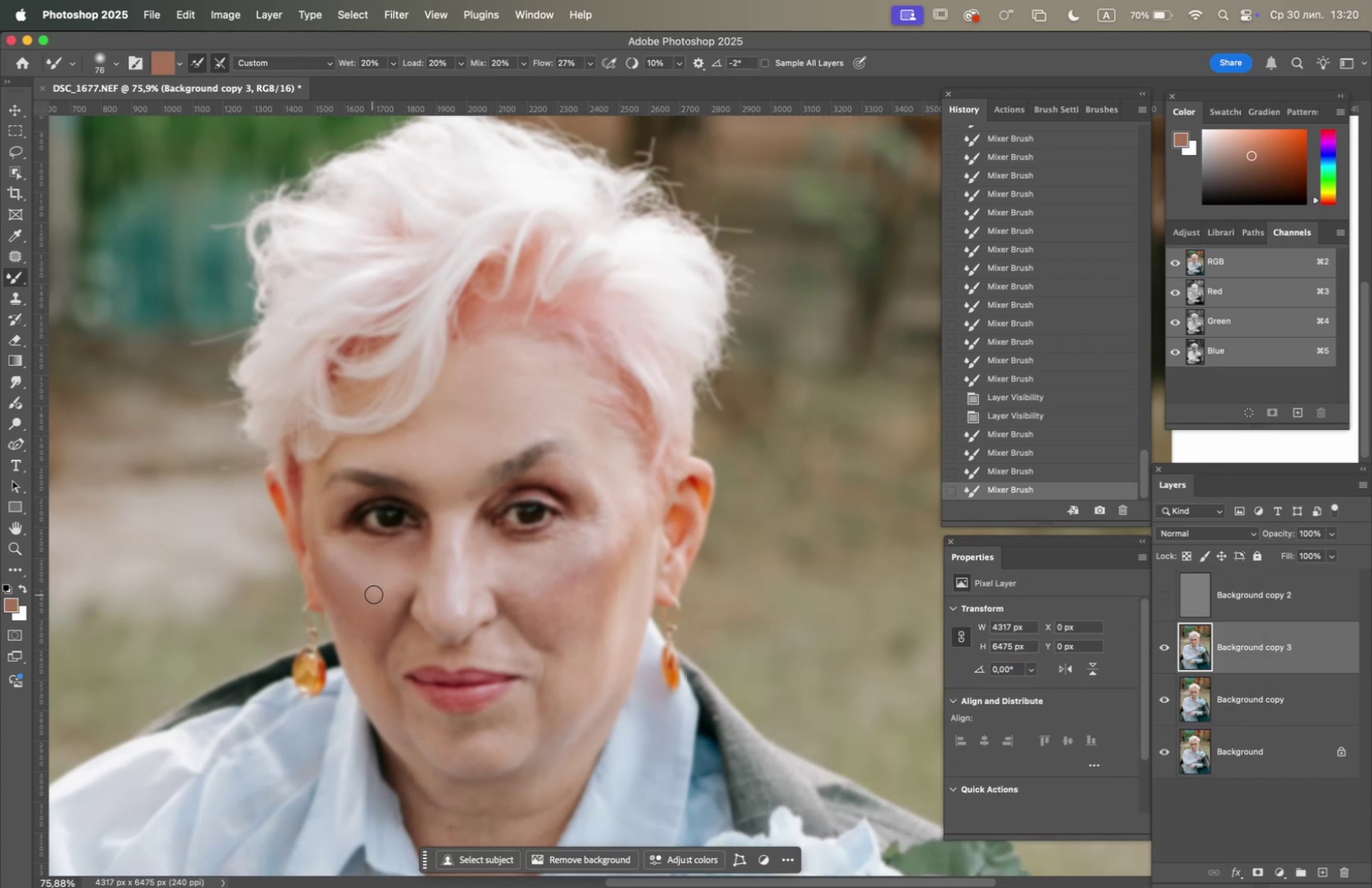 
left_click_drag(start_coordinate=[380, 594], to_coordinate=[327, 552])
 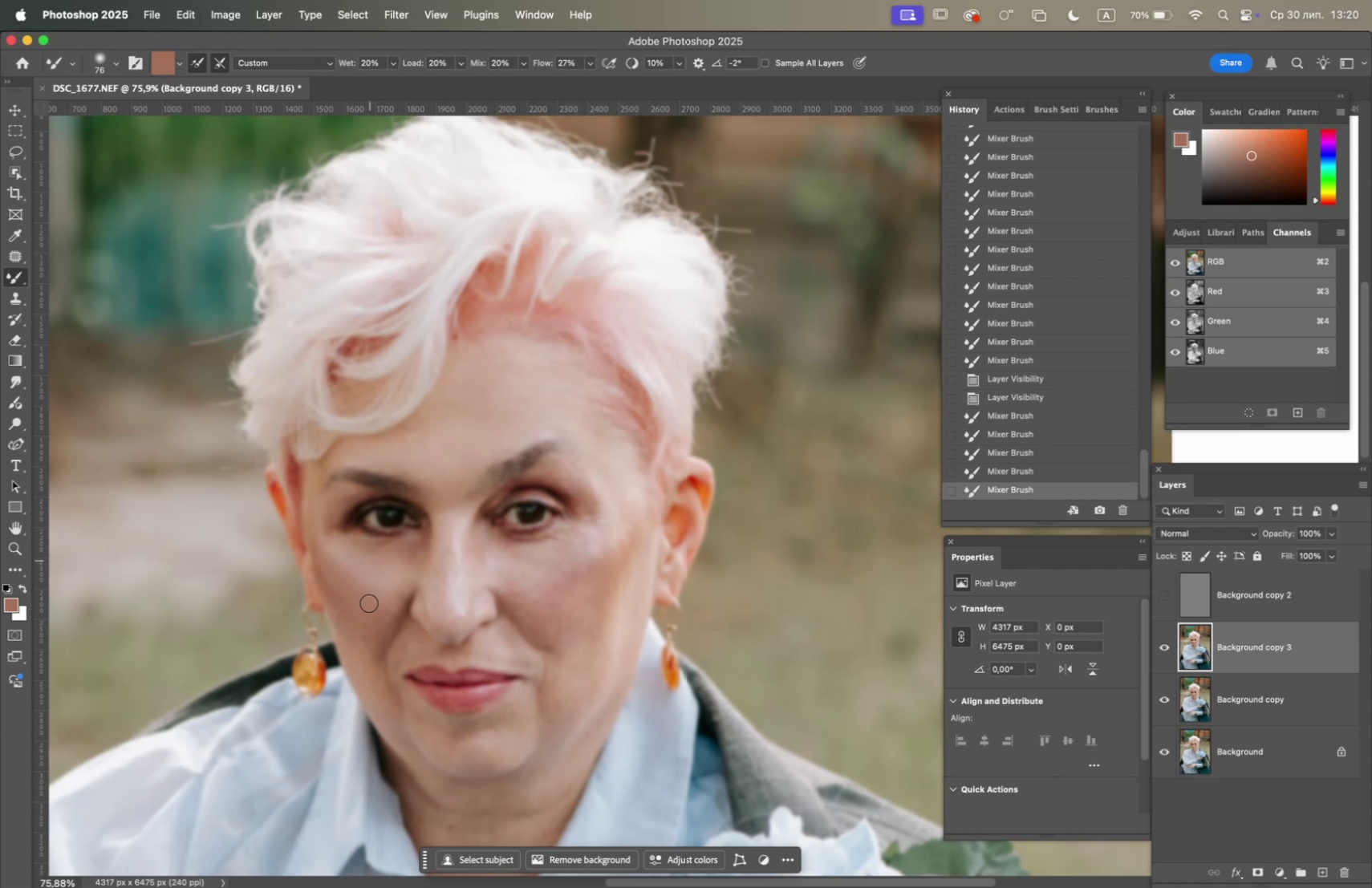 
left_click_drag(start_coordinate=[351, 621], to_coordinate=[387, 605])
 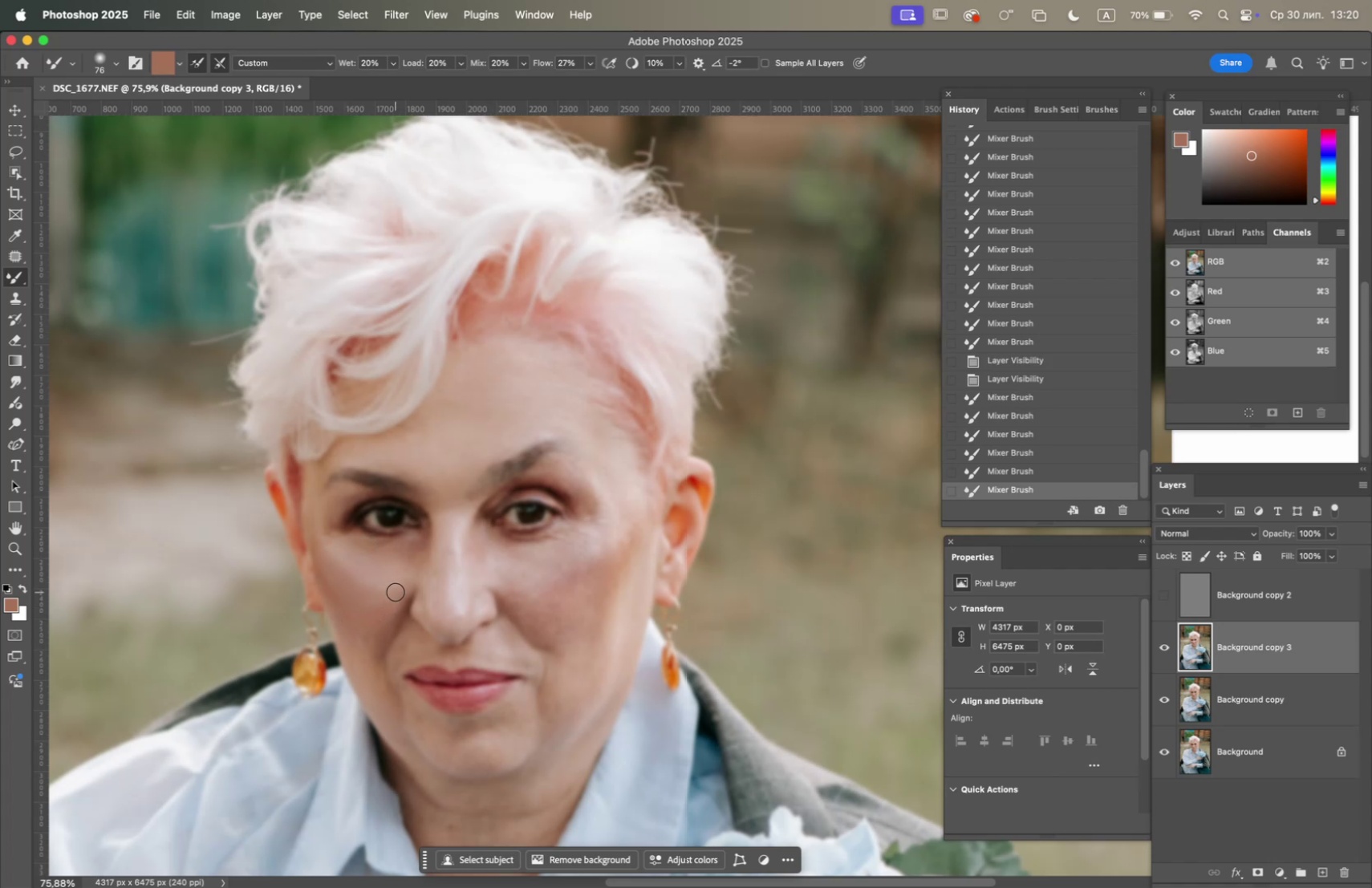 
left_click_drag(start_coordinate=[396, 591], to_coordinate=[355, 590])
 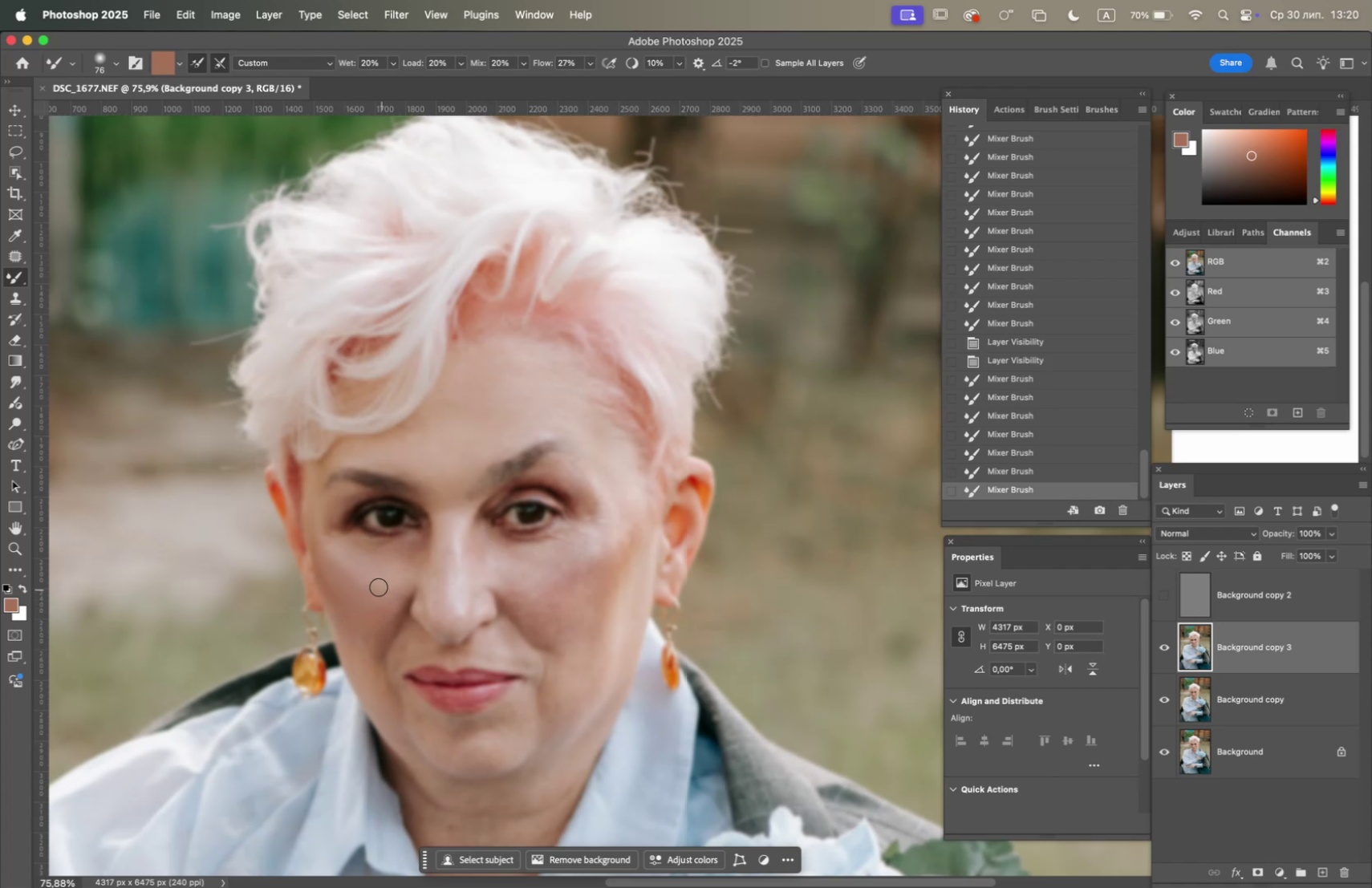 
left_click_drag(start_coordinate=[380, 581], to_coordinate=[330, 558])
 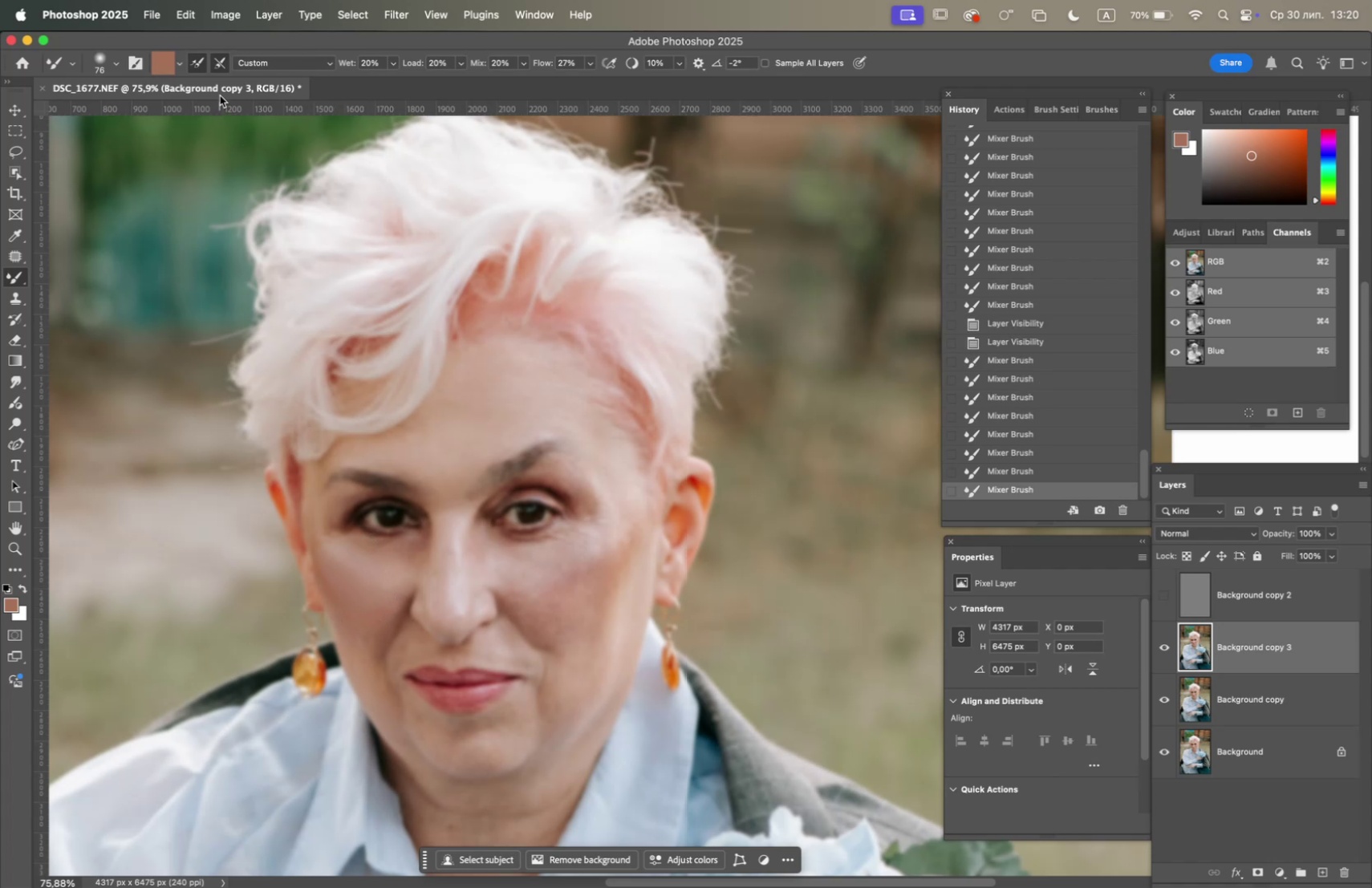 
left_click([197, 62])
 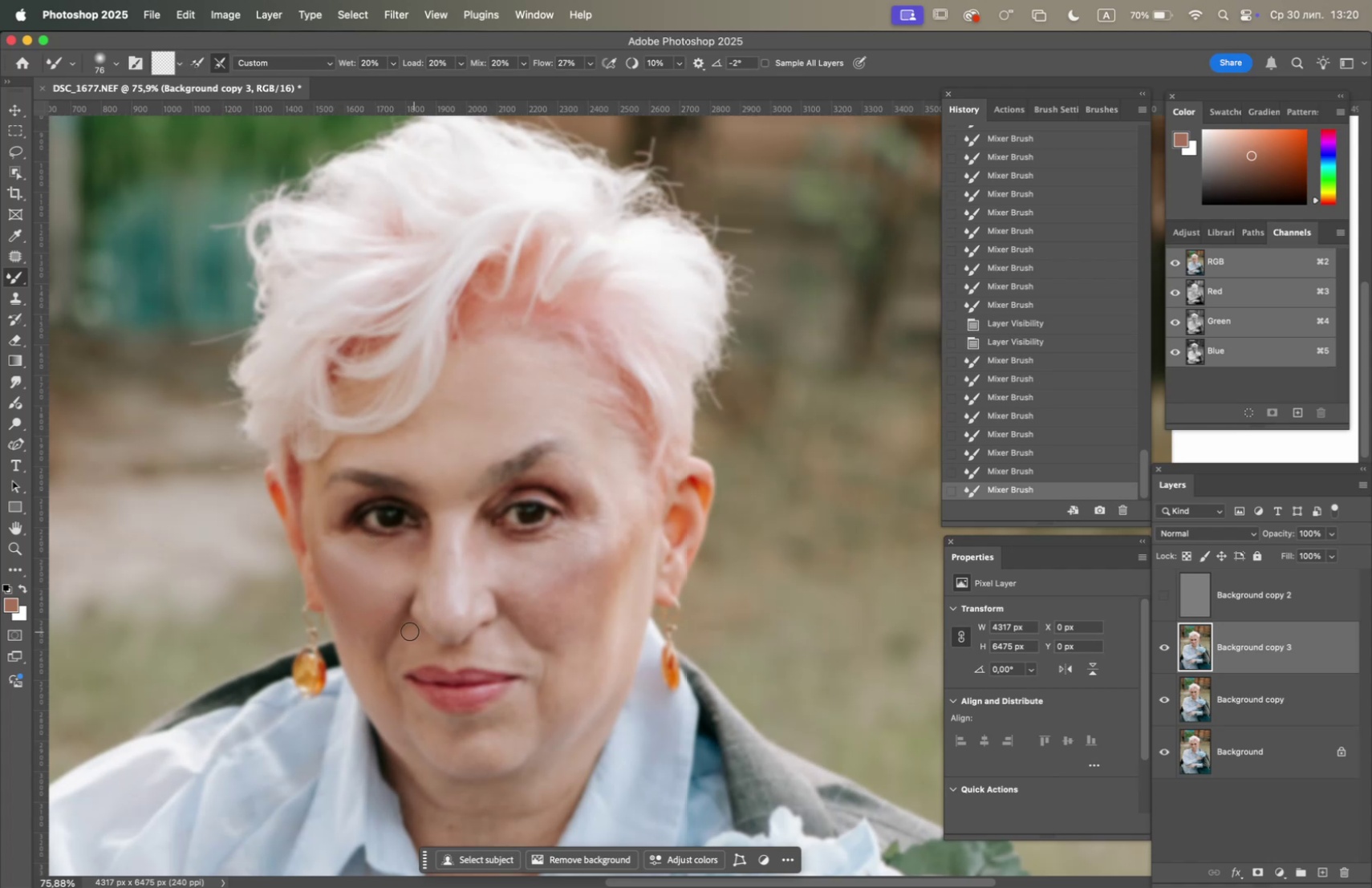 
right_click([397, 626])
 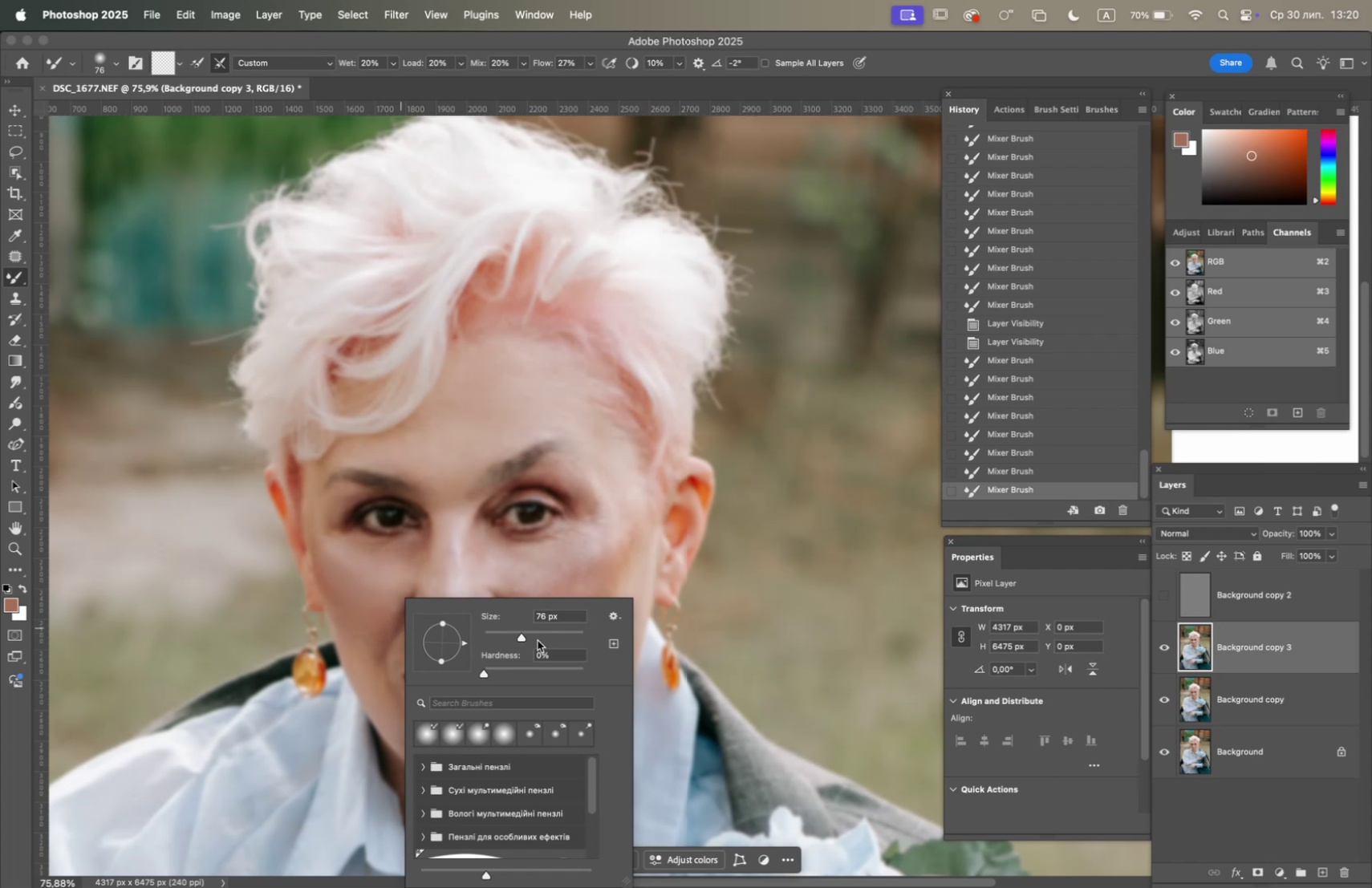 
left_click([539, 635])
 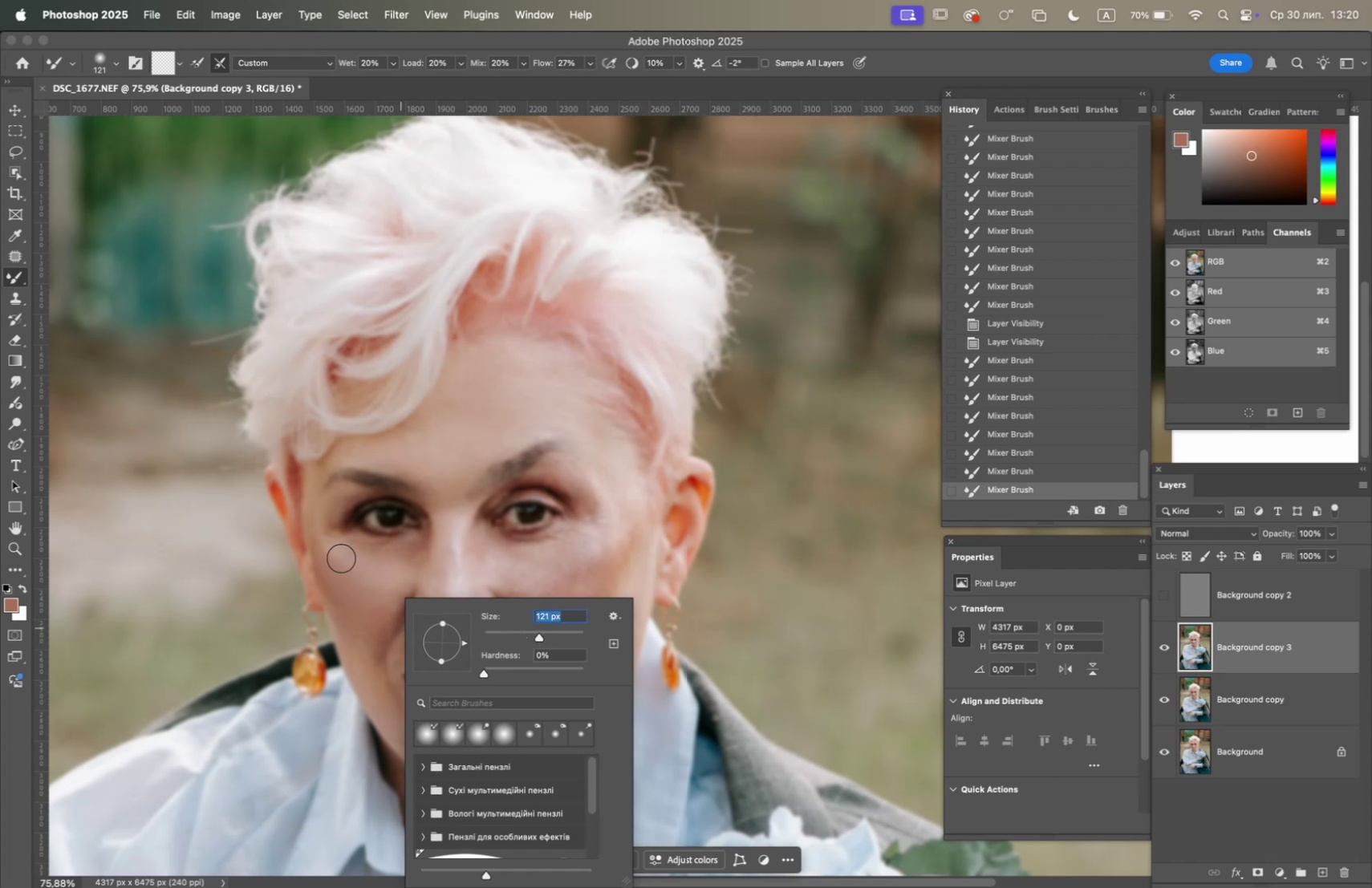 
left_click_drag(start_coordinate=[347, 555], to_coordinate=[371, 593])
 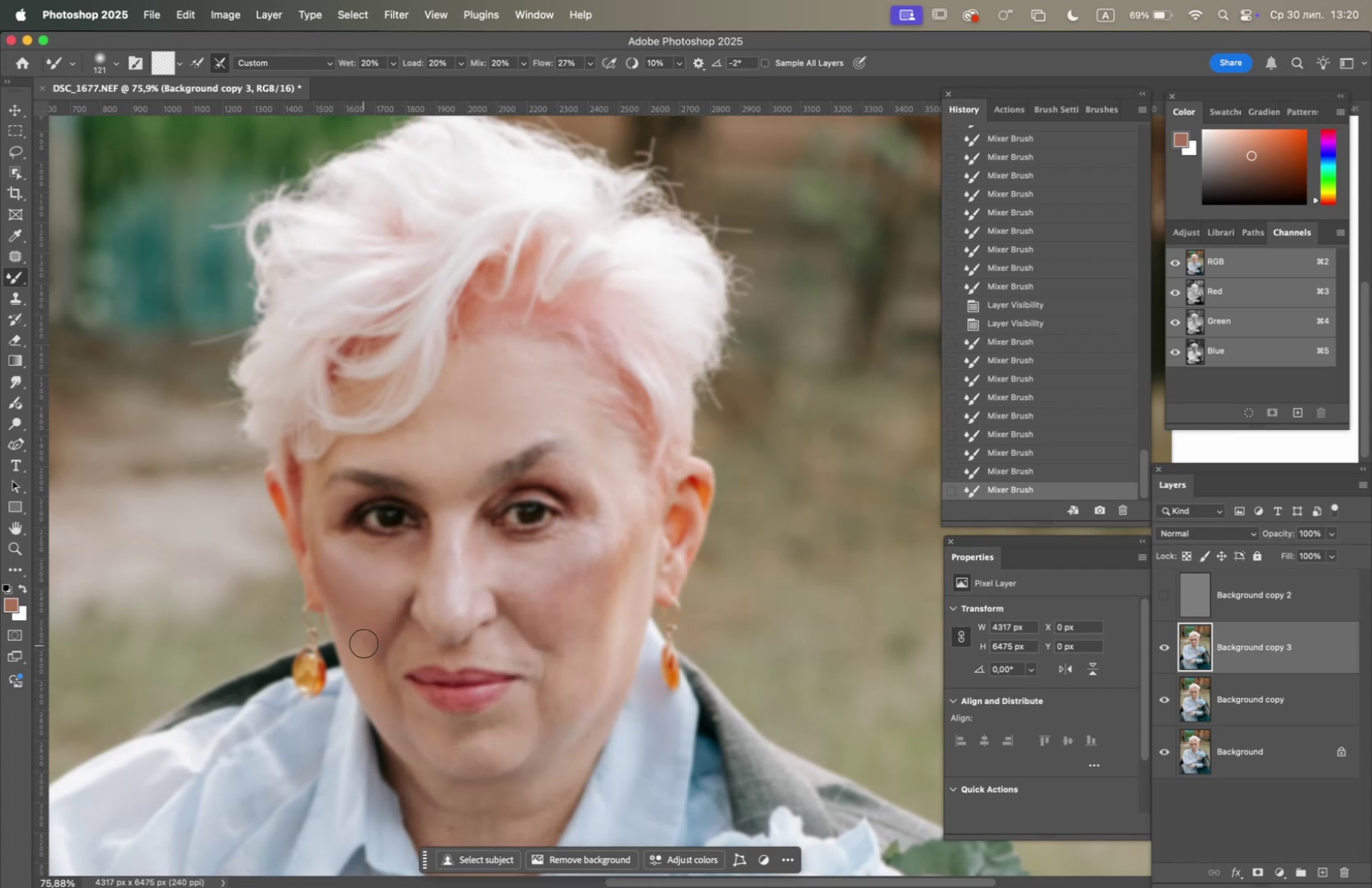 
left_click_drag(start_coordinate=[366, 648], to_coordinate=[350, 616])
 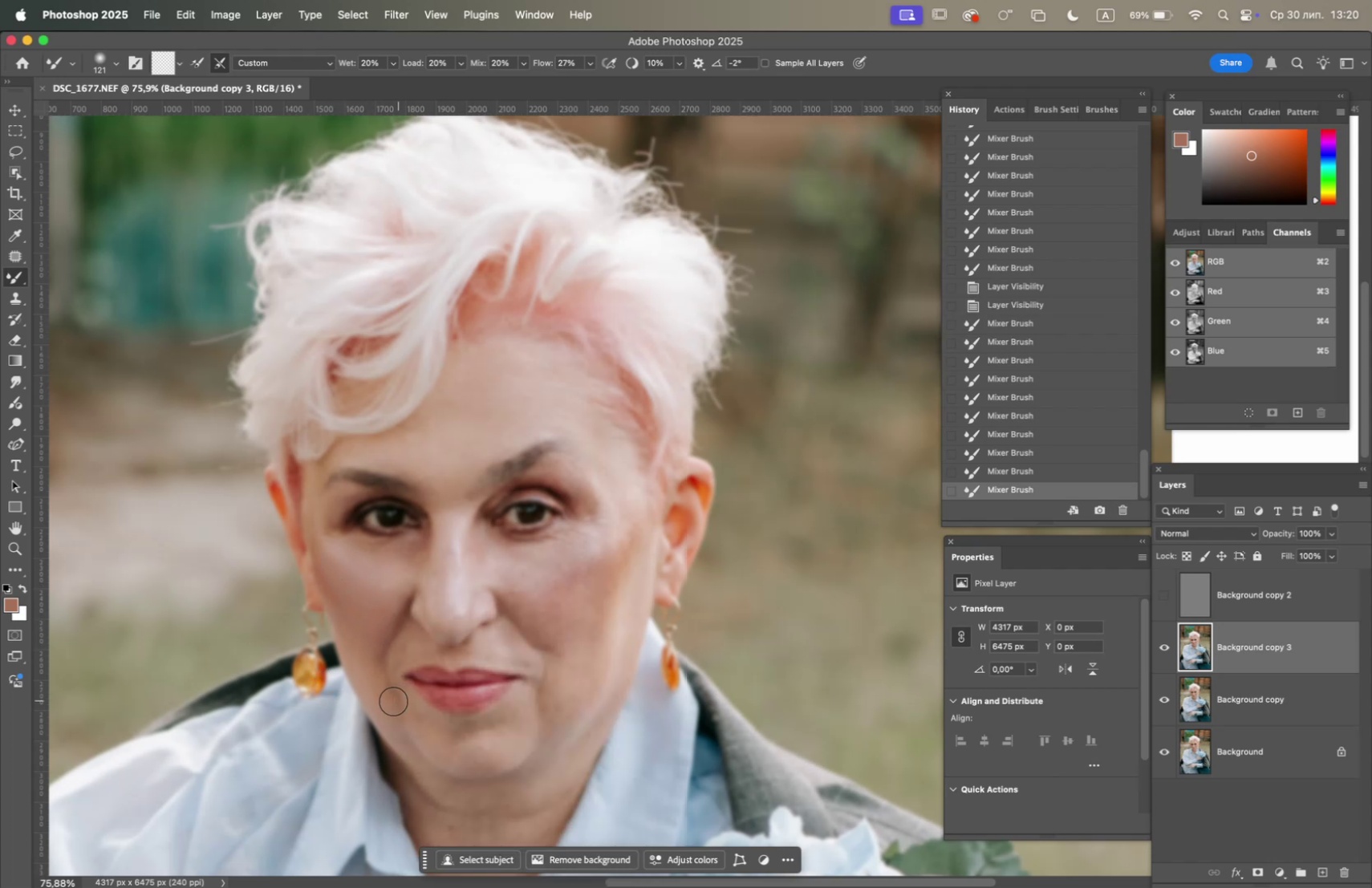 
left_click_drag(start_coordinate=[384, 702], to_coordinate=[397, 707])
 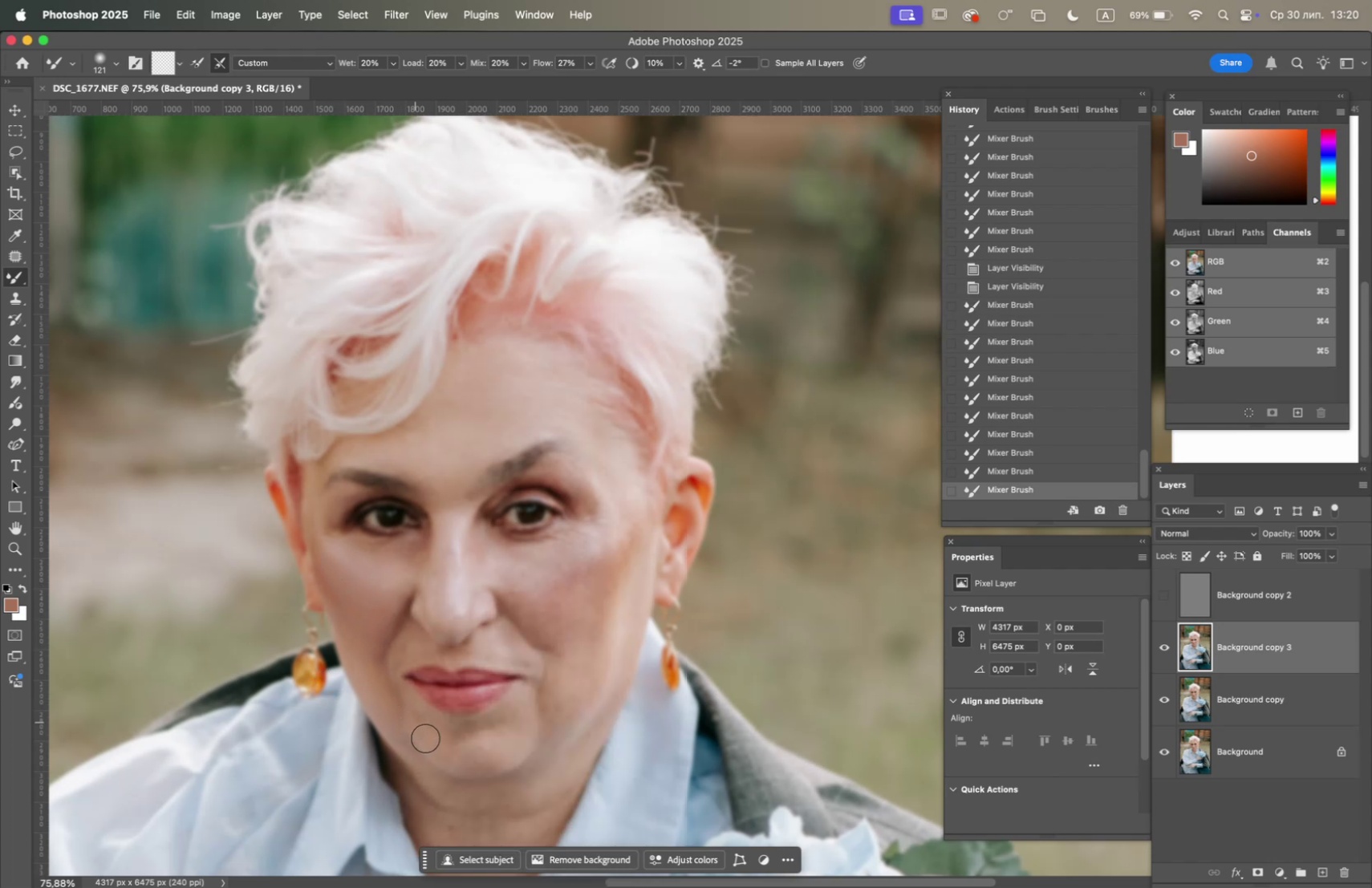 
left_click_drag(start_coordinate=[455, 747], to_coordinate=[393, 704])
 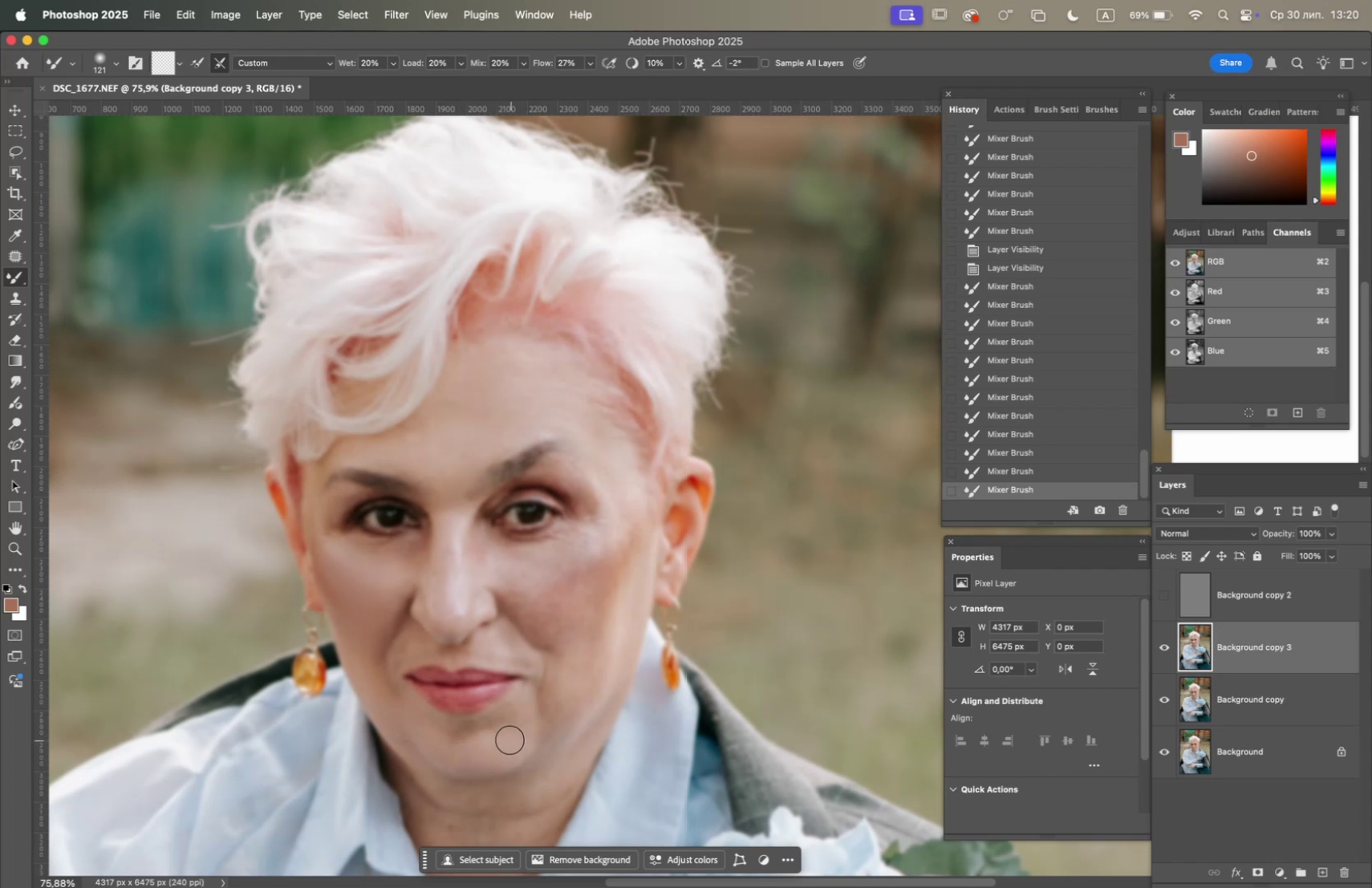 
right_click([501, 743])
 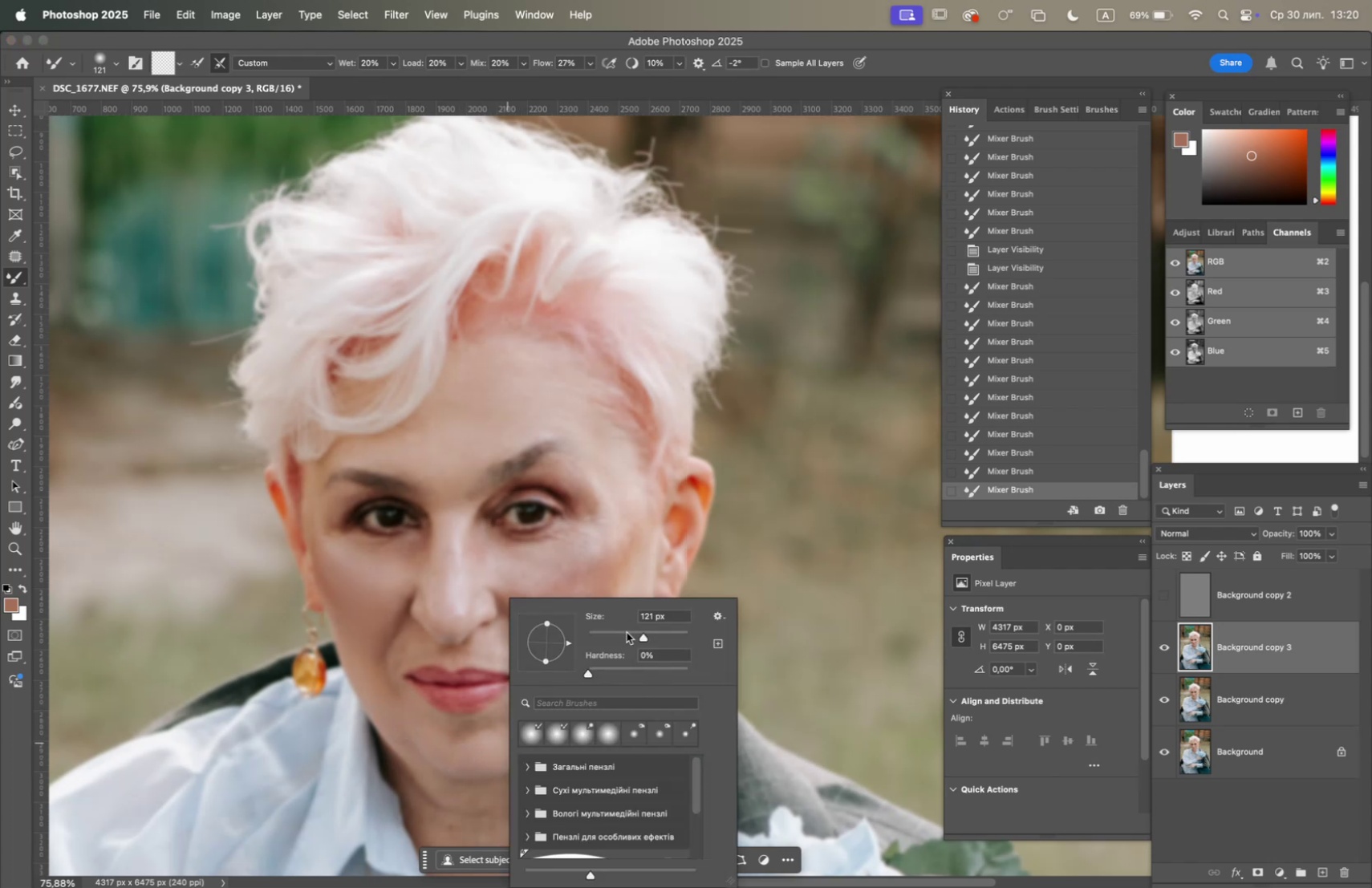 
left_click([627, 631])
 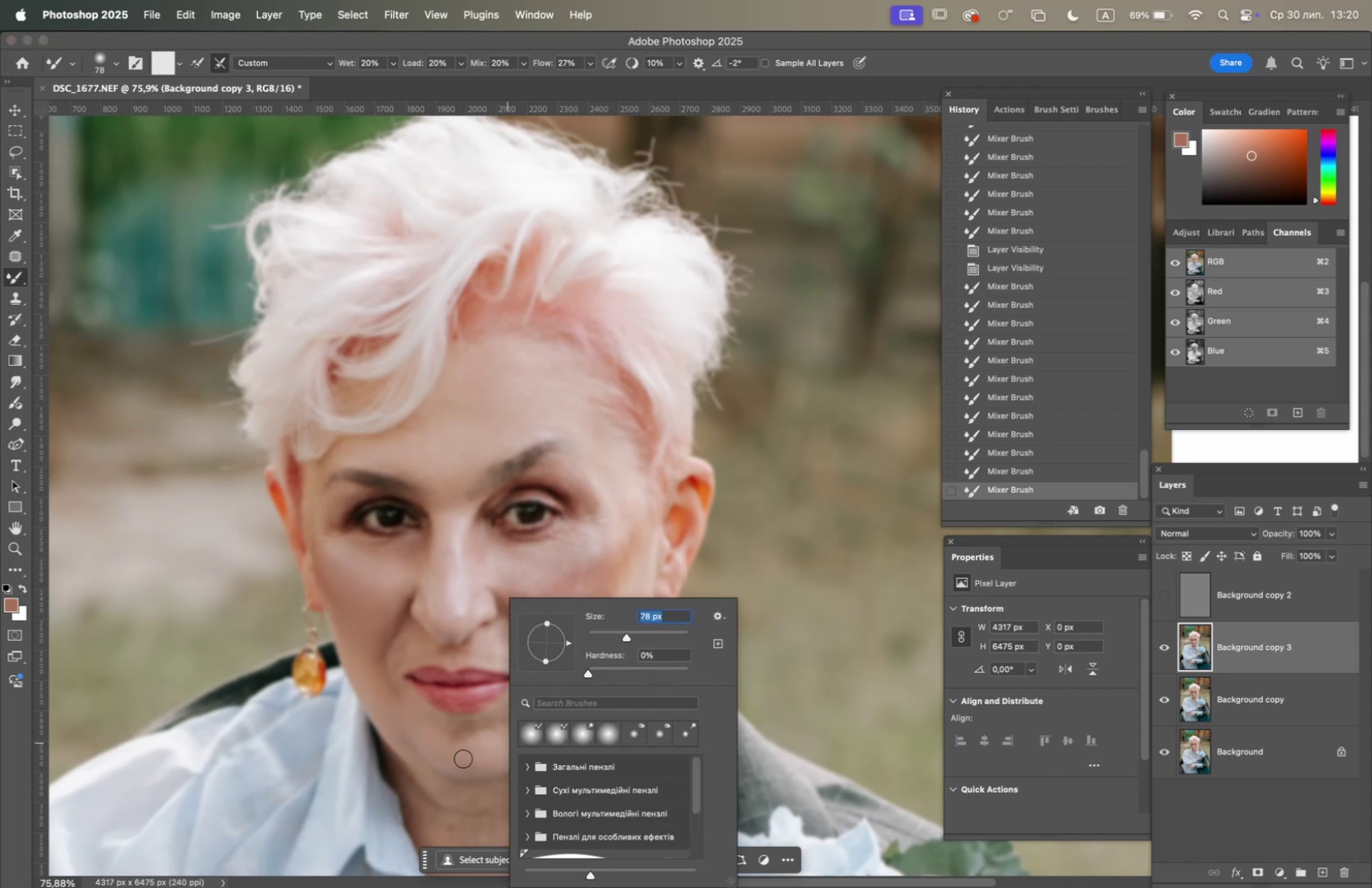 
left_click_drag(start_coordinate=[468, 747], to_coordinate=[437, 740])
 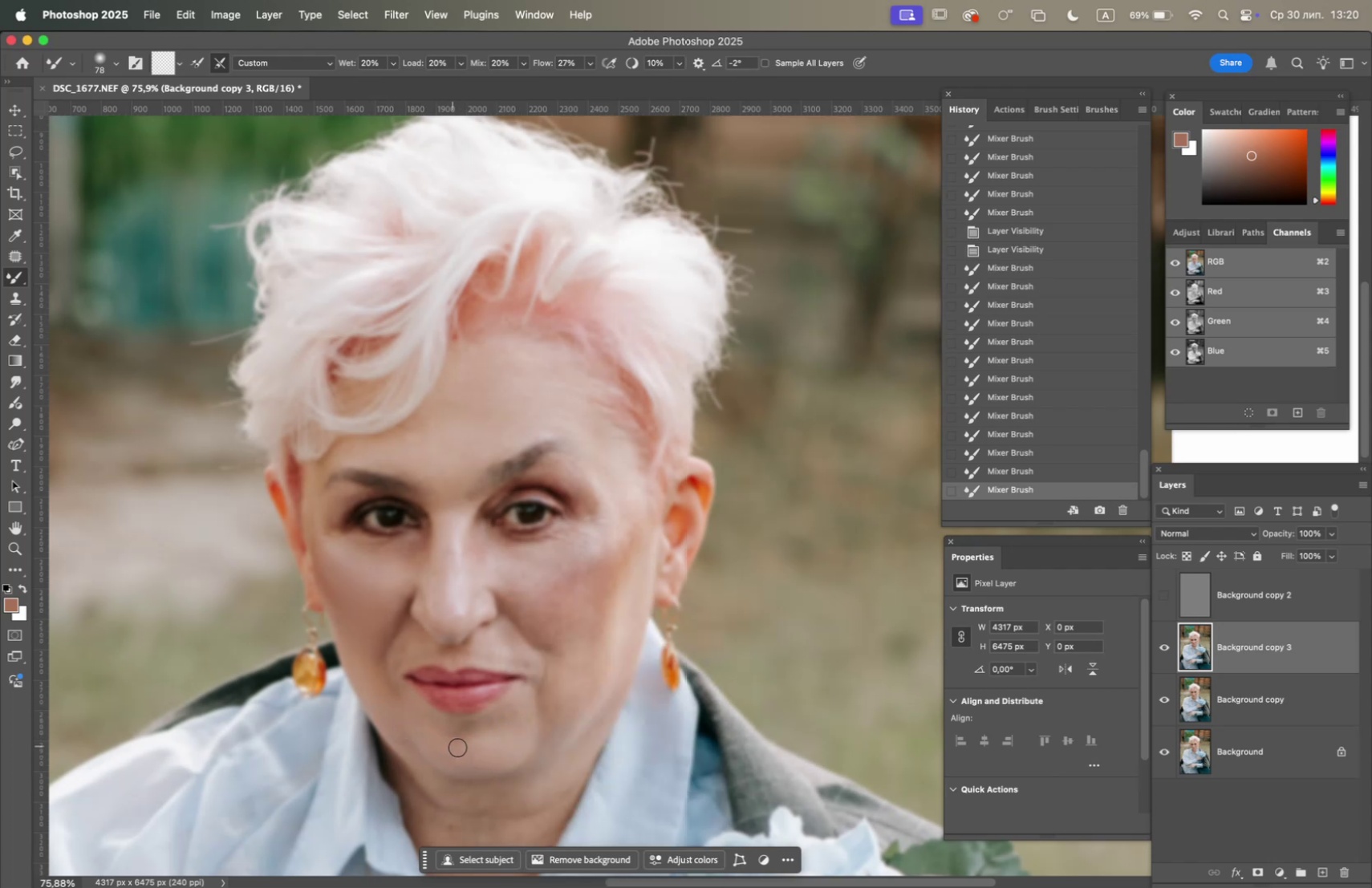 
left_click_drag(start_coordinate=[458, 747], to_coordinate=[460, 764])
 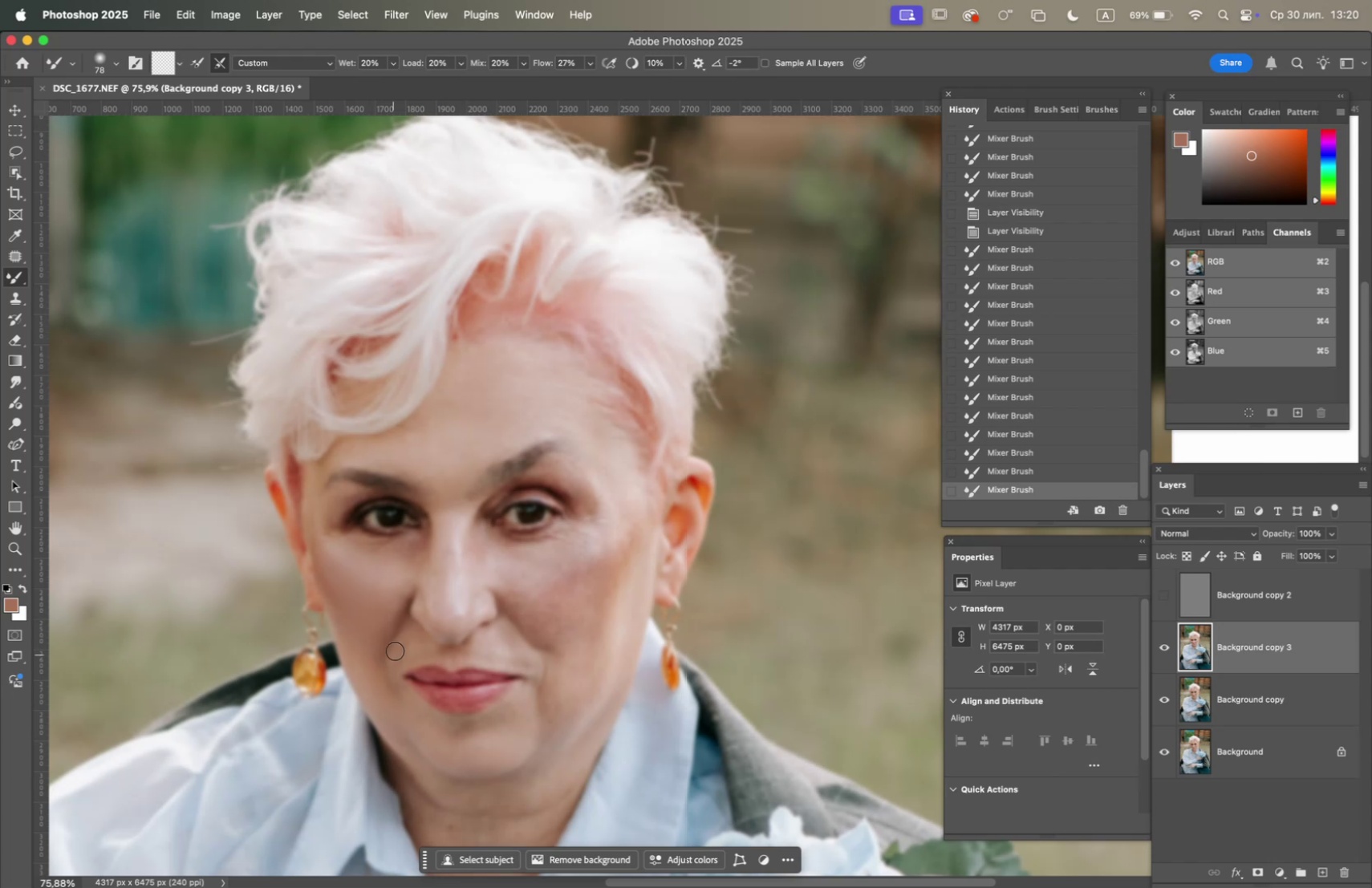 
left_click_drag(start_coordinate=[414, 647], to_coordinate=[392, 665])
 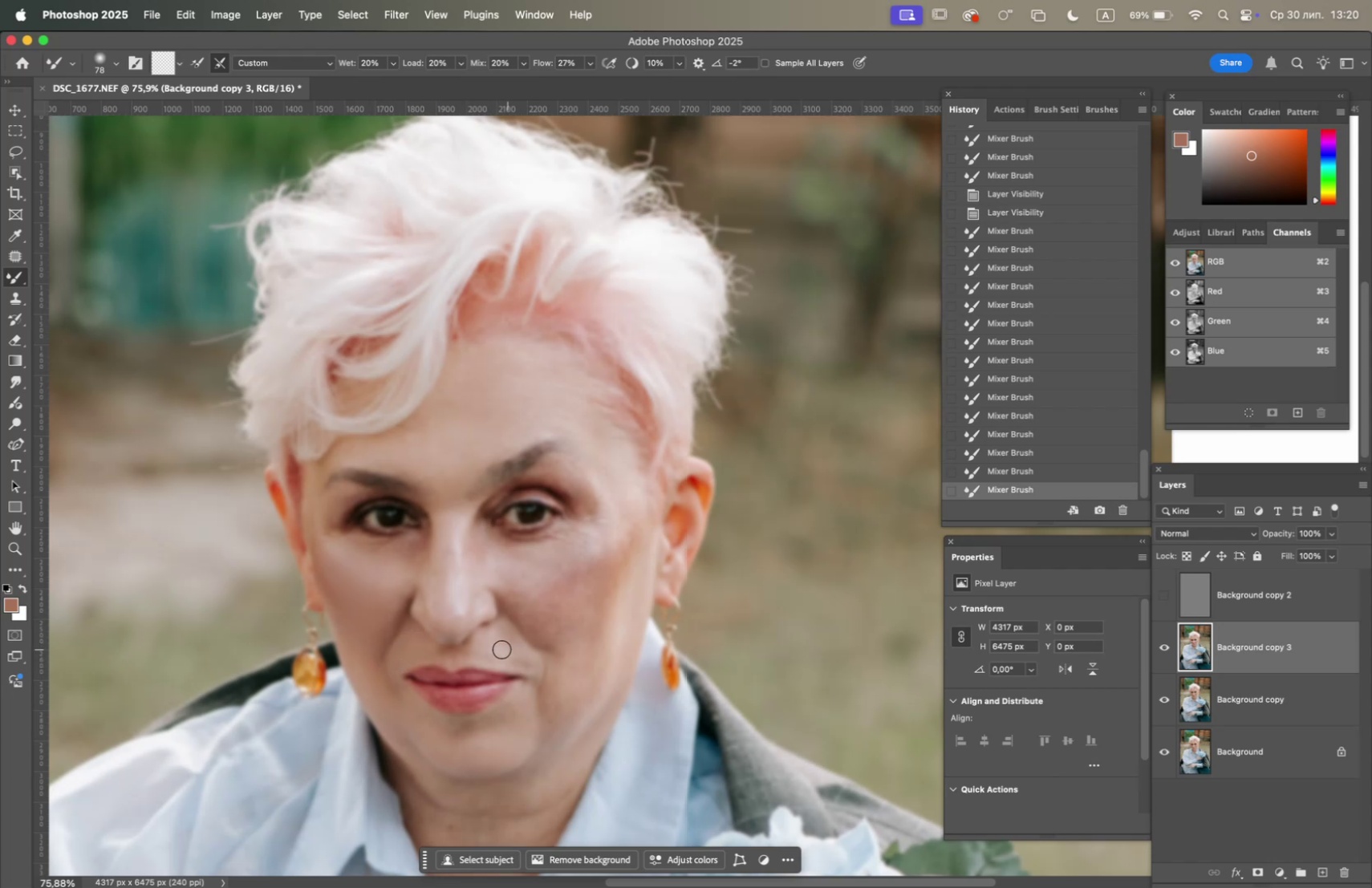 
left_click_drag(start_coordinate=[499, 643], to_coordinate=[518, 659])
 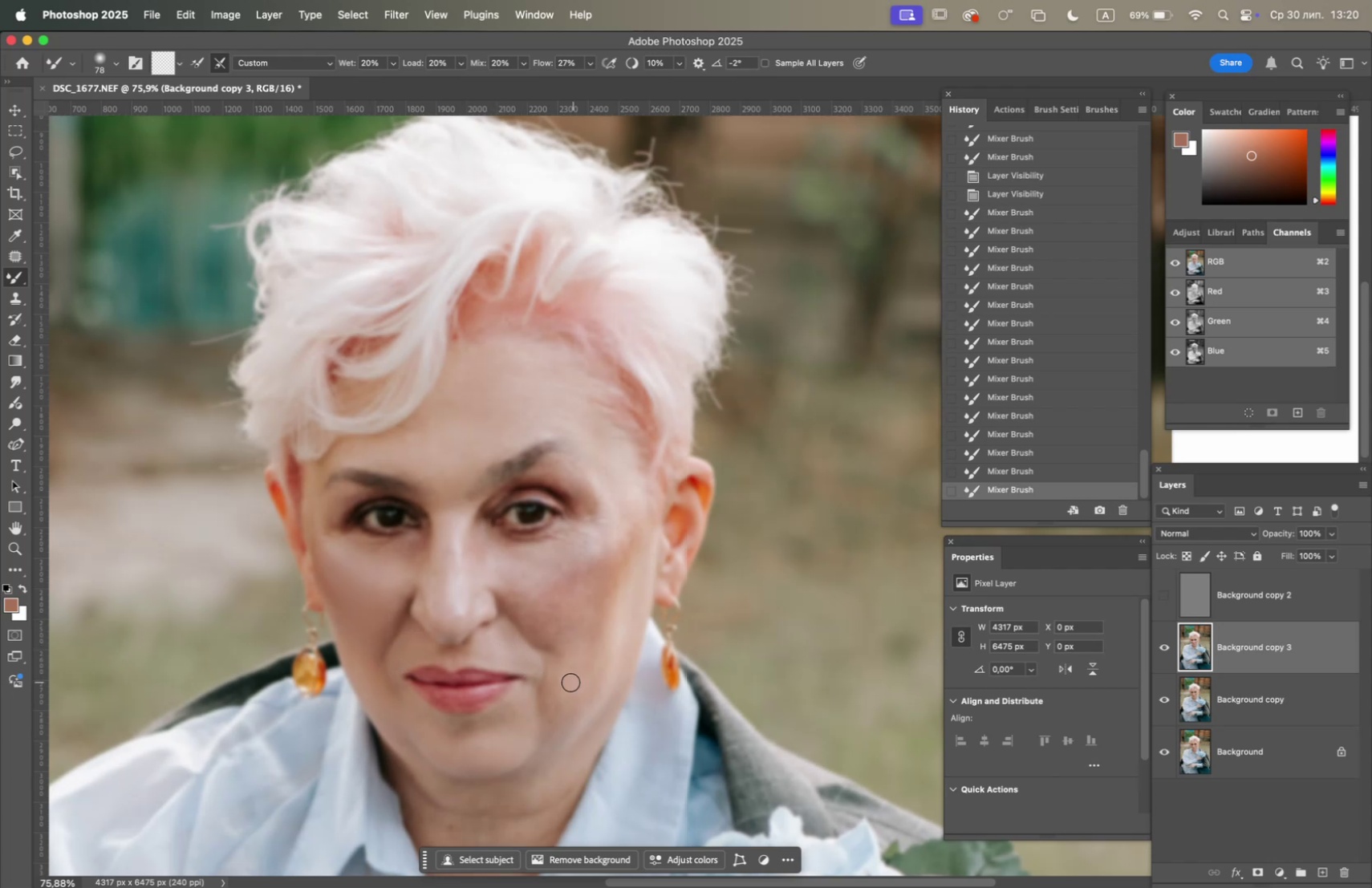 
left_click_drag(start_coordinate=[567, 686], to_coordinate=[549, 719])
 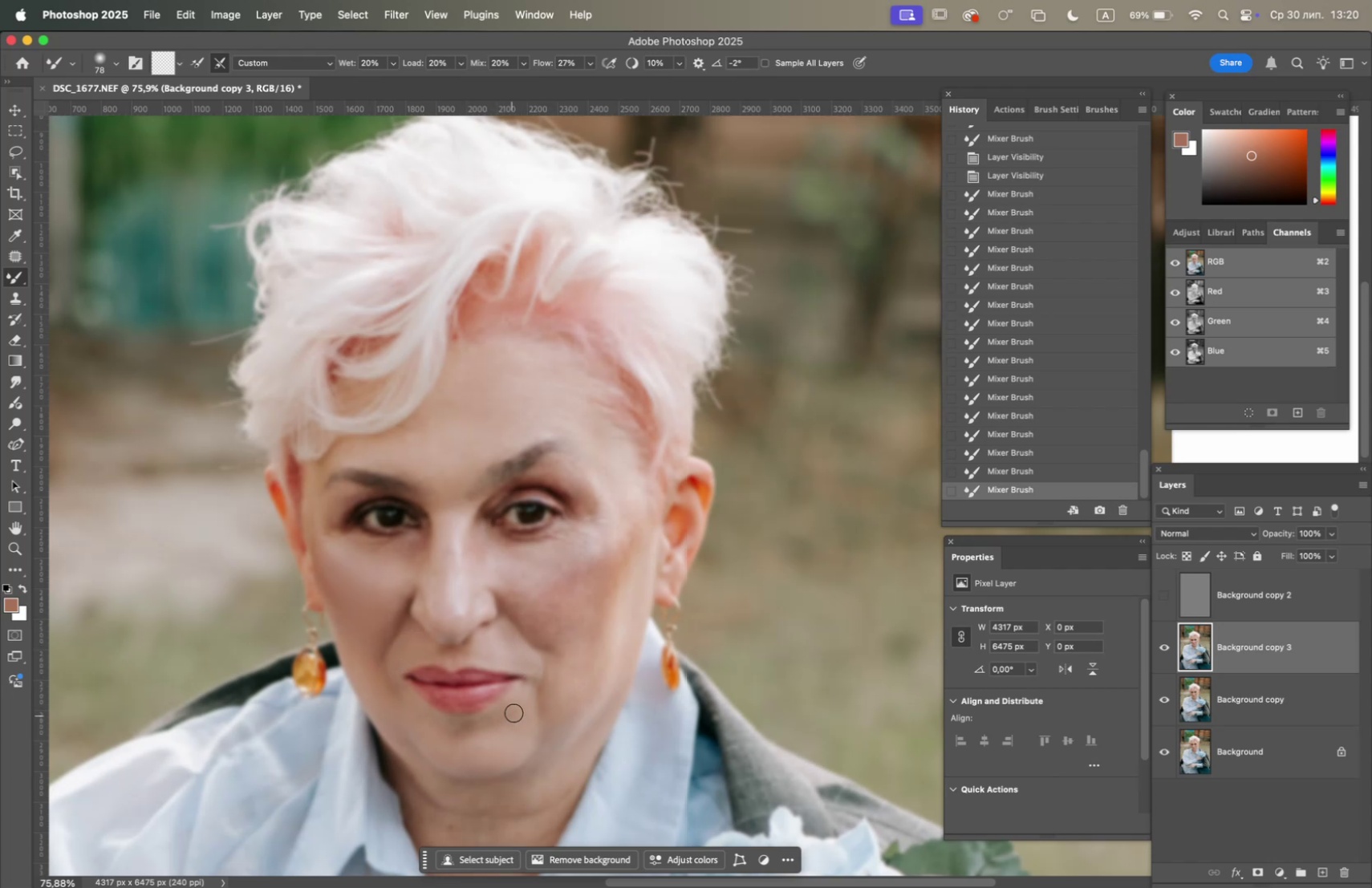 
left_click_drag(start_coordinate=[516, 709], to_coordinate=[453, 728])
 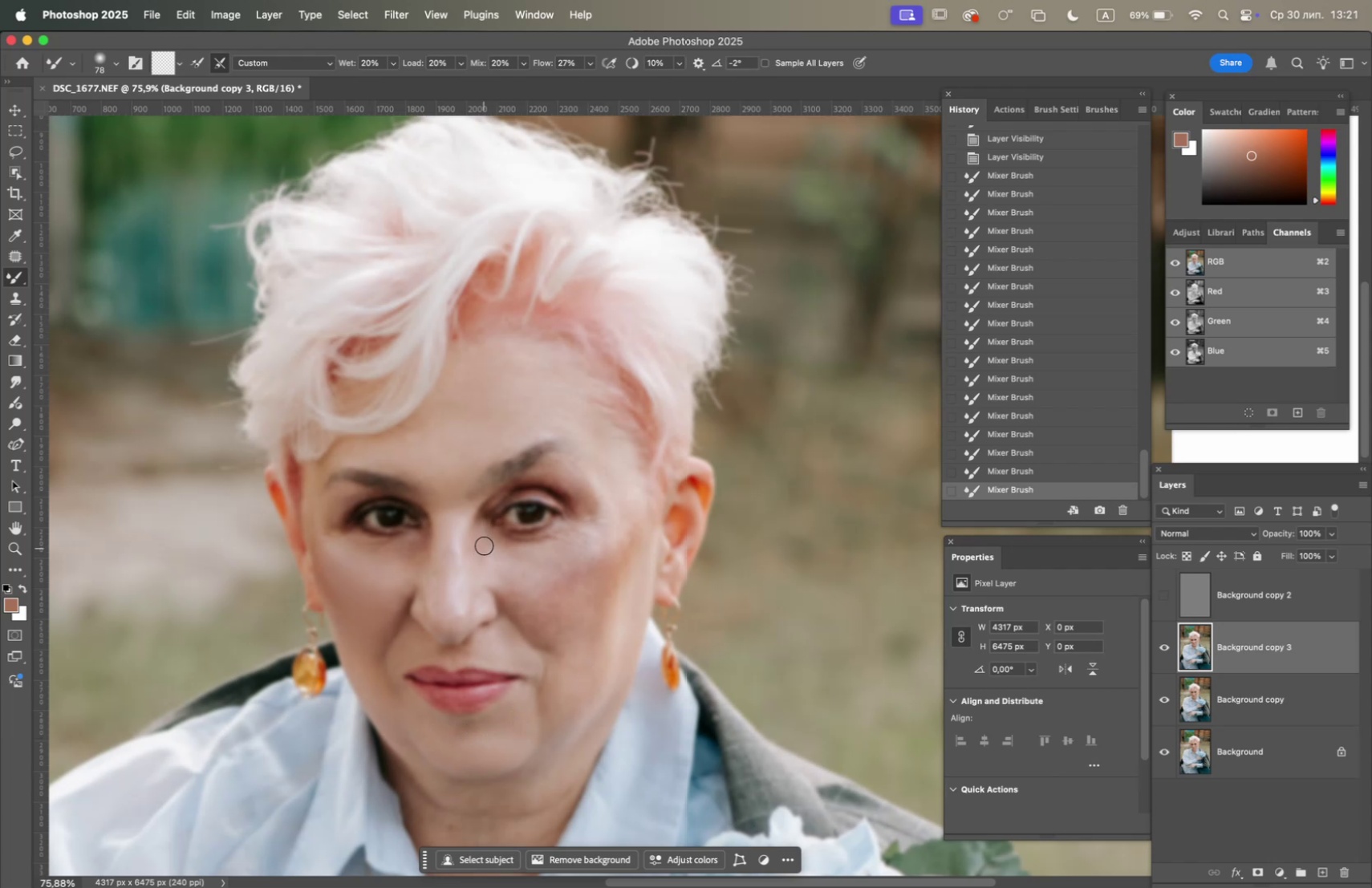 
left_click_drag(start_coordinate=[461, 513], to_coordinate=[454, 561])
 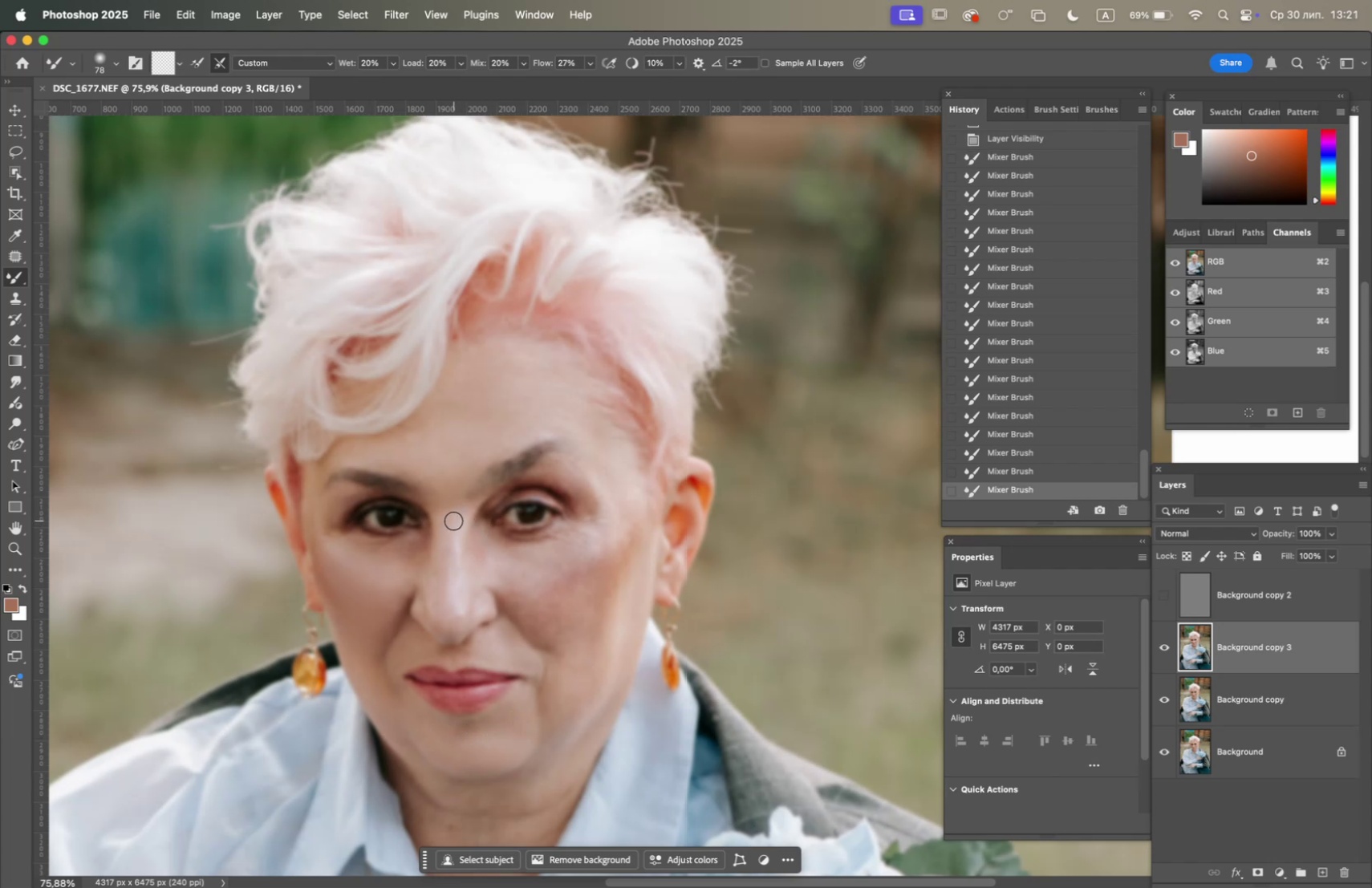 
left_click_drag(start_coordinate=[453, 520], to_coordinate=[450, 560])
 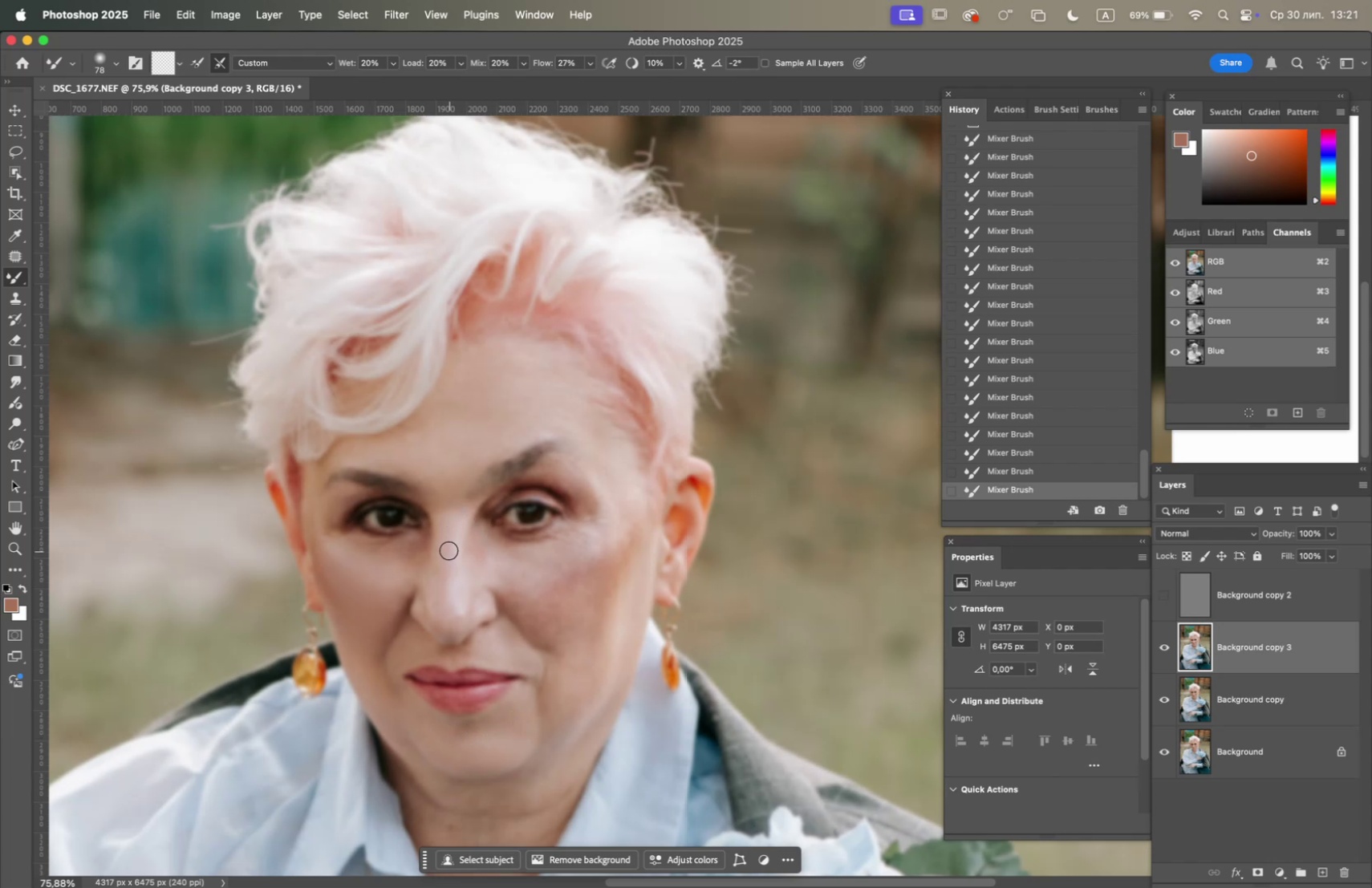 
left_click_drag(start_coordinate=[447, 553], to_coordinate=[449, 569])
 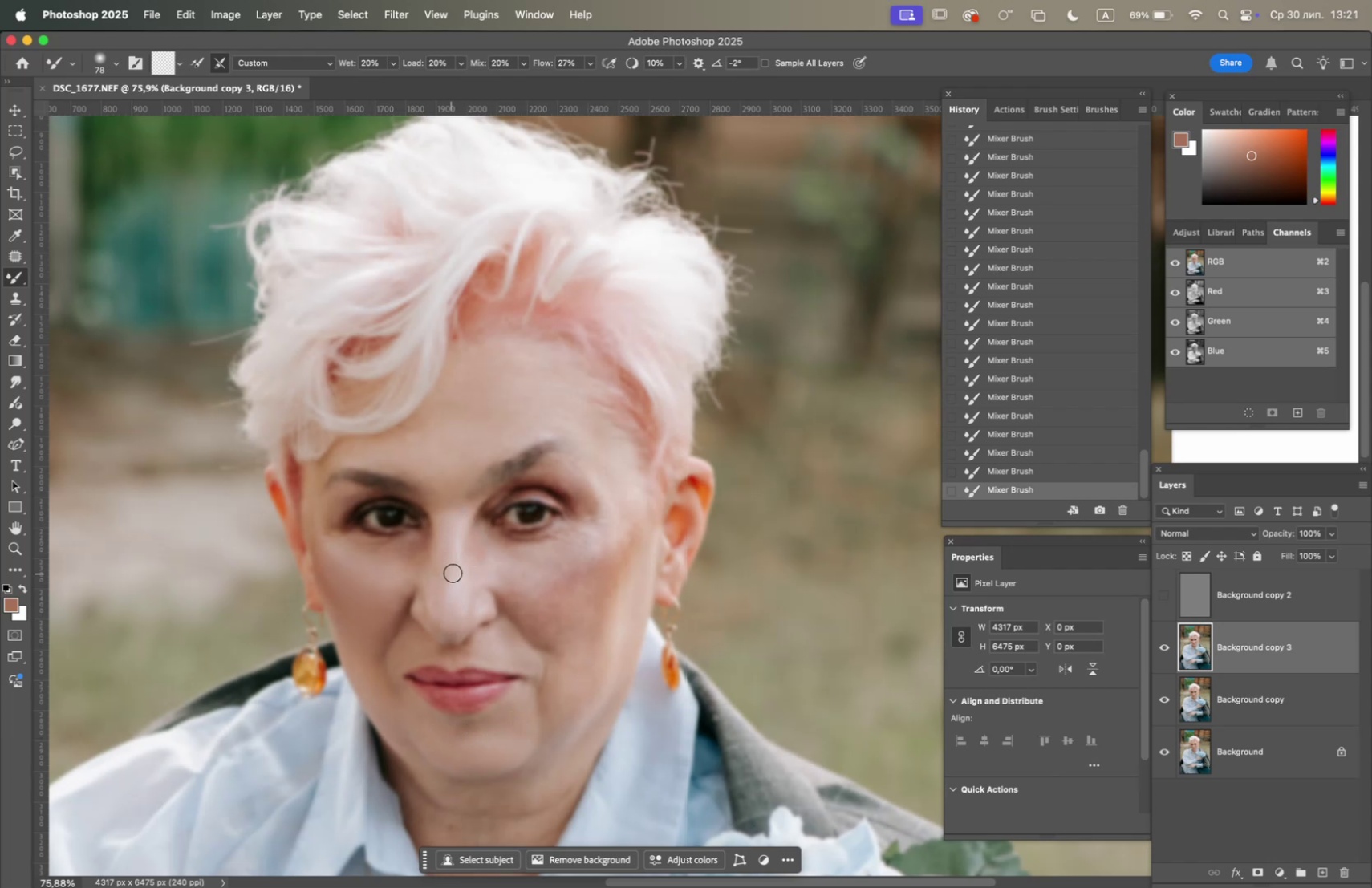 
left_click_drag(start_coordinate=[405, 558], to_coordinate=[388, 609])
 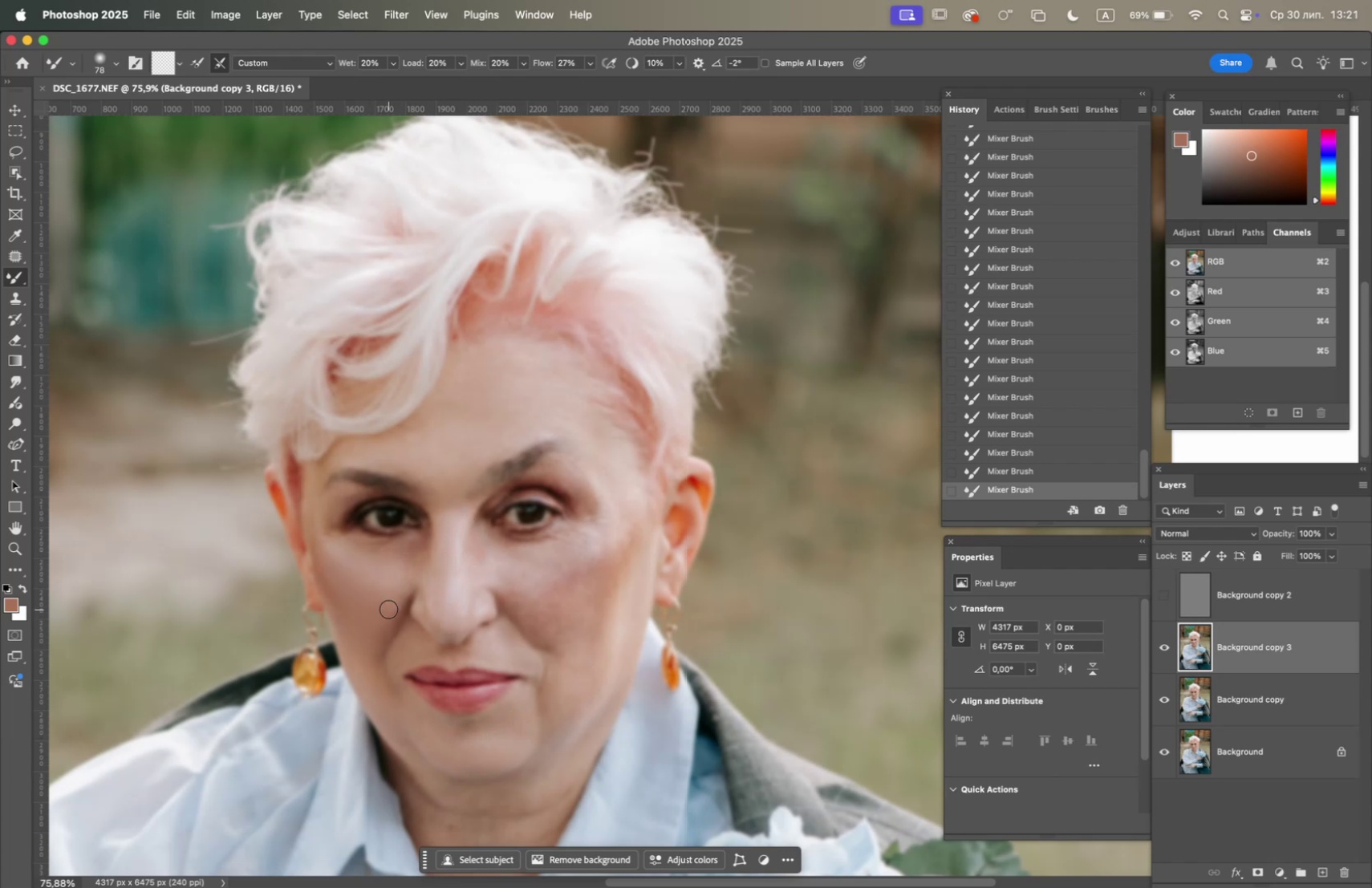 
left_click_drag(start_coordinate=[389, 608], to_coordinate=[384, 622])
 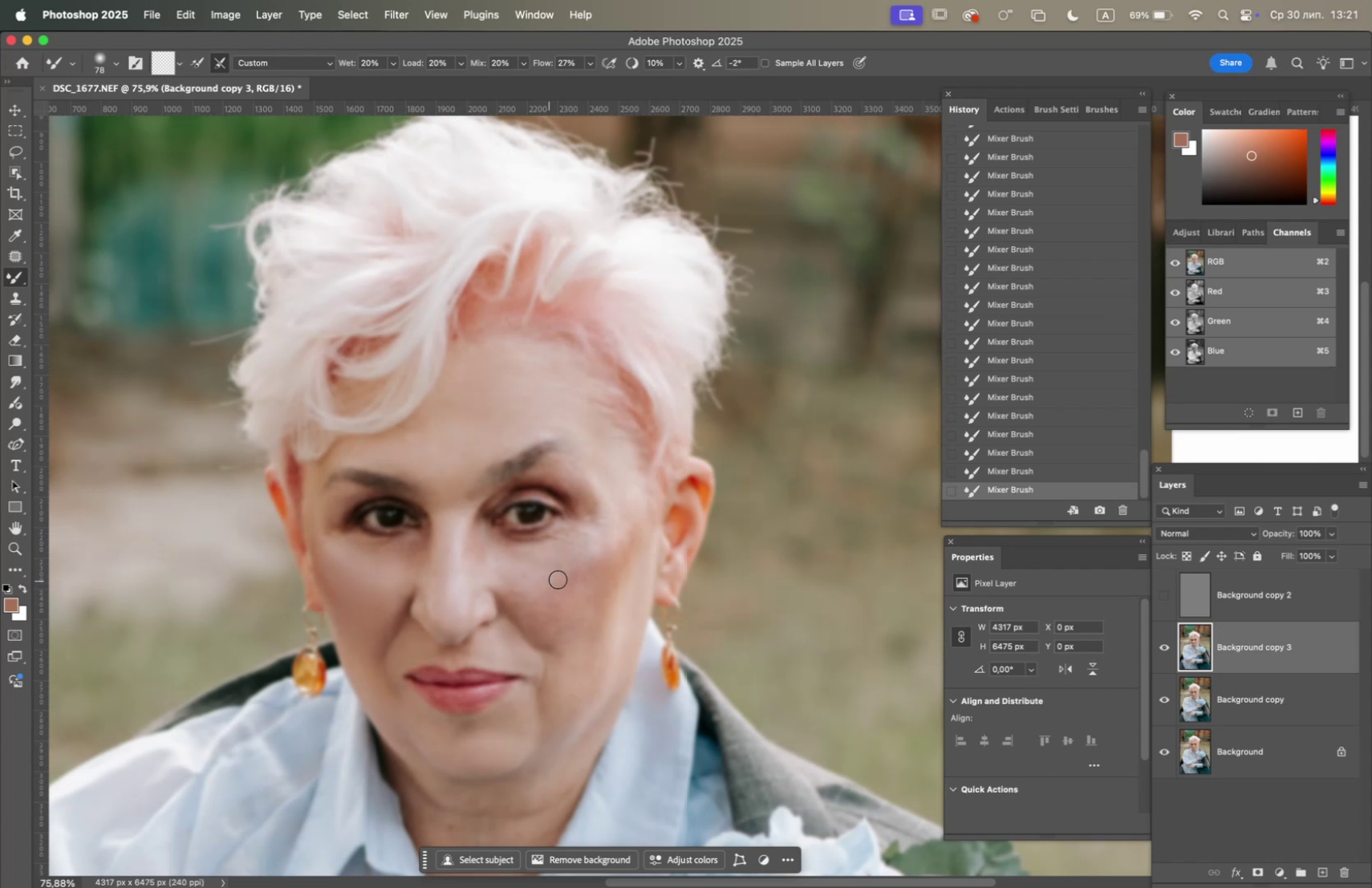 
left_click_drag(start_coordinate=[540, 559], to_coordinate=[538, 571])
 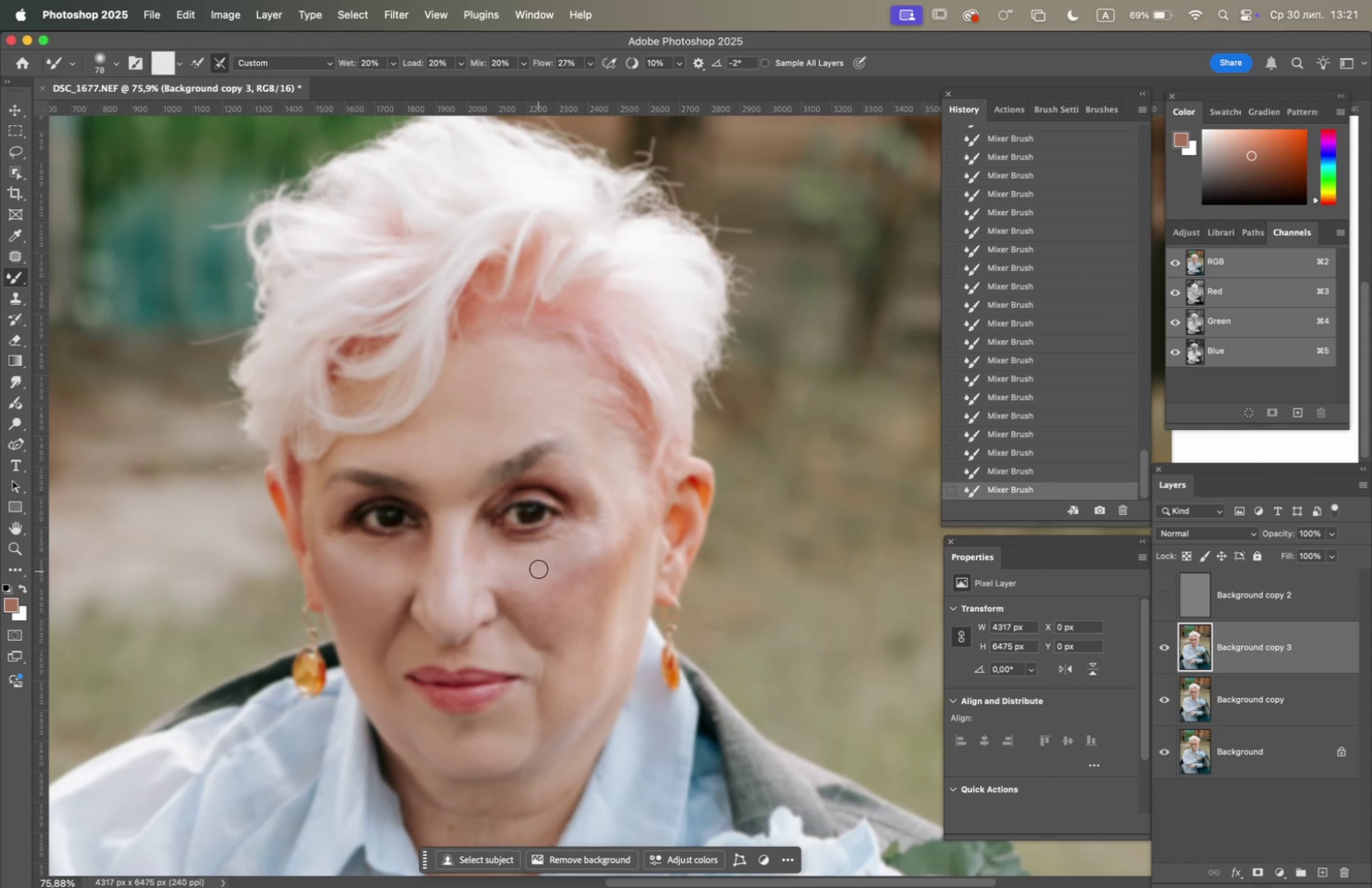 
left_click_drag(start_coordinate=[538, 568], to_coordinate=[519, 591])
 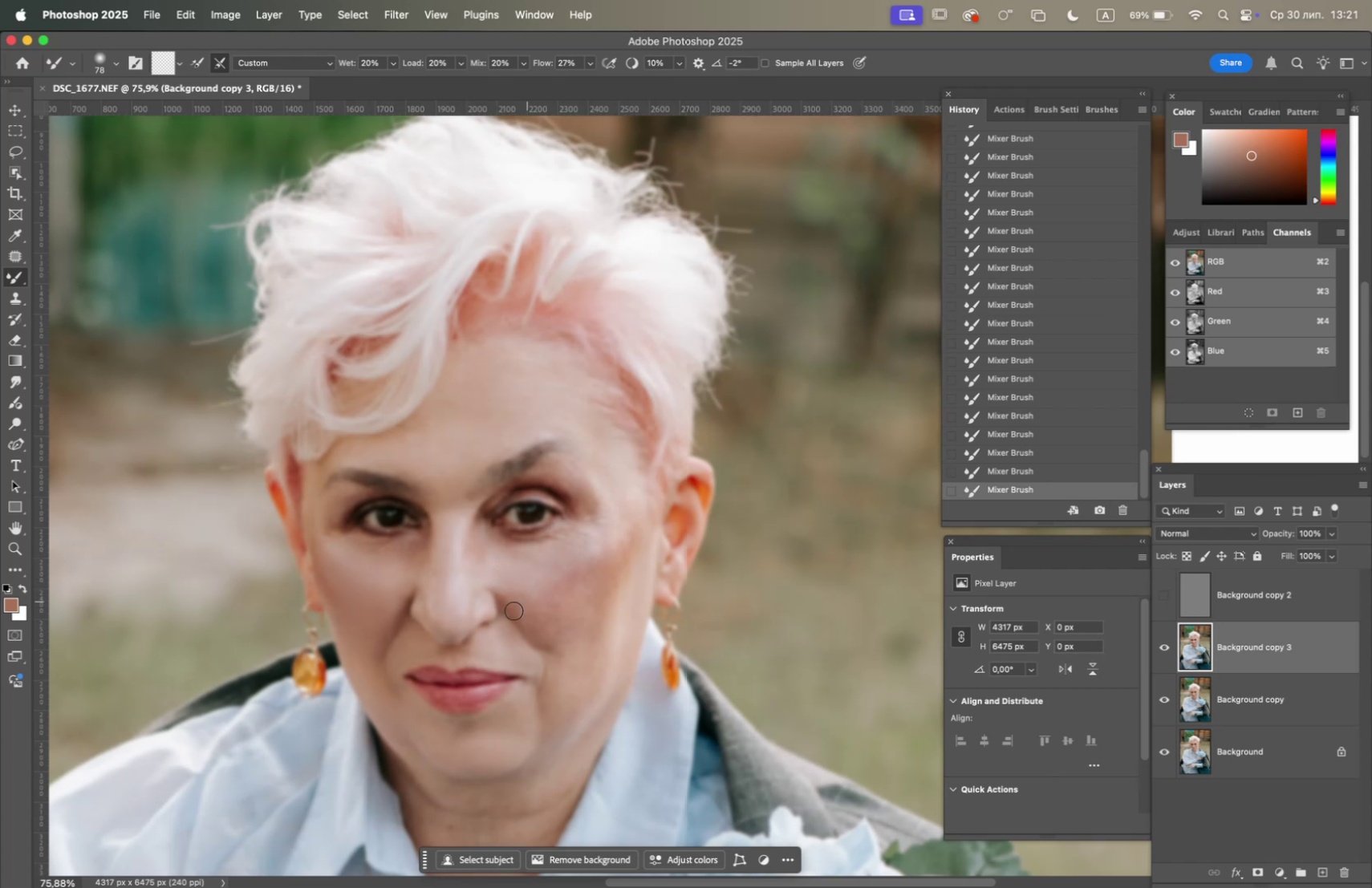 
left_click_drag(start_coordinate=[514, 610], to_coordinate=[558, 571])
 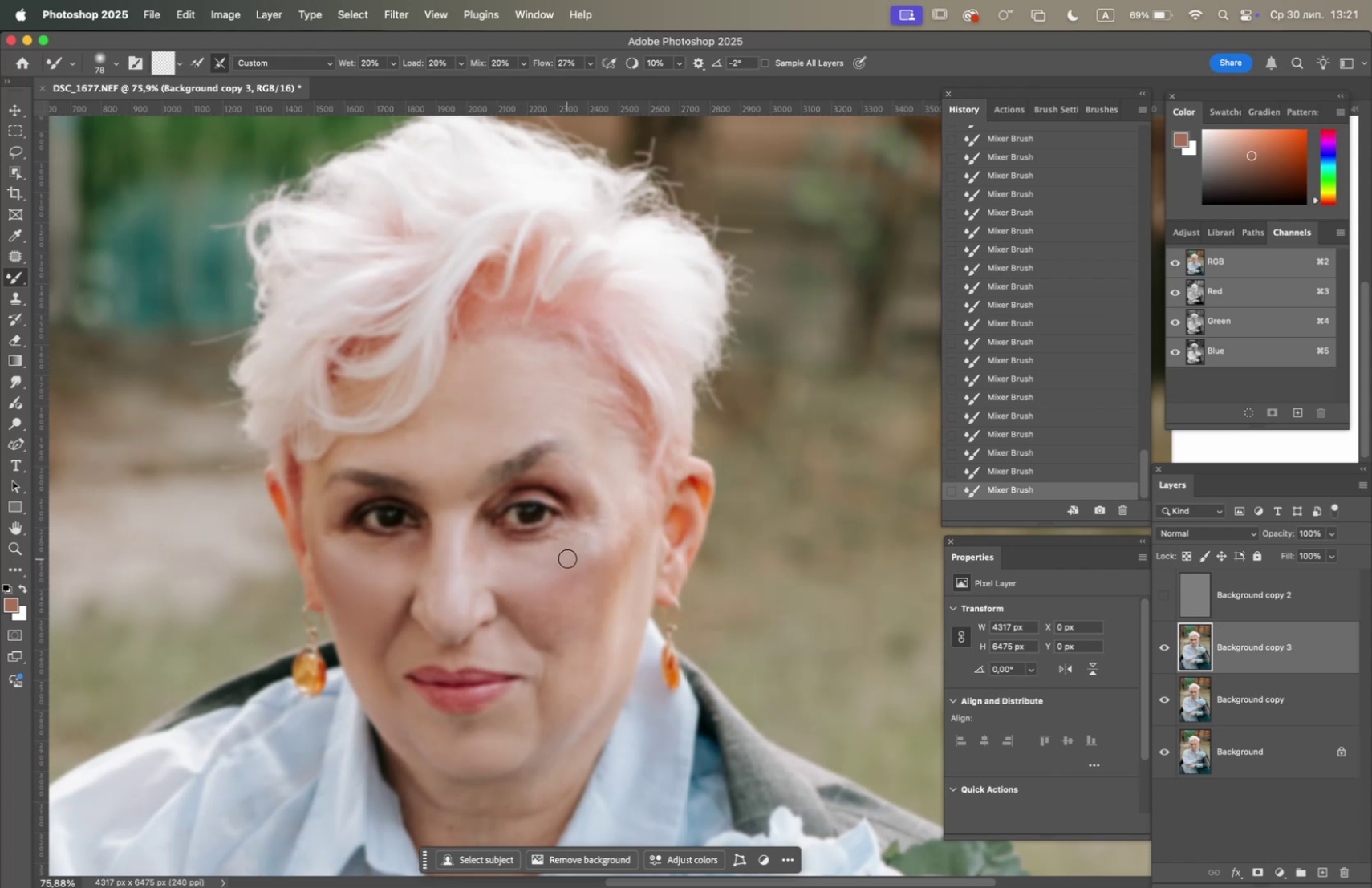 
left_click_drag(start_coordinate=[568, 555], to_coordinate=[541, 574])
 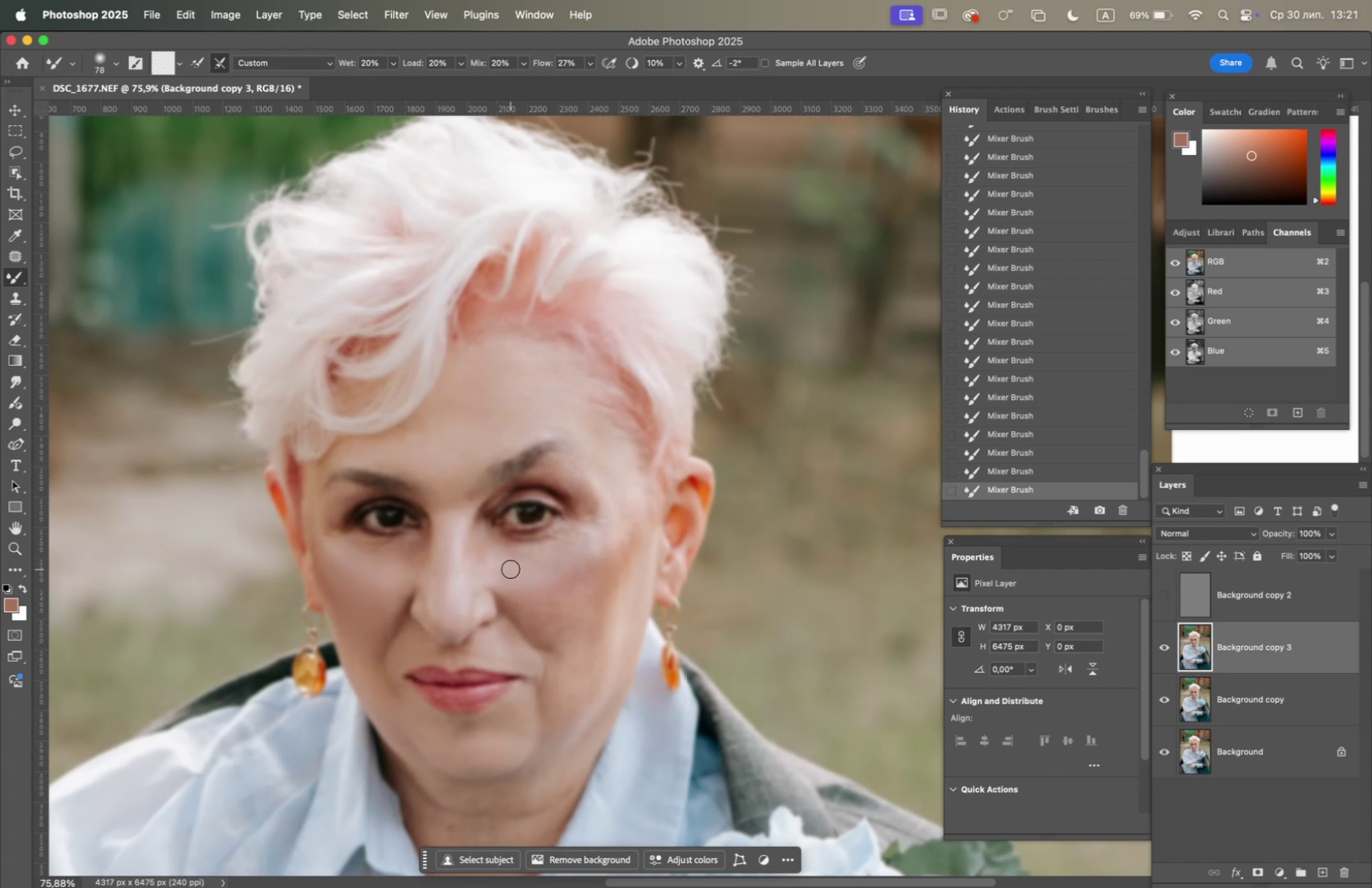 
left_click_drag(start_coordinate=[506, 568], to_coordinate=[473, 536])
 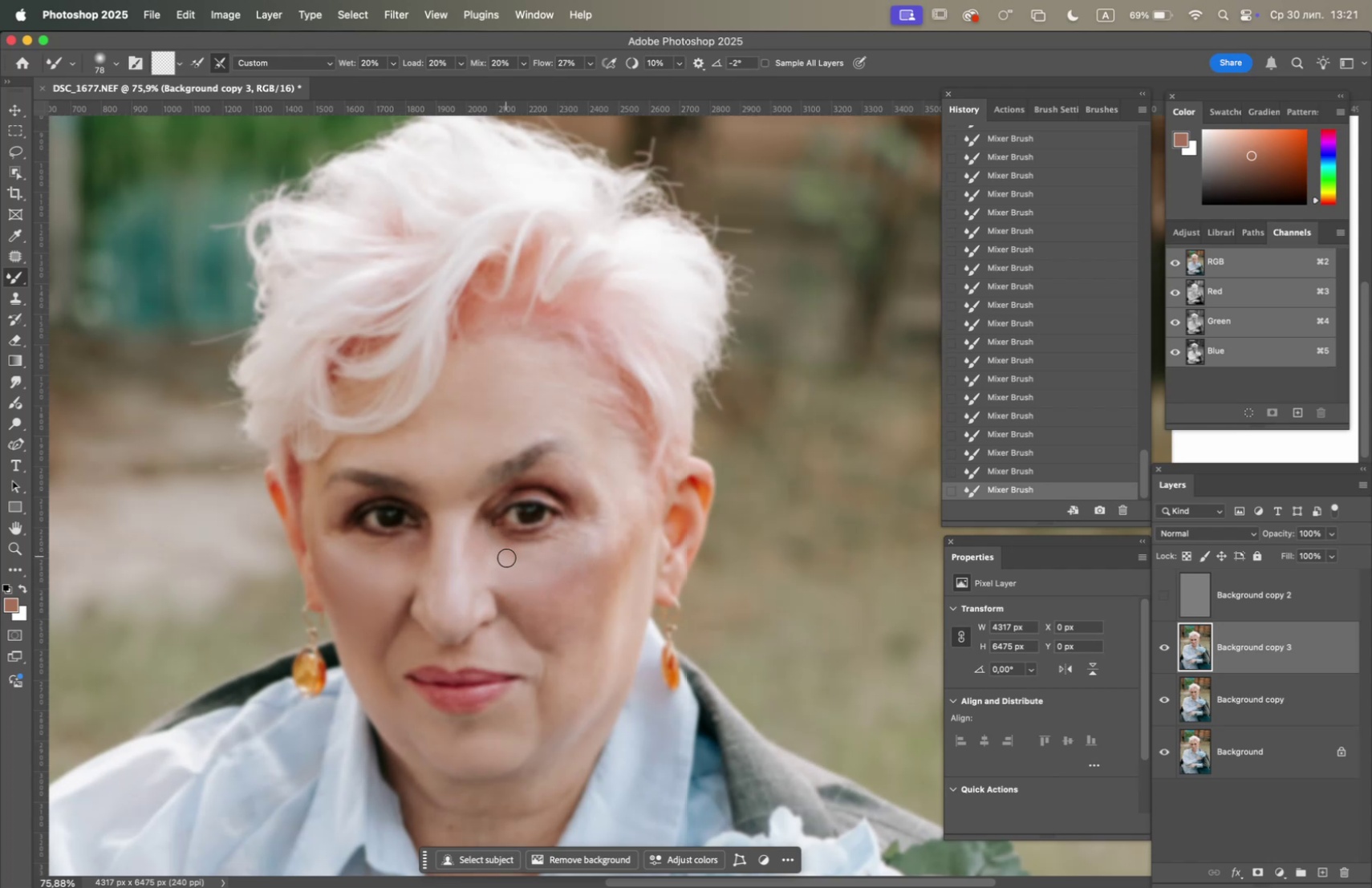 
left_click_drag(start_coordinate=[503, 566], to_coordinate=[483, 560])
 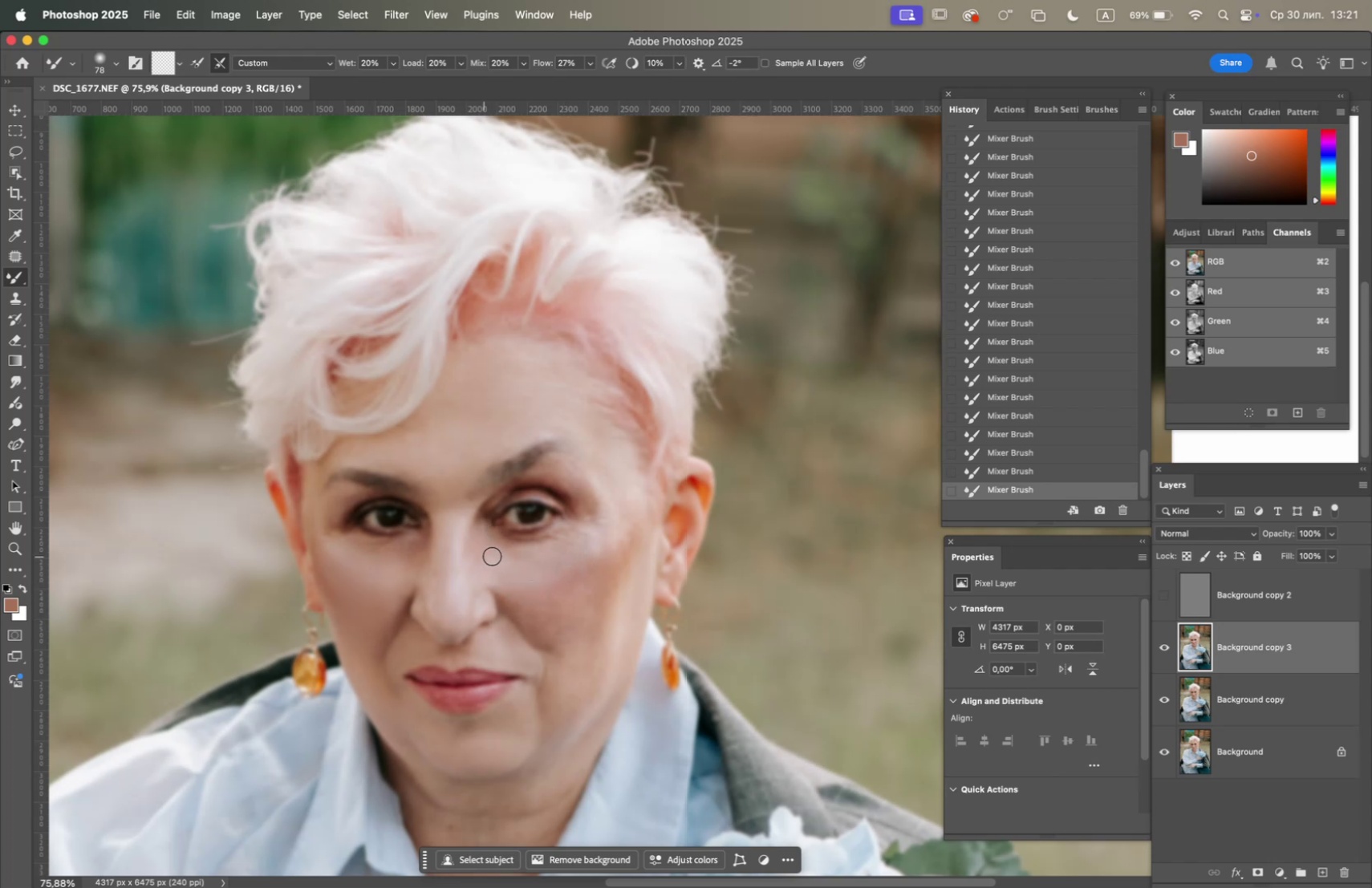 
left_click_drag(start_coordinate=[503, 555], to_coordinate=[491, 543])
 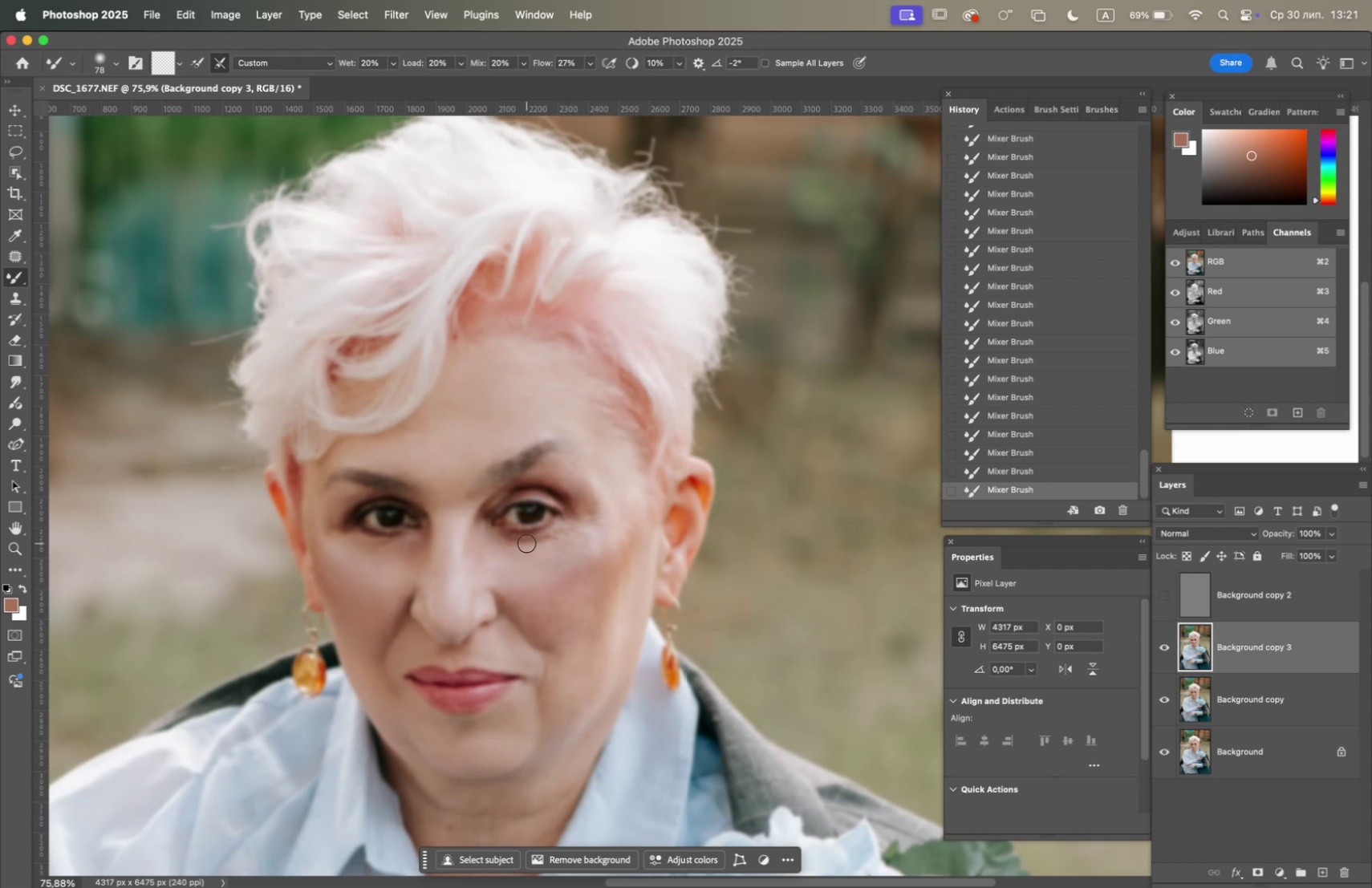 
left_click_drag(start_coordinate=[531, 542], to_coordinate=[550, 536])
 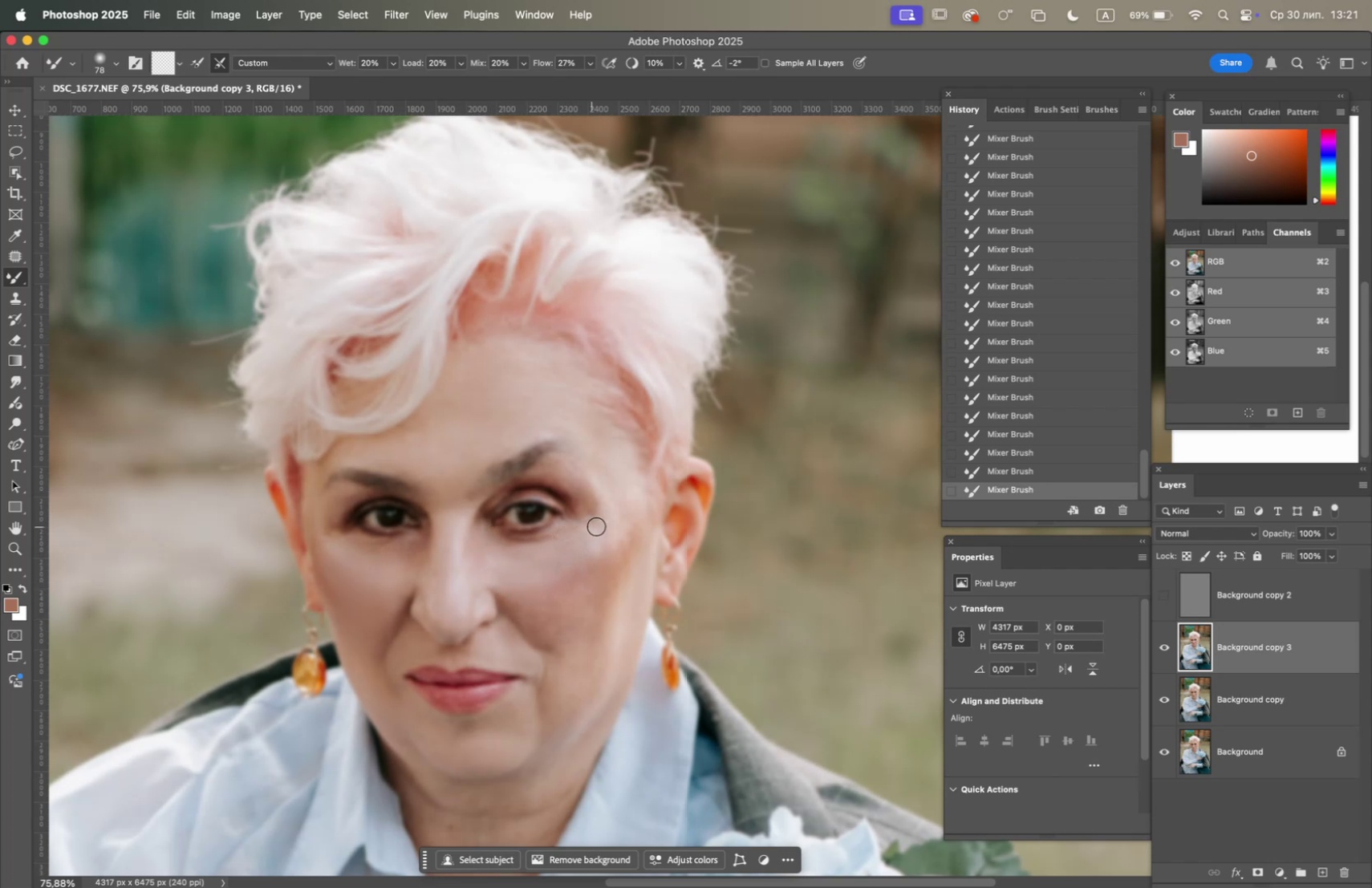 
left_click_drag(start_coordinate=[603, 527], to_coordinate=[582, 545])
 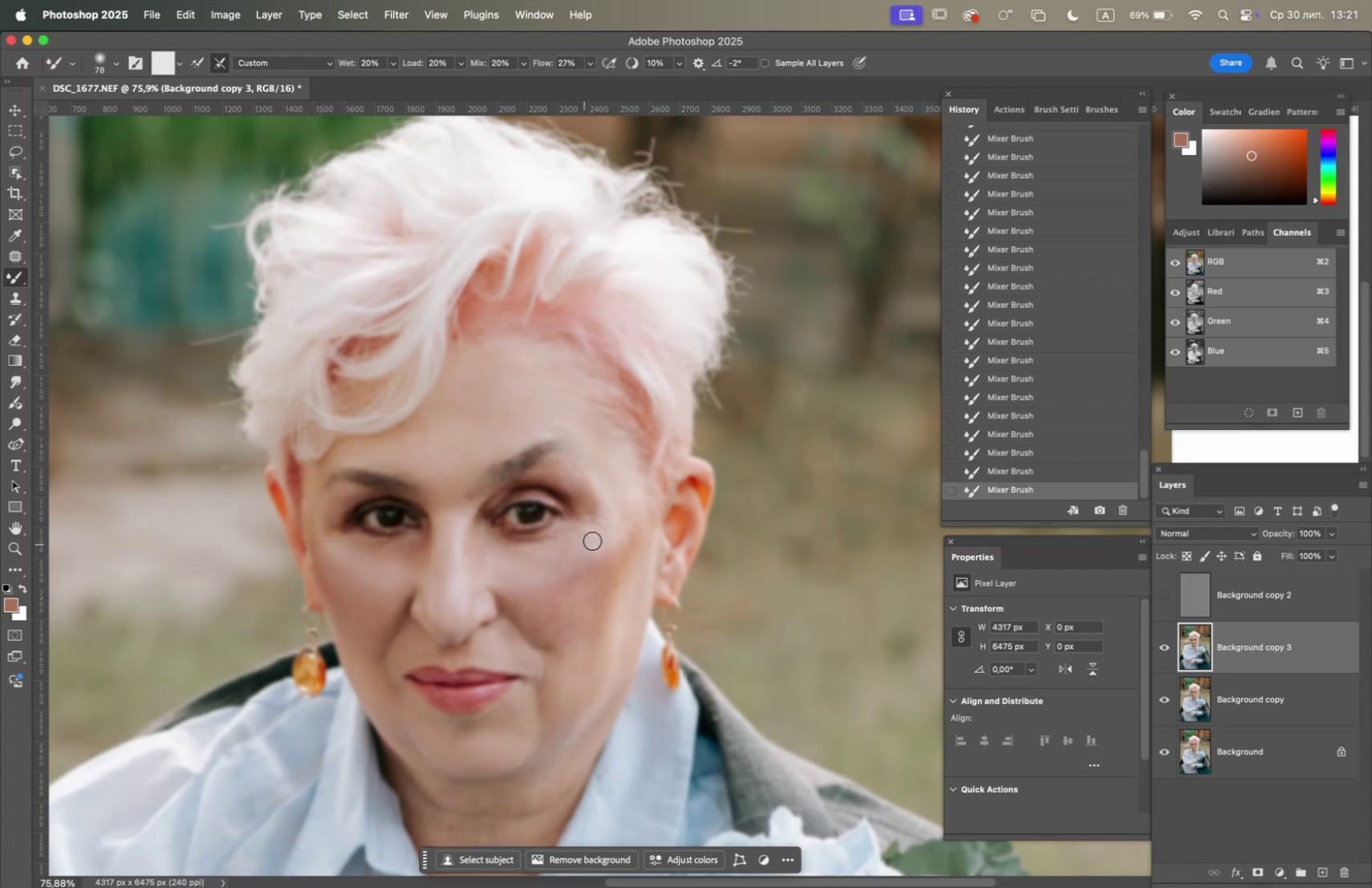 
left_click_drag(start_coordinate=[593, 539], to_coordinate=[580, 548])
 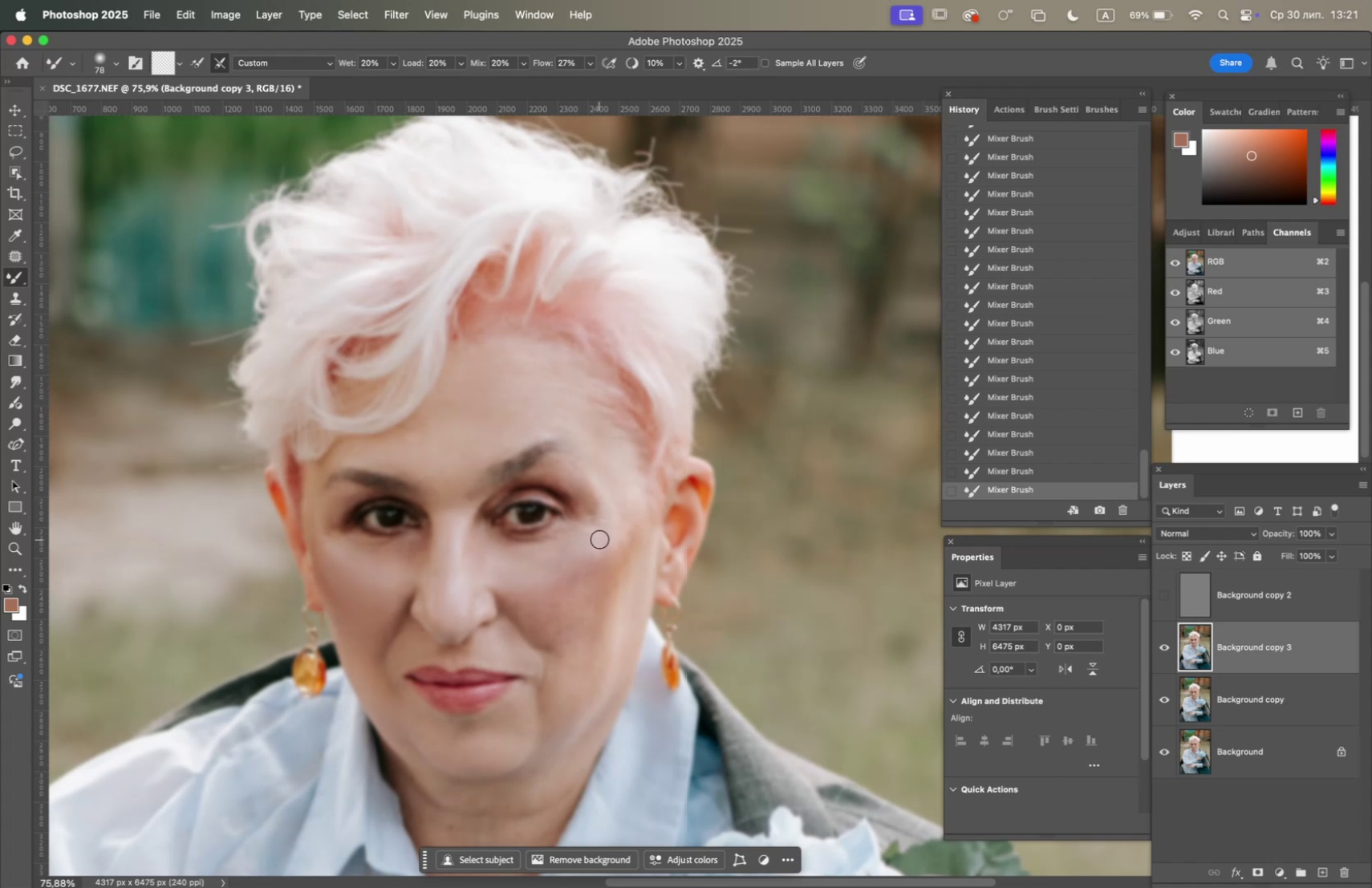 
left_click_drag(start_coordinate=[600, 540], to_coordinate=[578, 554])
 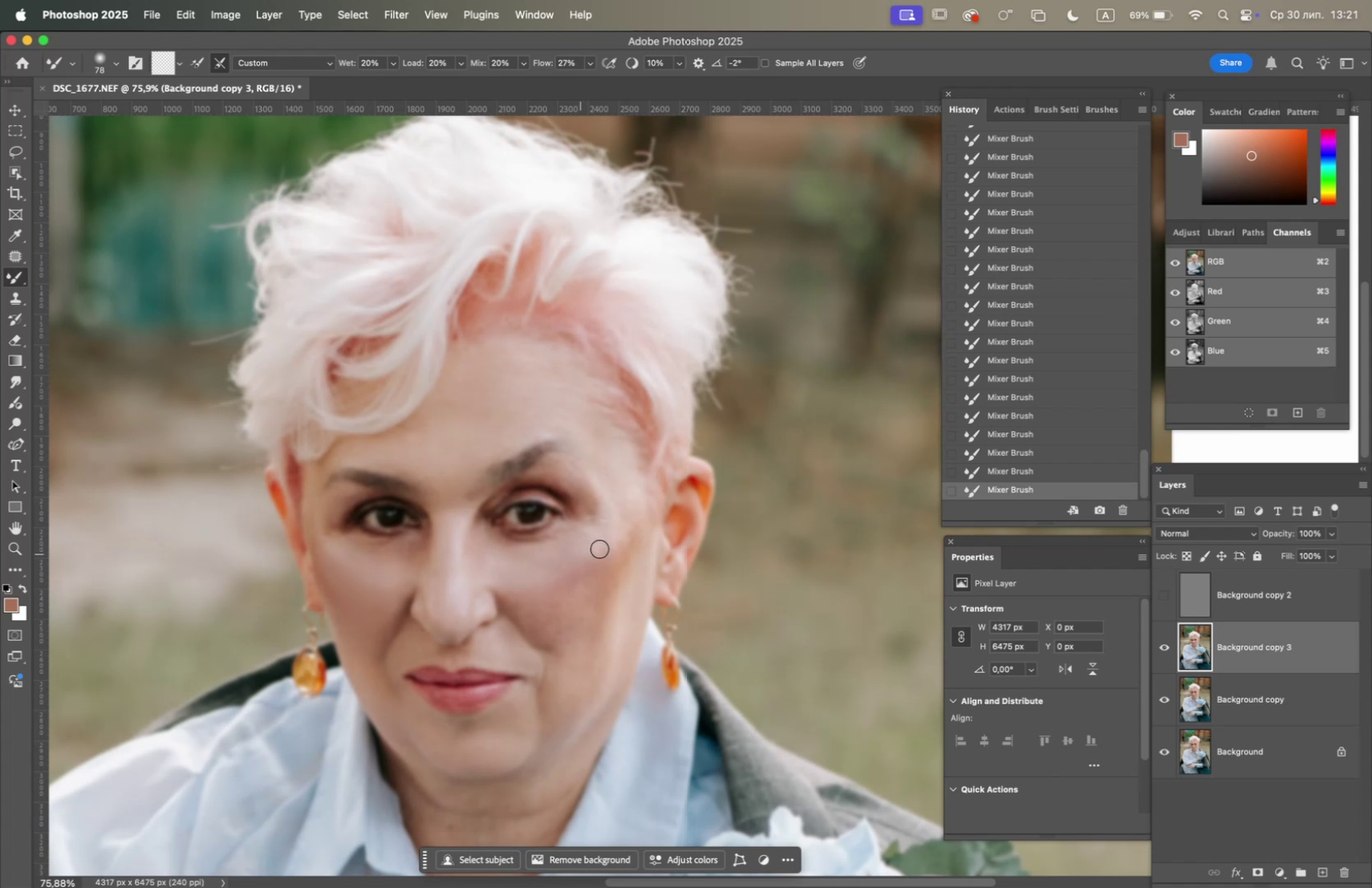 
left_click_drag(start_coordinate=[599, 548], to_coordinate=[567, 555])
 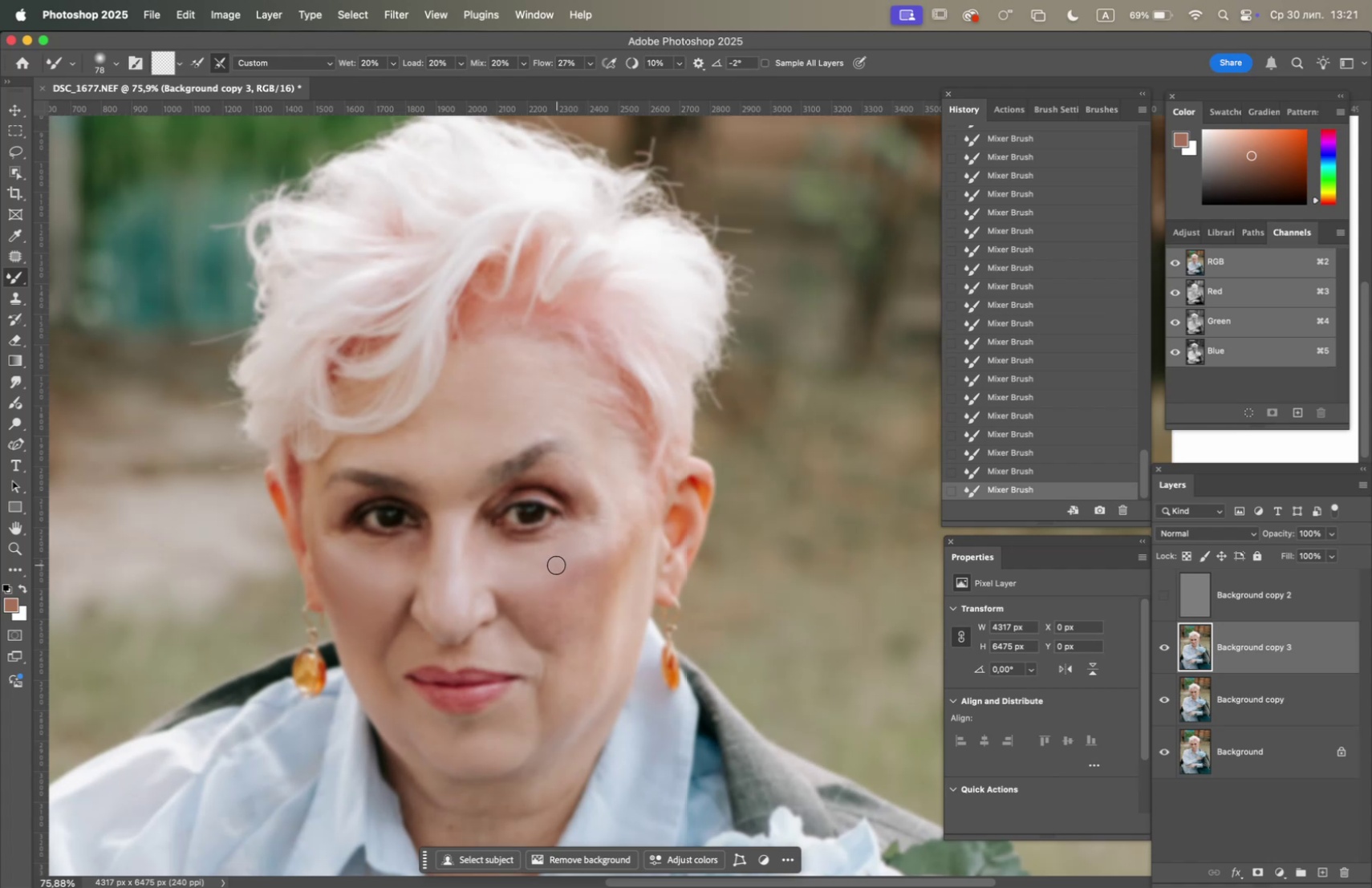 
left_click_drag(start_coordinate=[556, 565], to_coordinate=[570, 558])
 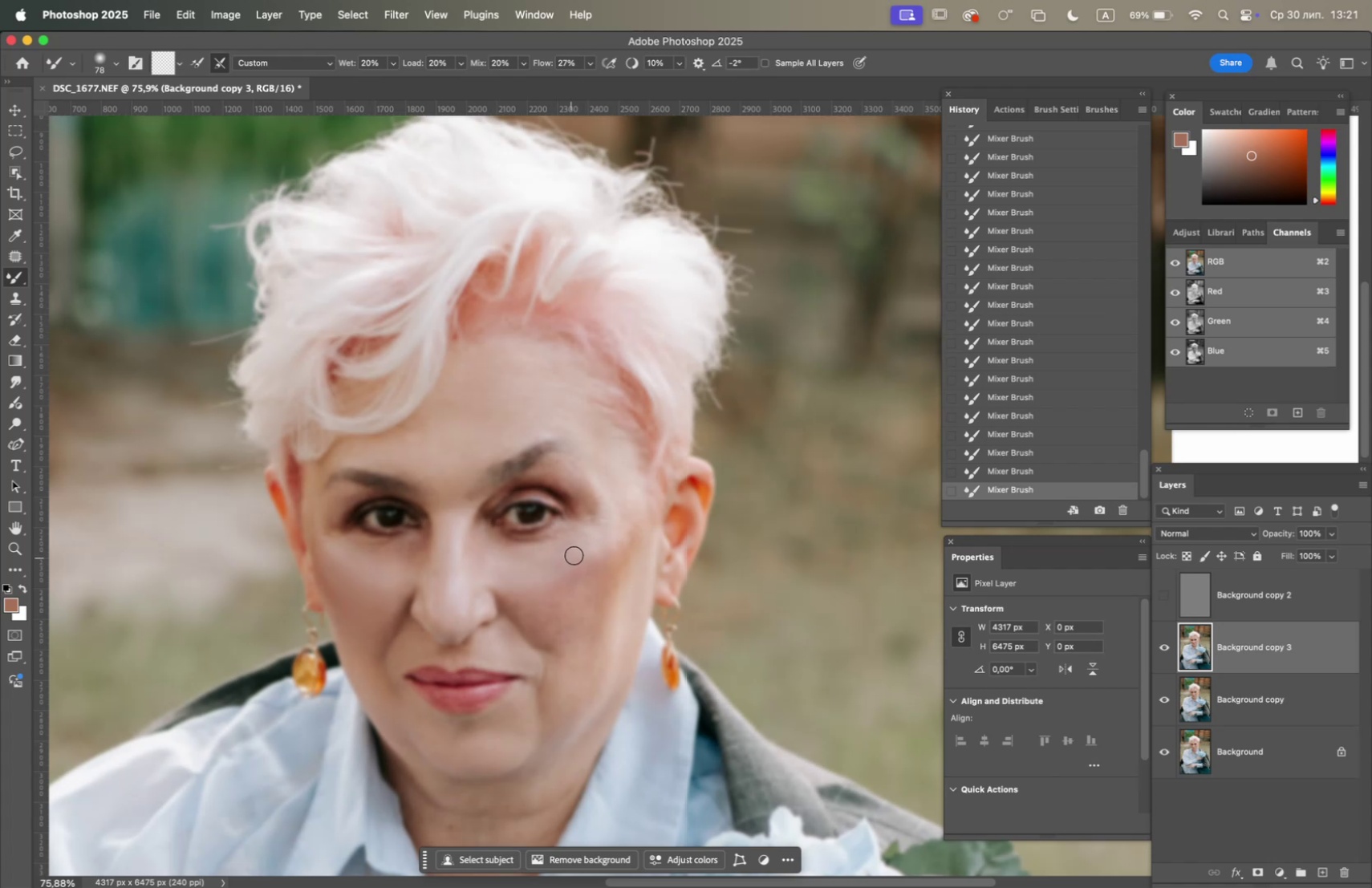 
left_click_drag(start_coordinate=[574, 554], to_coordinate=[556, 559])
 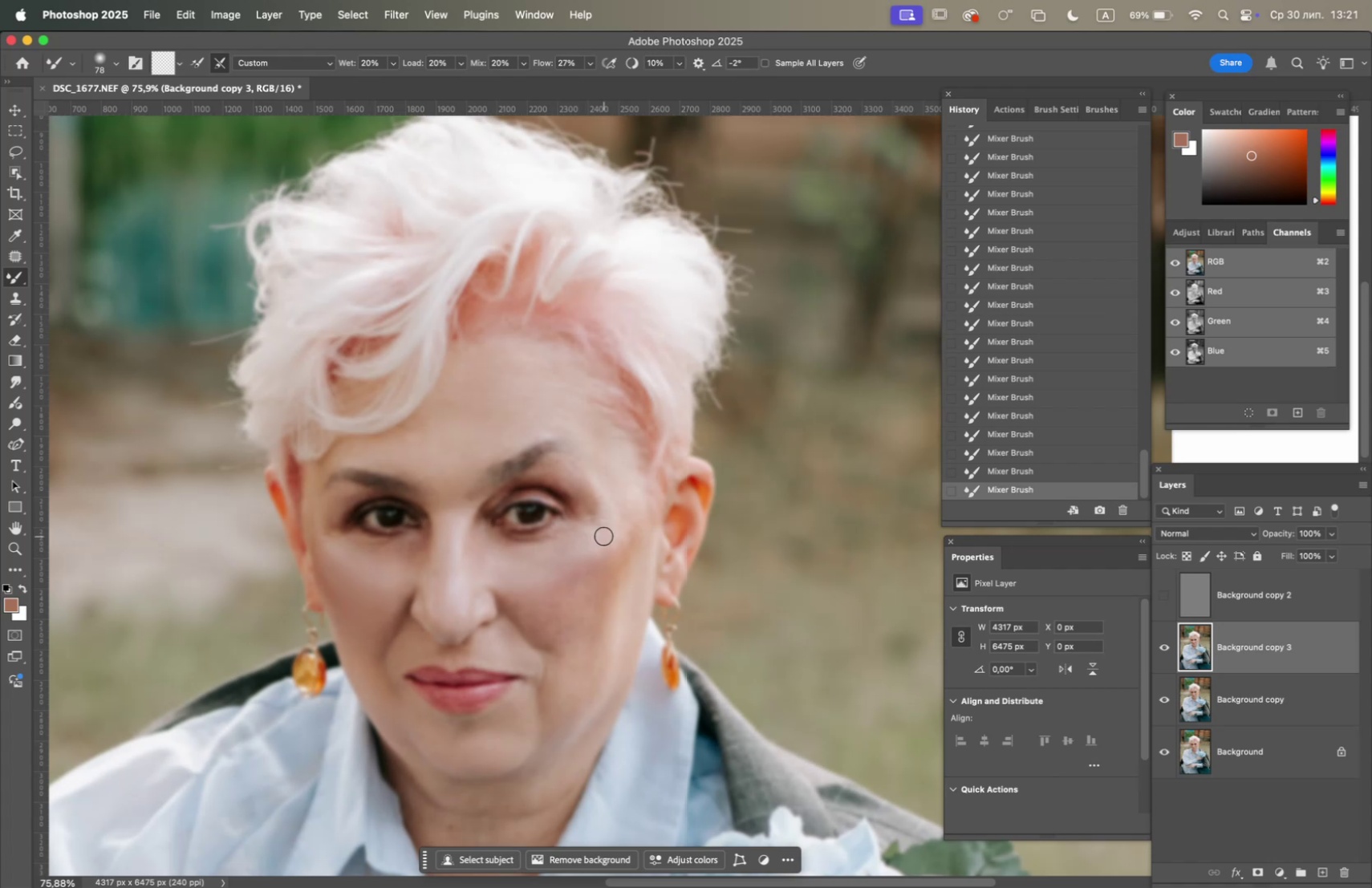 
left_click_drag(start_coordinate=[602, 538], to_coordinate=[599, 555])
 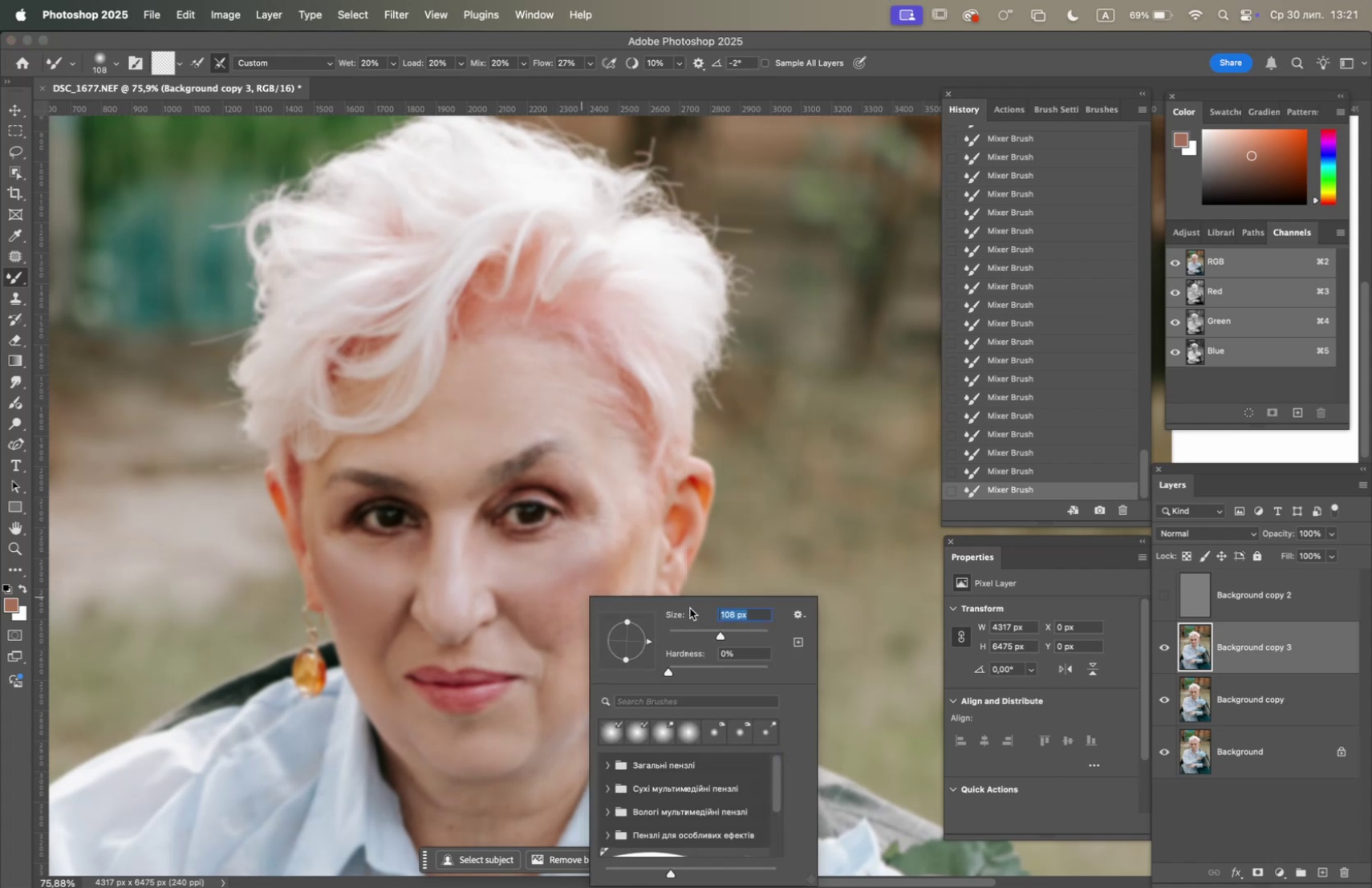 
left_click_drag(start_coordinate=[596, 572], to_coordinate=[596, 549])
 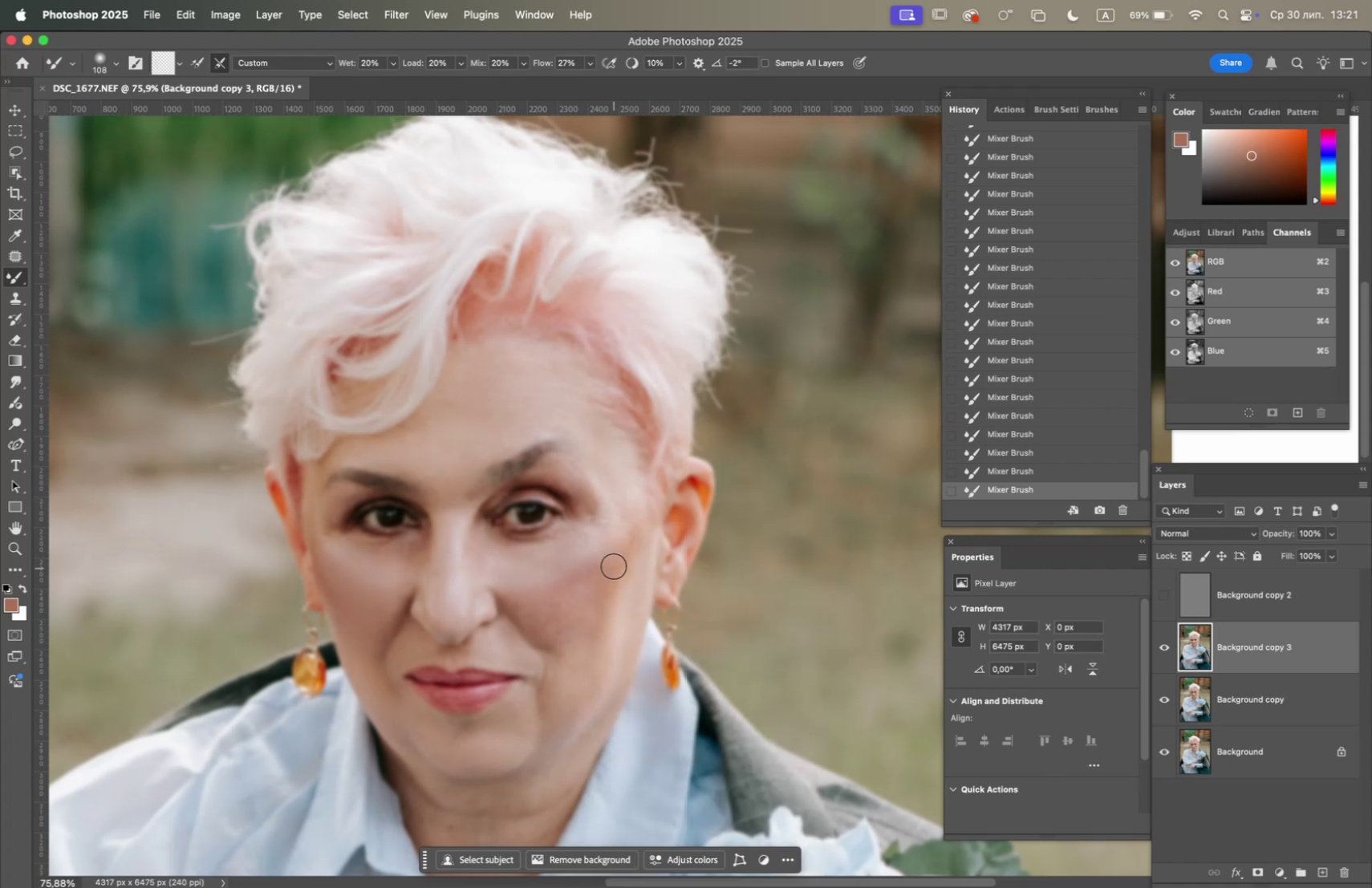 
left_click_drag(start_coordinate=[615, 554], to_coordinate=[617, 533])
 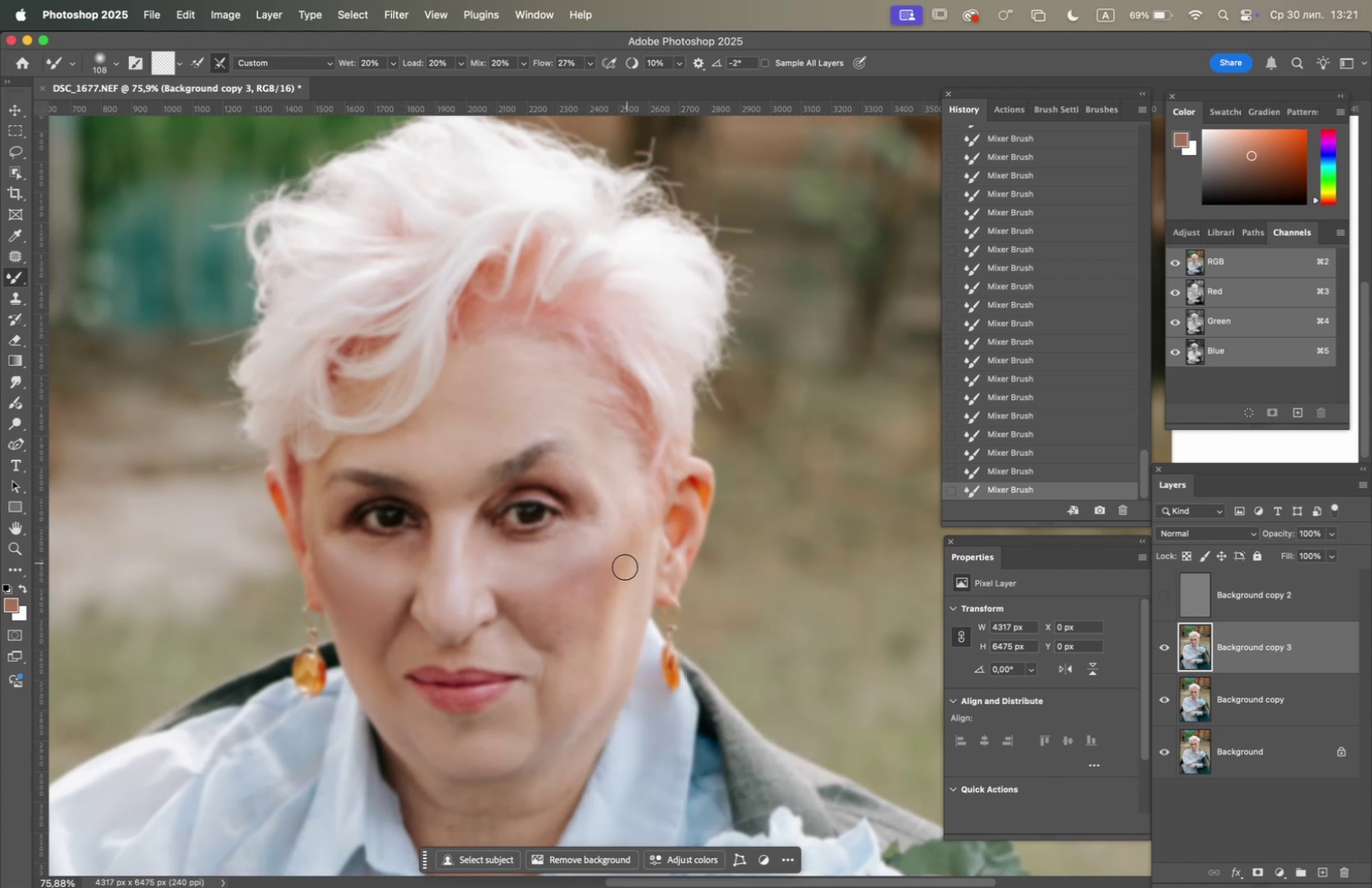 
left_click_drag(start_coordinate=[625, 560], to_coordinate=[619, 561])
 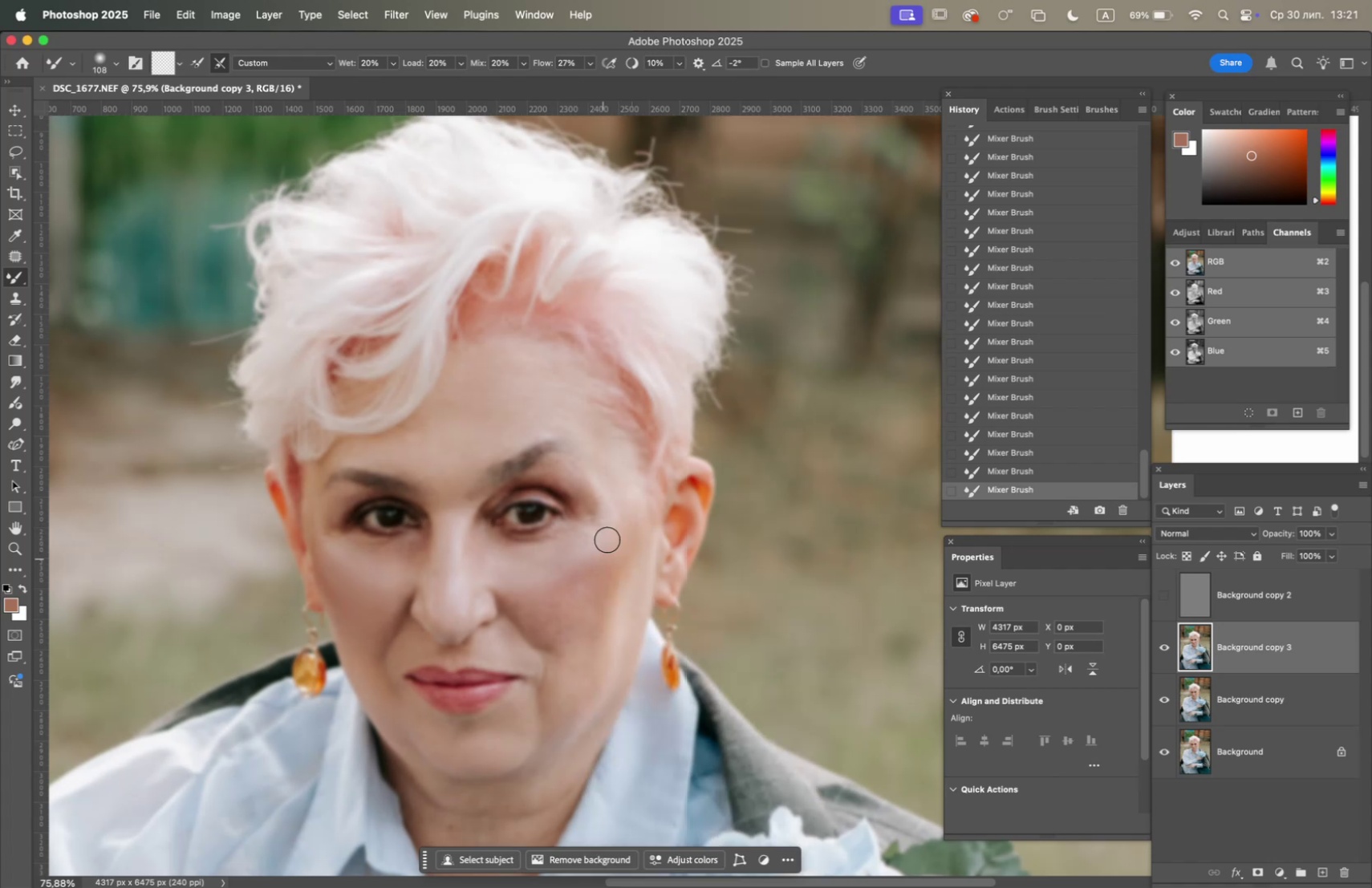 
left_click_drag(start_coordinate=[608, 538], to_coordinate=[589, 553])
 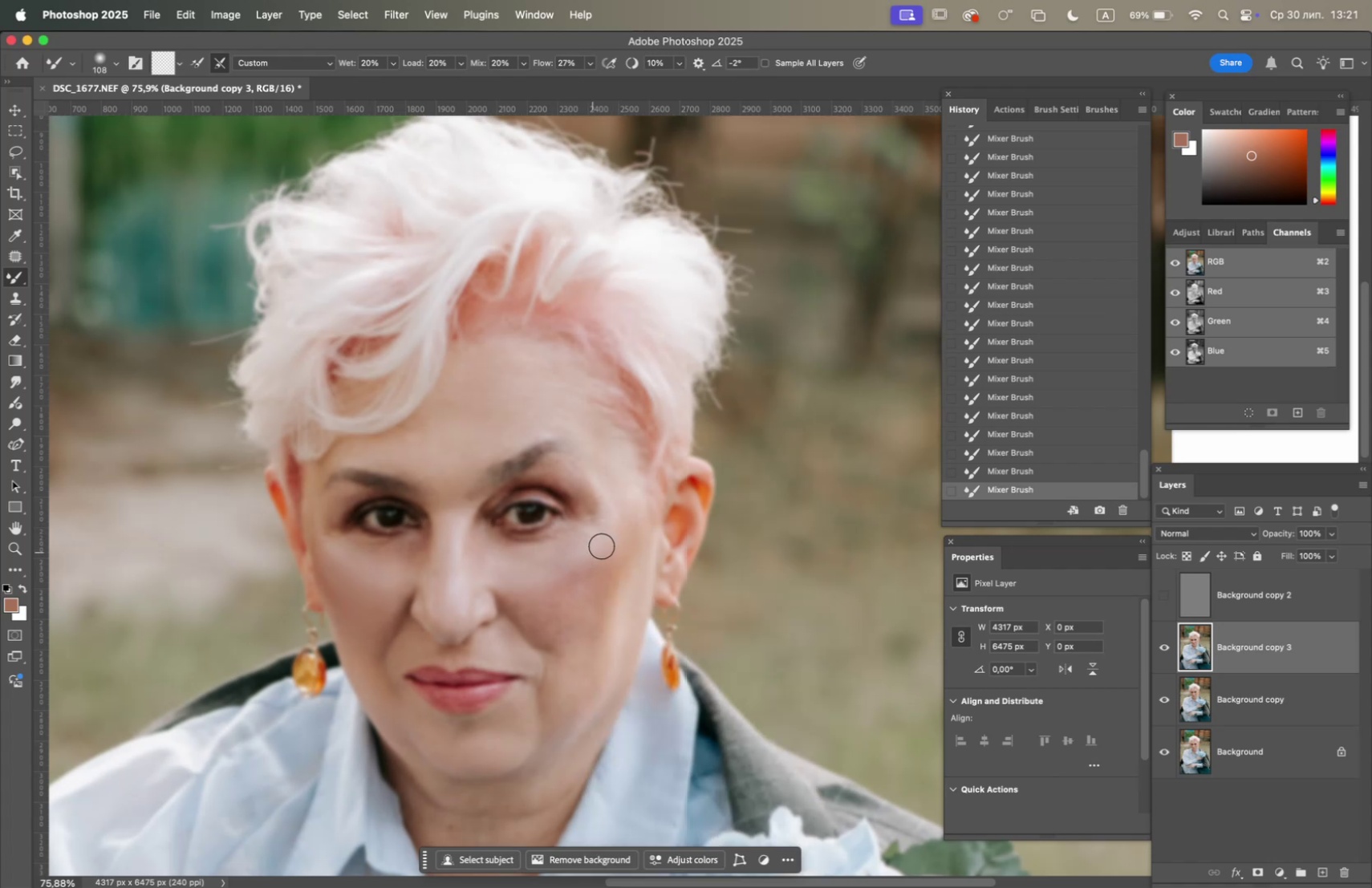 
left_click_drag(start_coordinate=[604, 544], to_coordinate=[570, 562])
 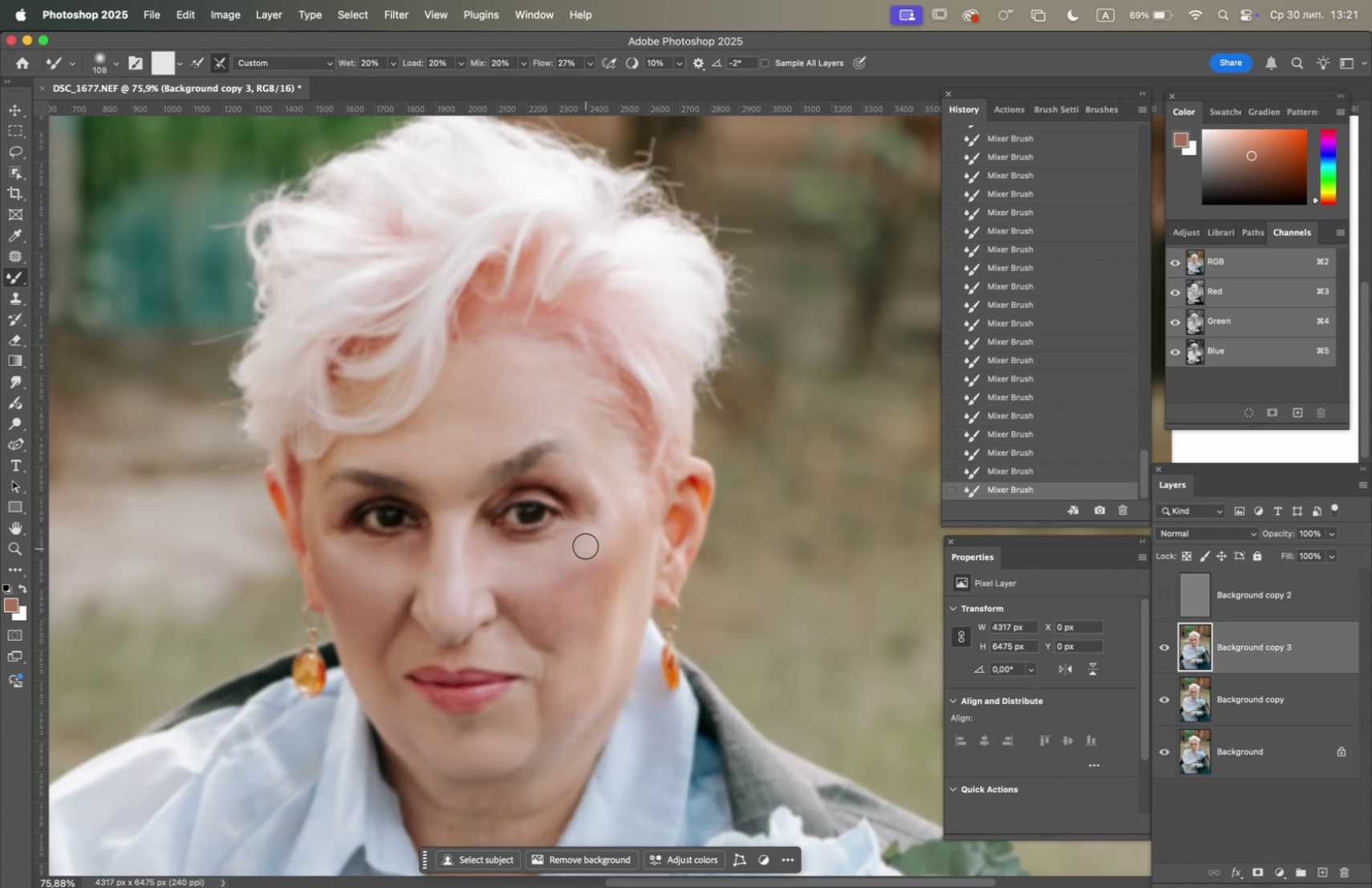 
left_click_drag(start_coordinate=[582, 549], to_coordinate=[552, 562])
 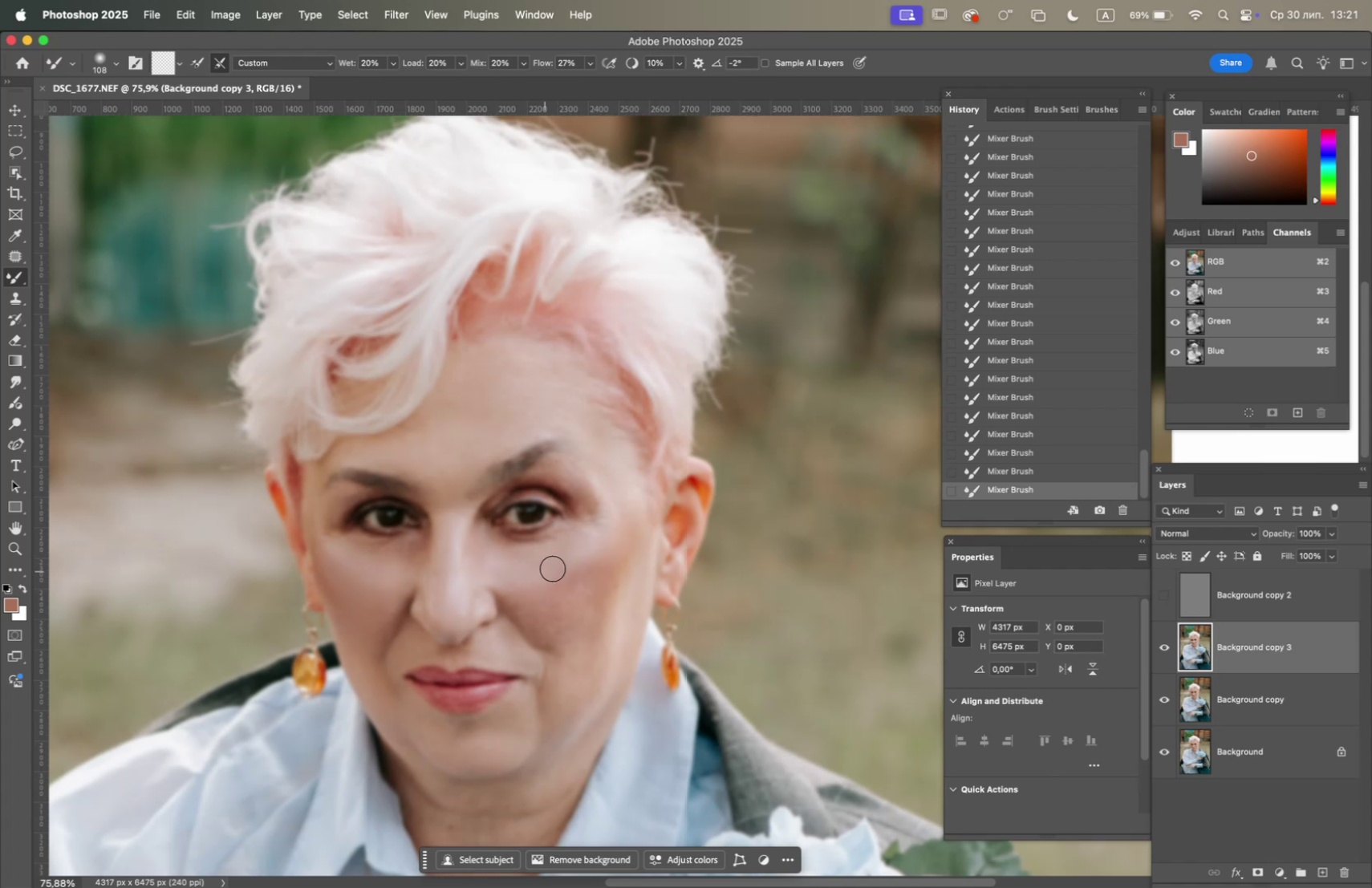 
left_click_drag(start_coordinate=[554, 590], to_coordinate=[574, 594])
 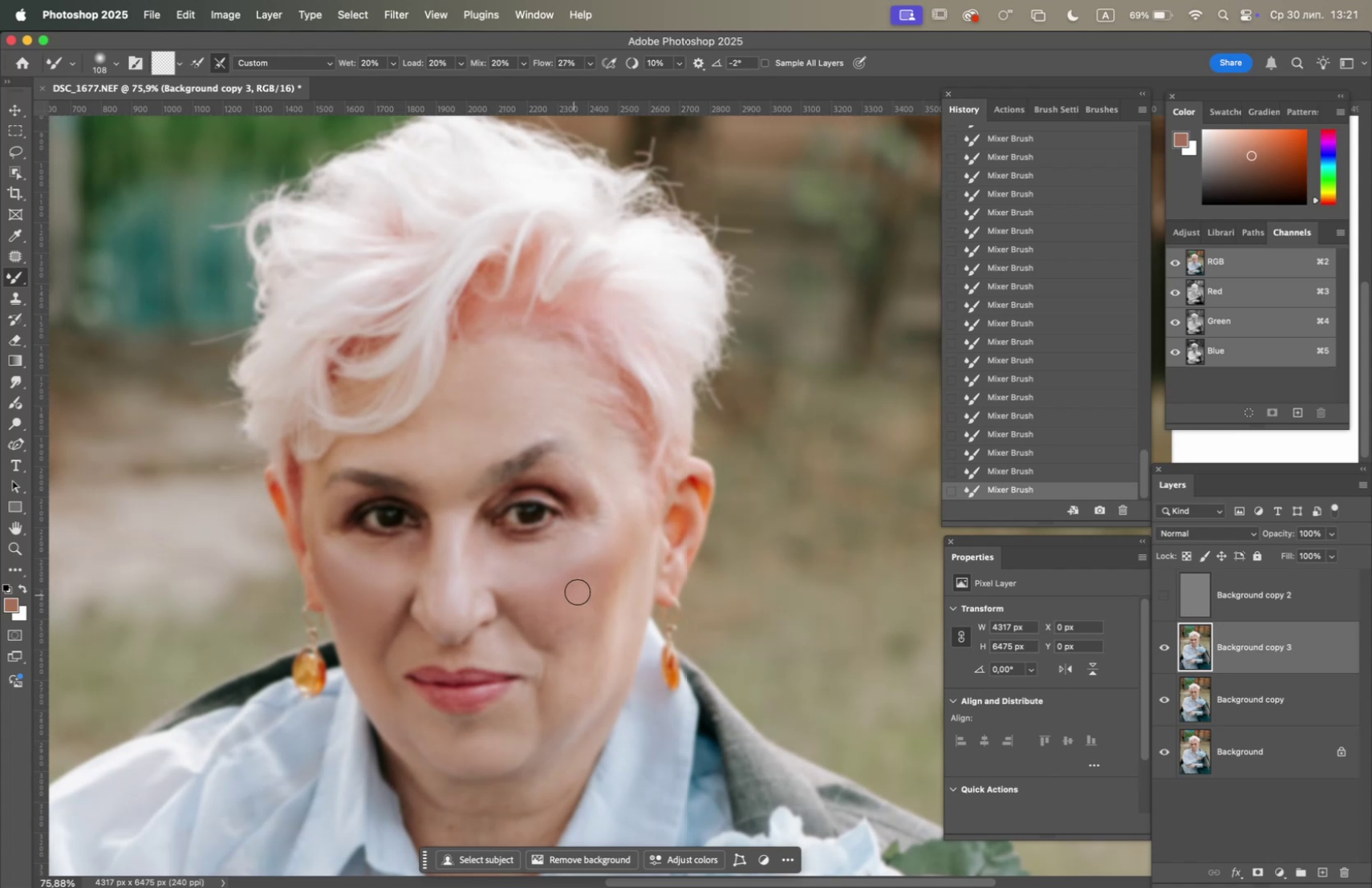 
left_click_drag(start_coordinate=[587, 585], to_coordinate=[564, 603])
 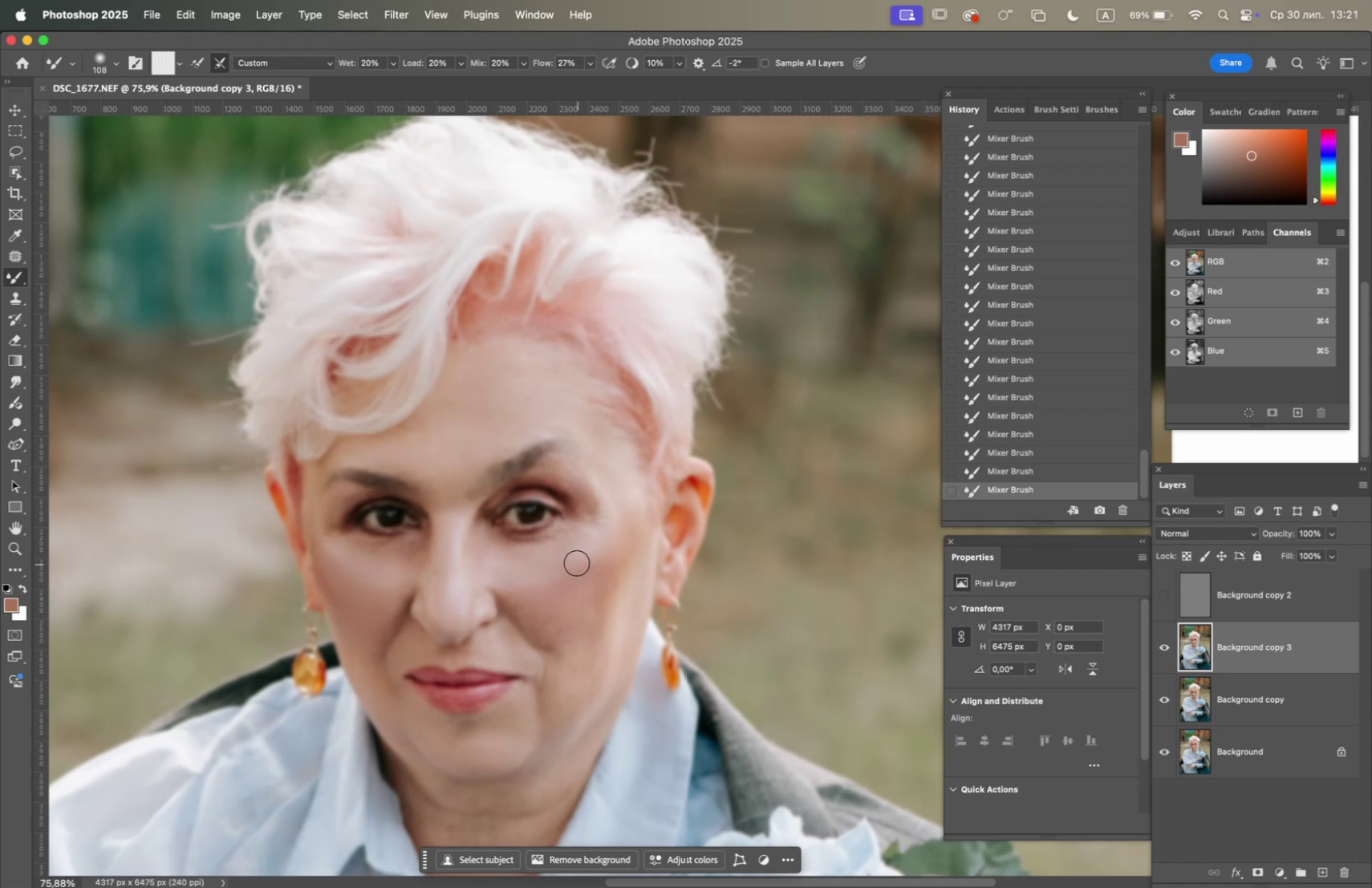 
left_click_drag(start_coordinate=[573, 560], to_coordinate=[599, 575])
 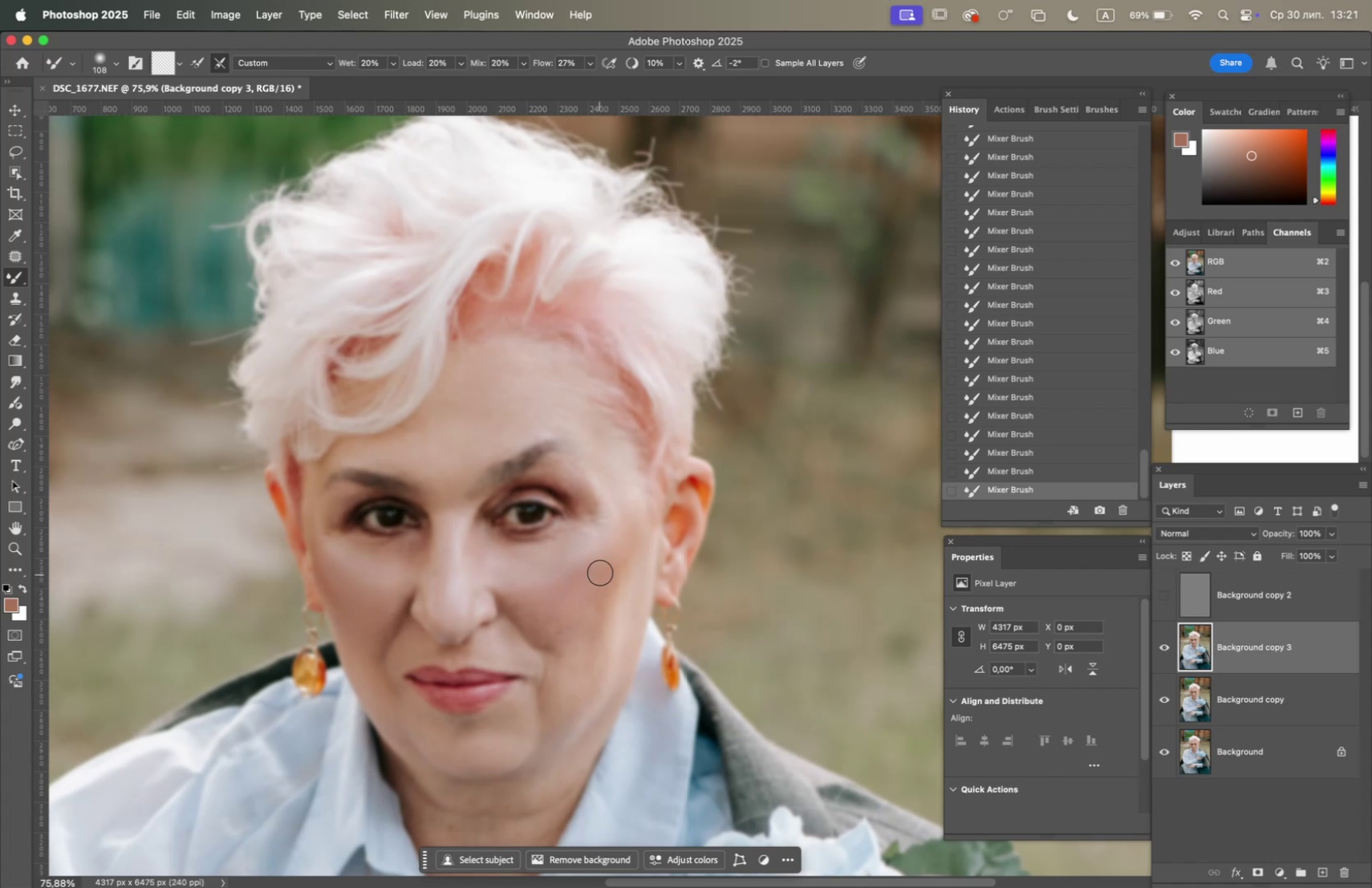 
left_click_drag(start_coordinate=[601, 570], to_coordinate=[595, 595])
 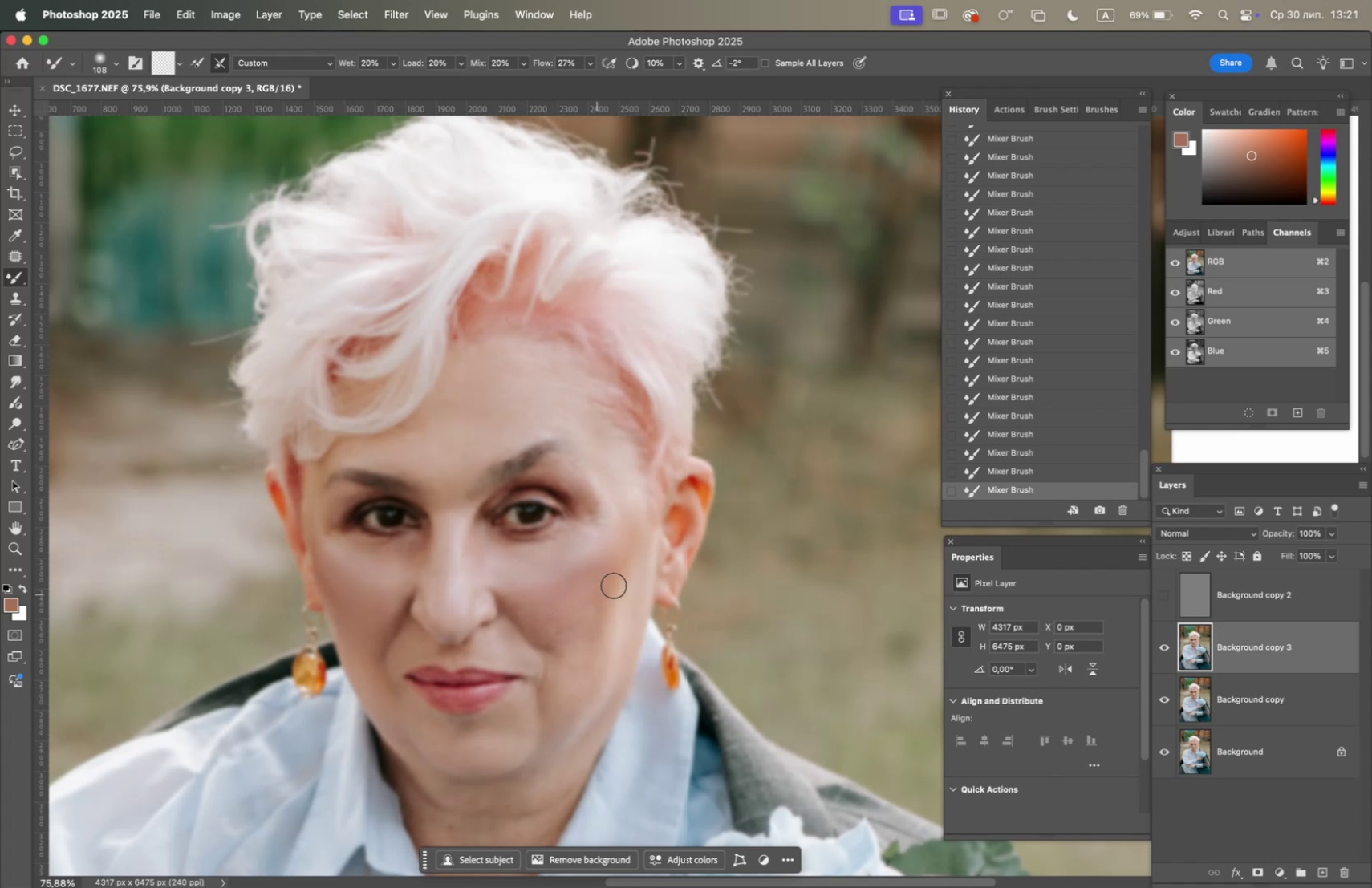 
left_click_drag(start_coordinate=[619, 586], to_coordinate=[588, 638])
 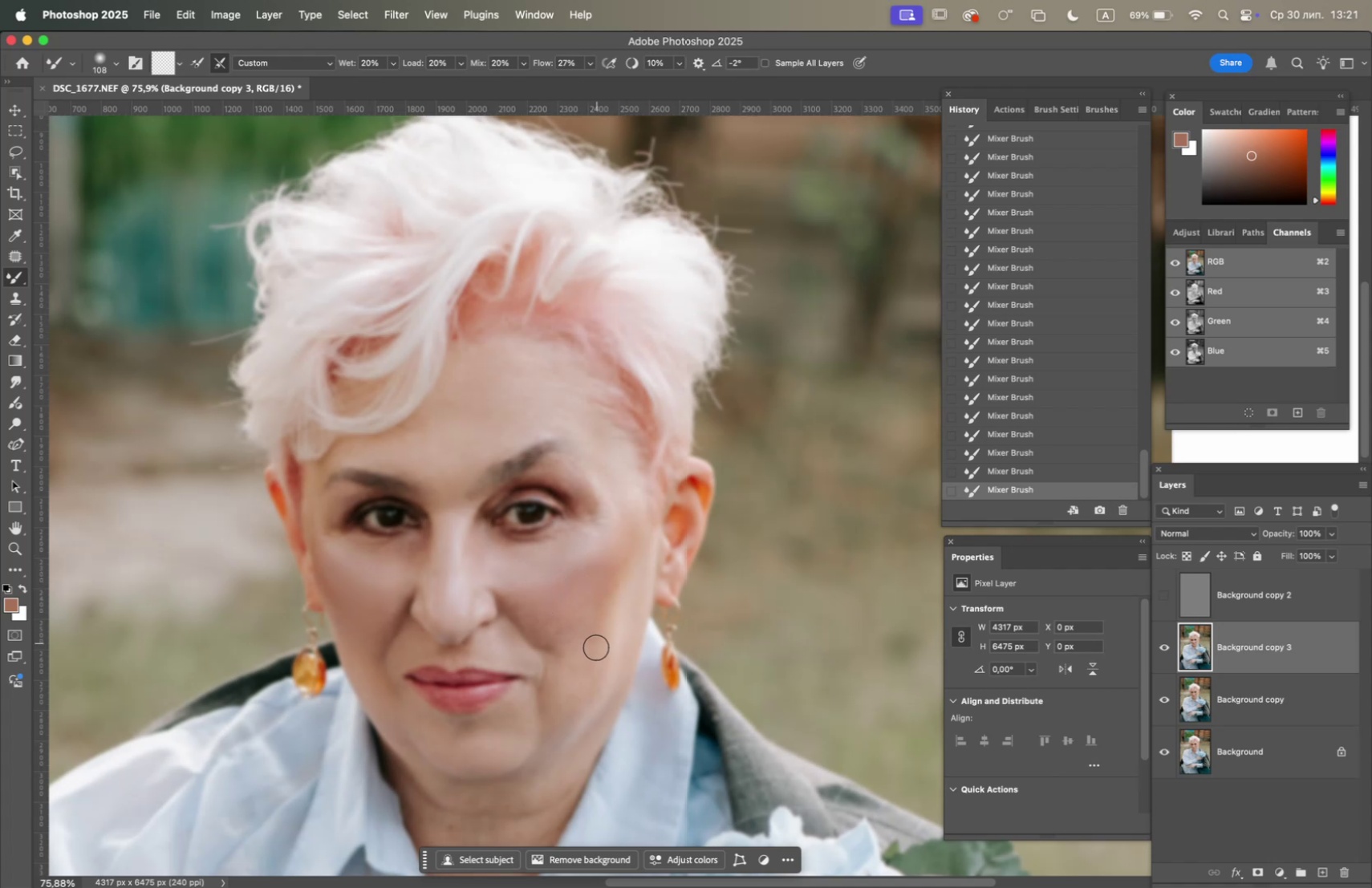 
left_click_drag(start_coordinate=[594, 658], to_coordinate=[587, 639])
 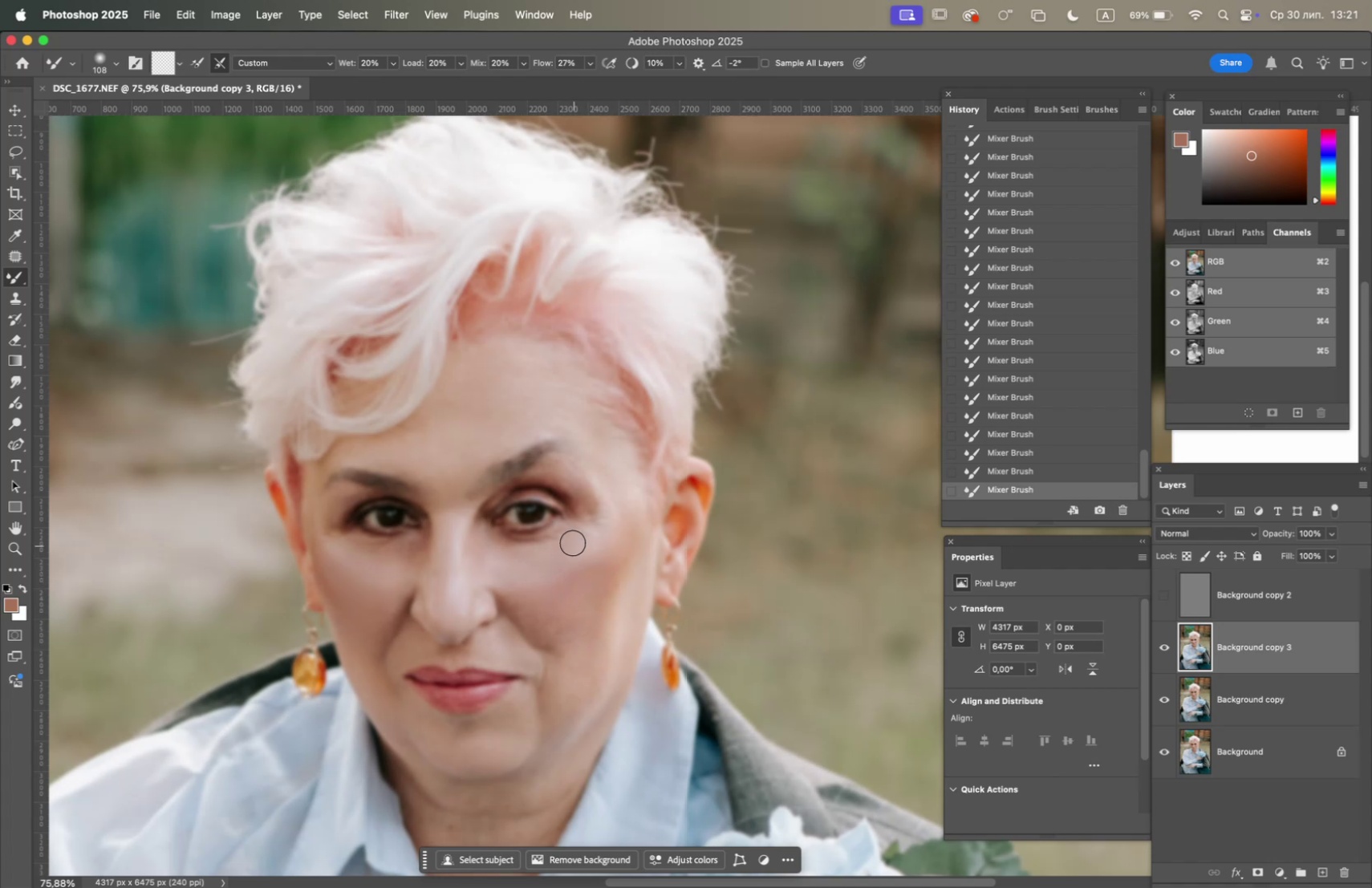 
left_click_drag(start_coordinate=[571, 549], to_coordinate=[586, 573])
 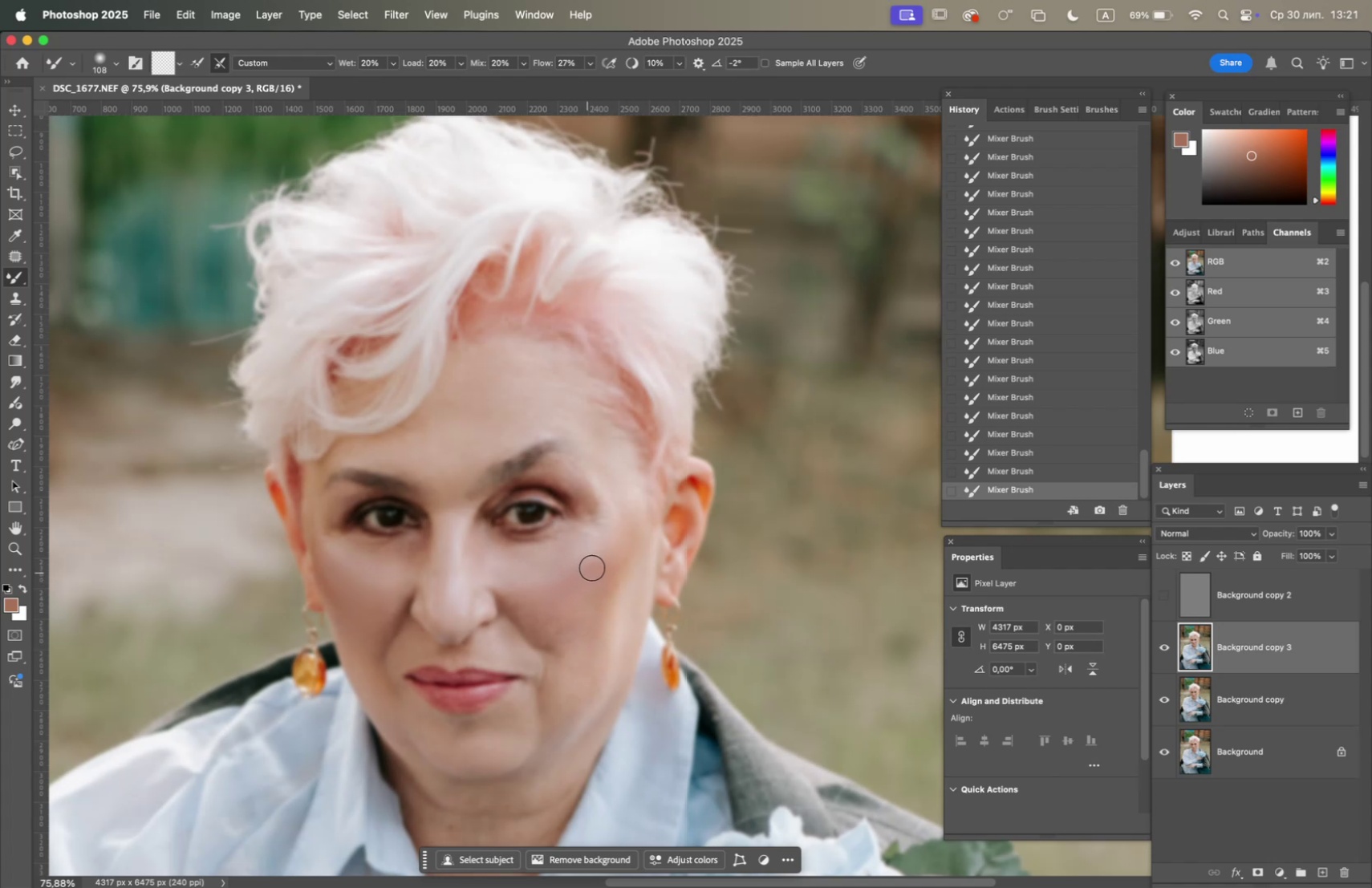 
left_click_drag(start_coordinate=[592, 567], to_coordinate=[594, 582])
 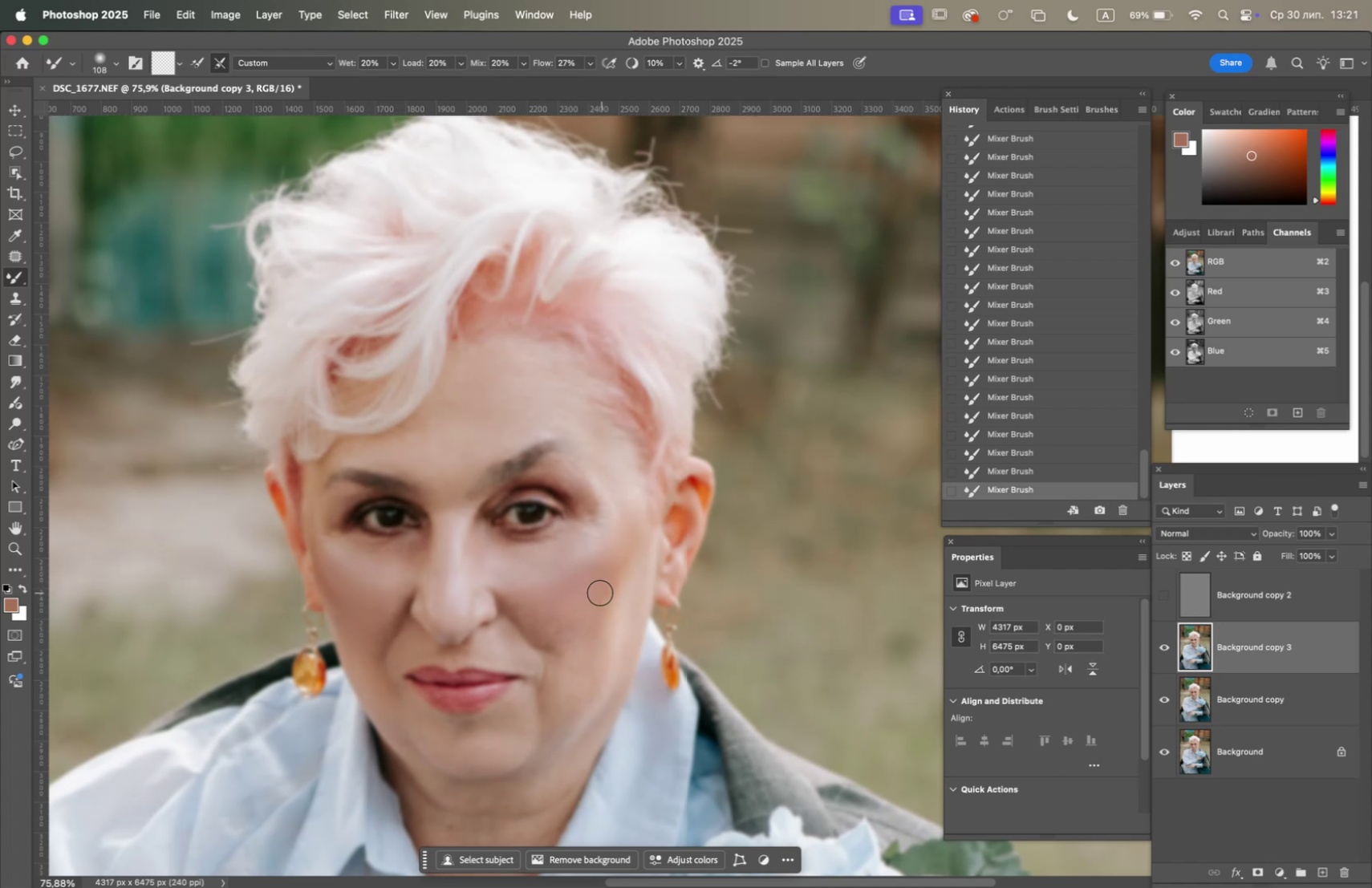 
left_click_drag(start_coordinate=[580, 609], to_coordinate=[523, 599])
 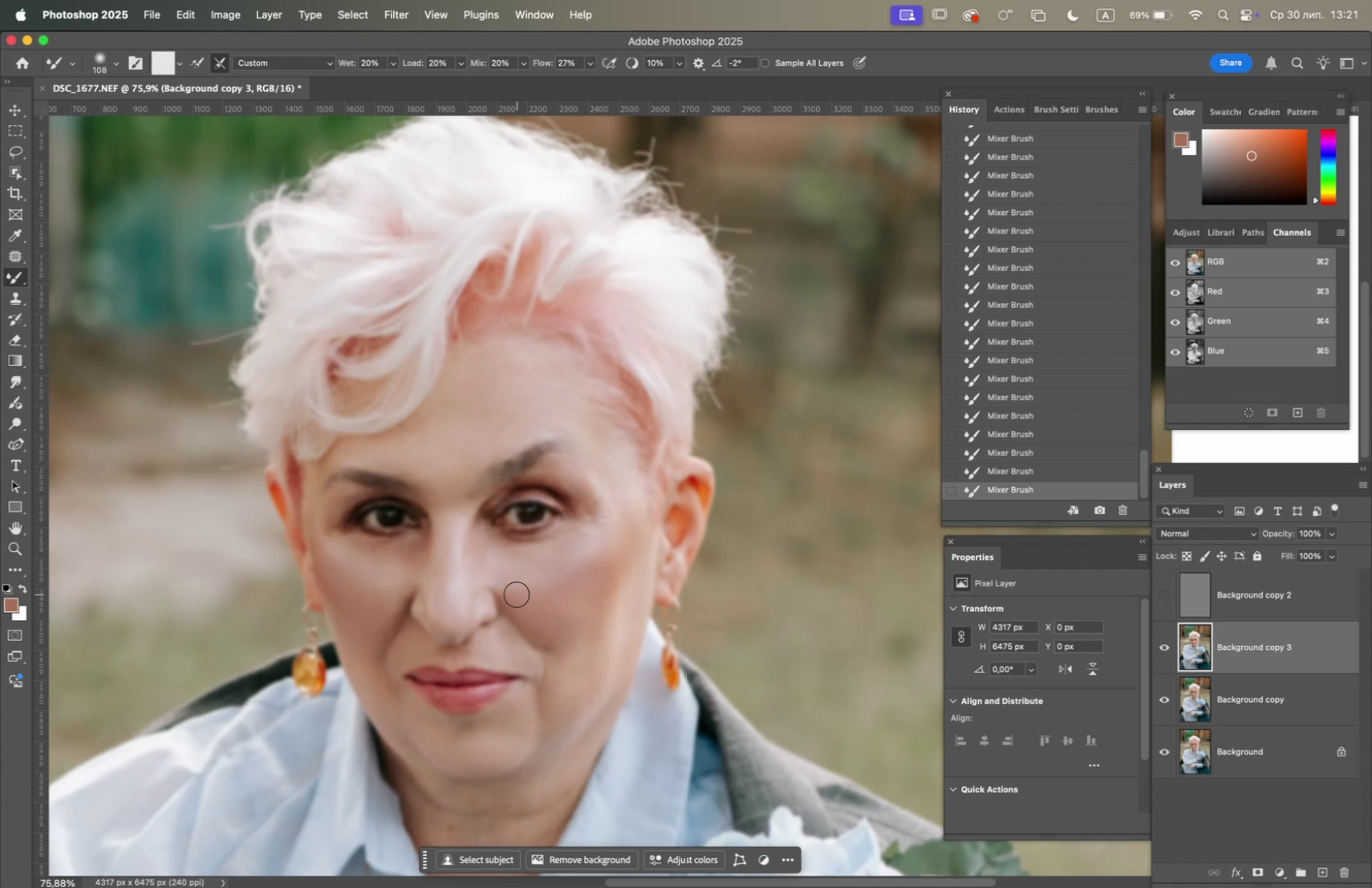 
left_click_drag(start_coordinate=[520, 599], to_coordinate=[571, 618])
 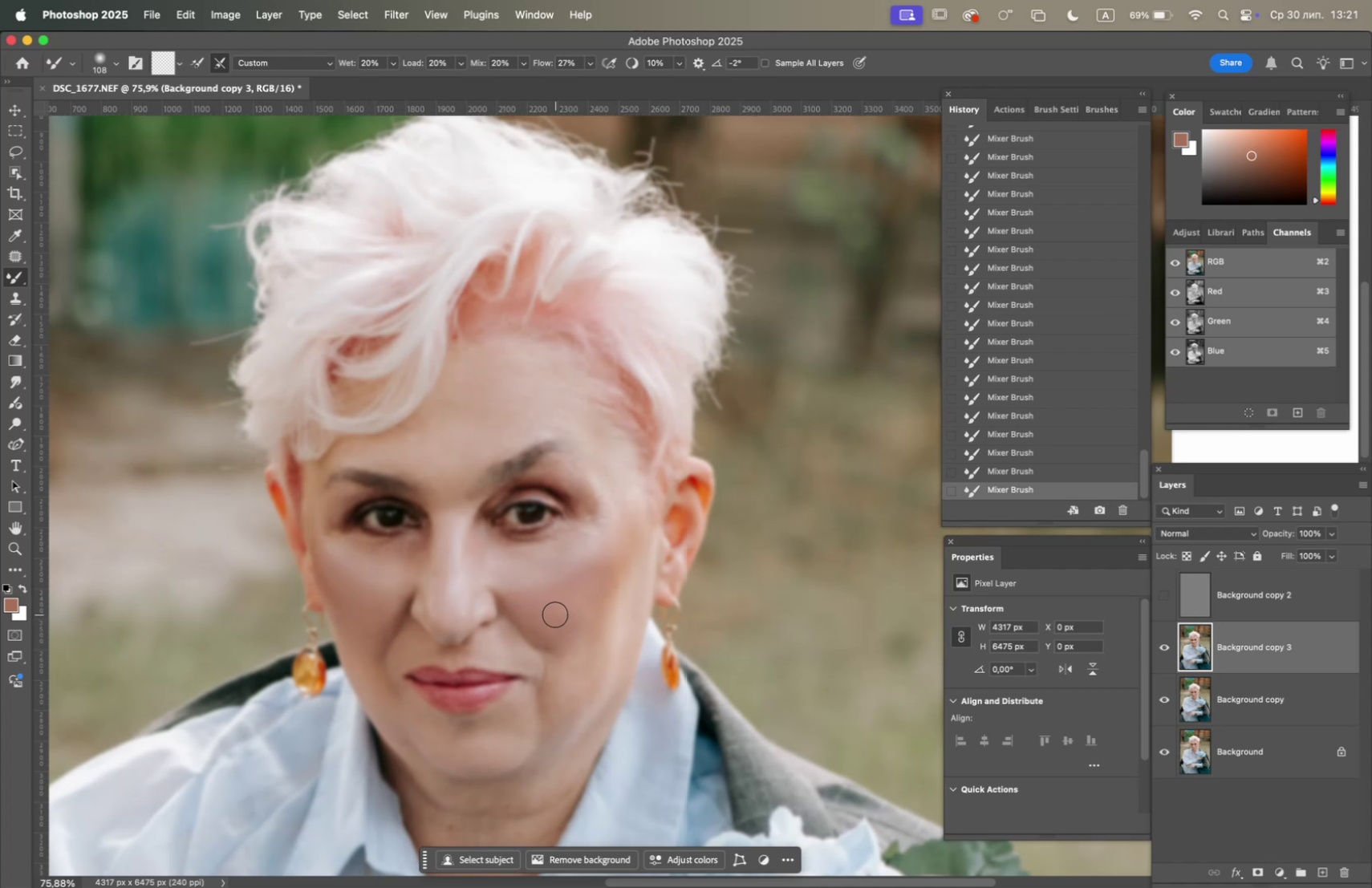 
left_click_drag(start_coordinate=[570, 608], to_coordinate=[579, 620])
 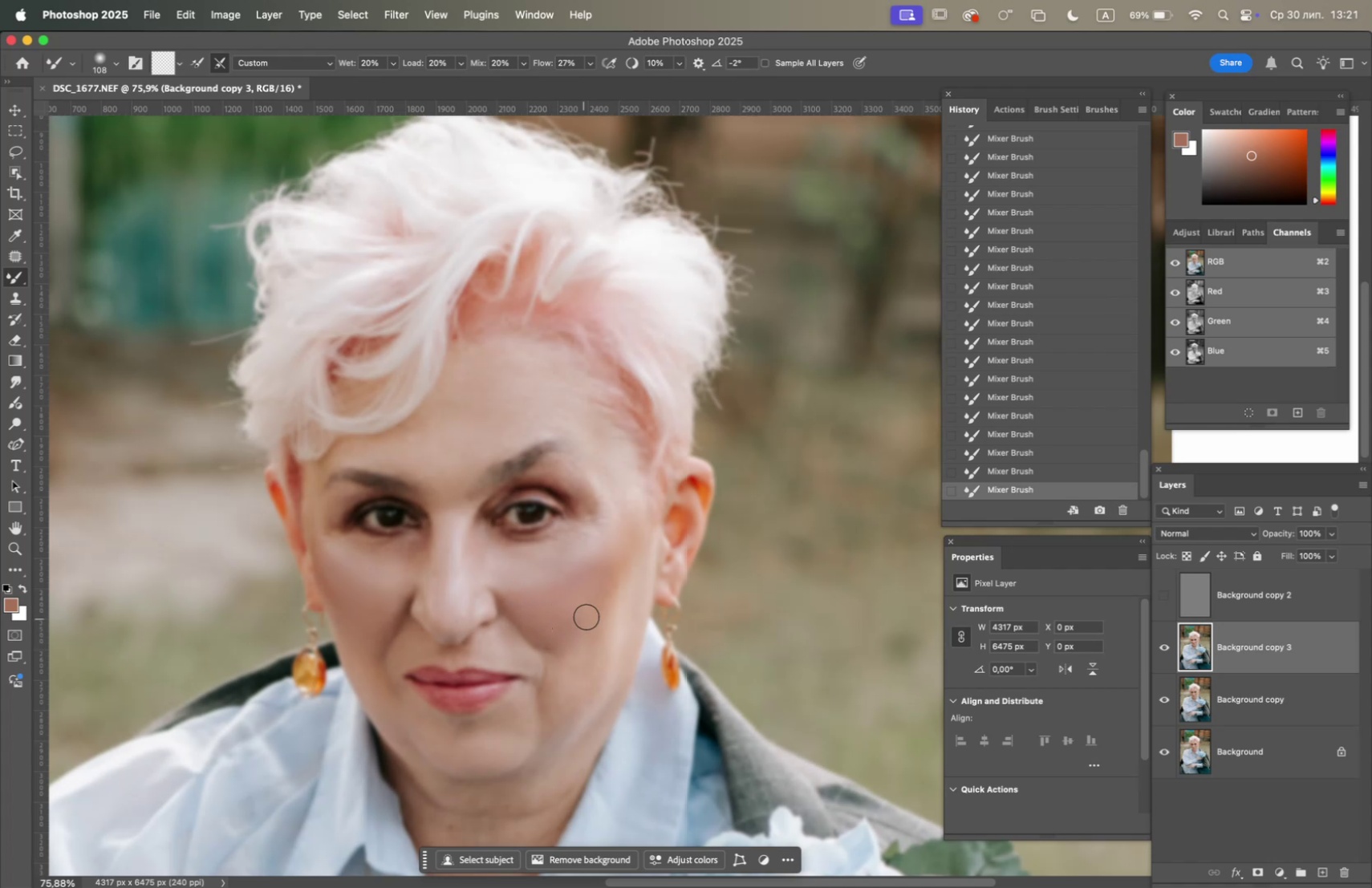 
left_click_drag(start_coordinate=[594, 610], to_coordinate=[590, 613])
 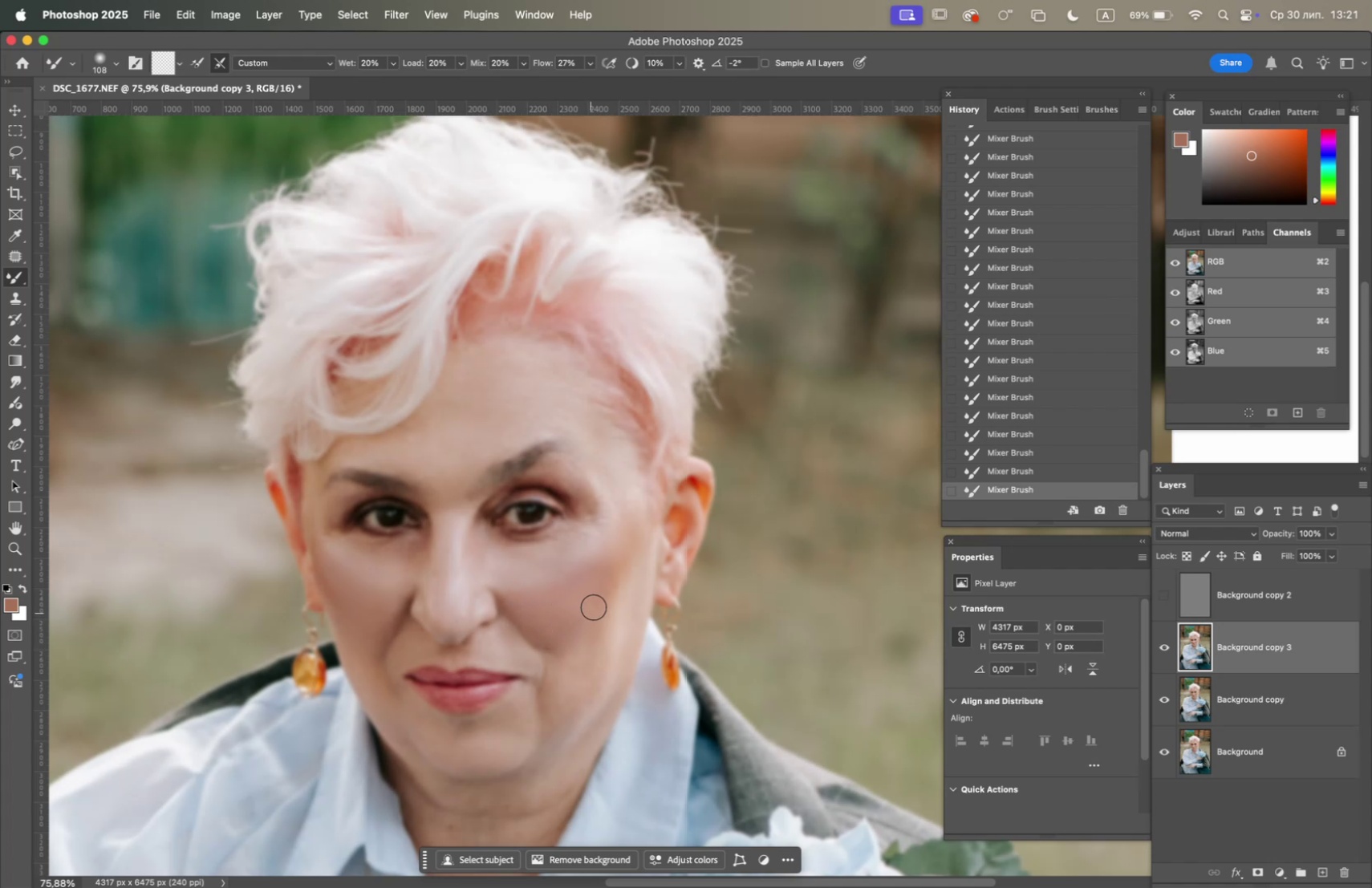 
left_click_drag(start_coordinate=[594, 606], to_coordinate=[573, 620])
 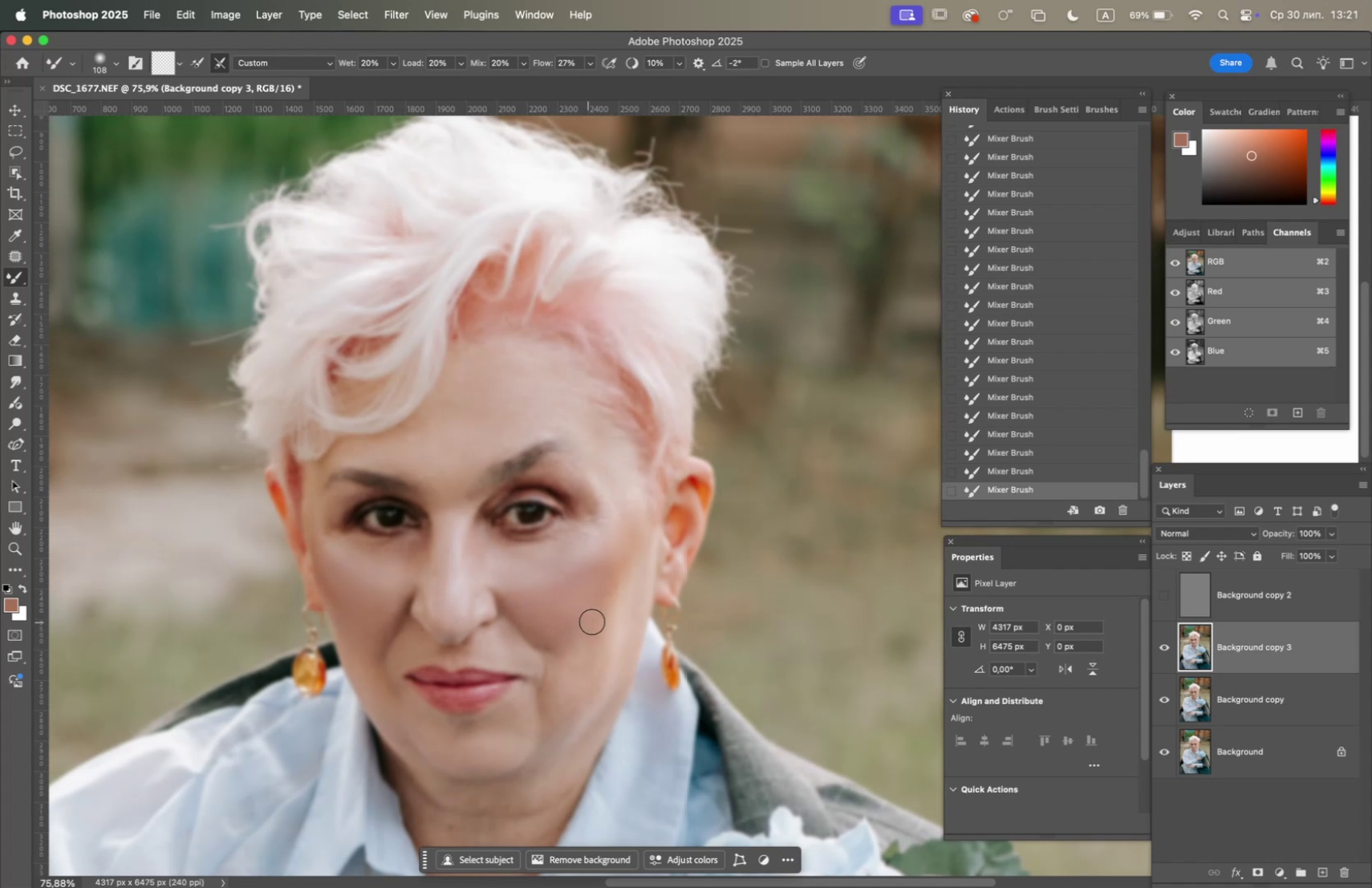 
left_click_drag(start_coordinate=[595, 631], to_coordinate=[580, 655])
 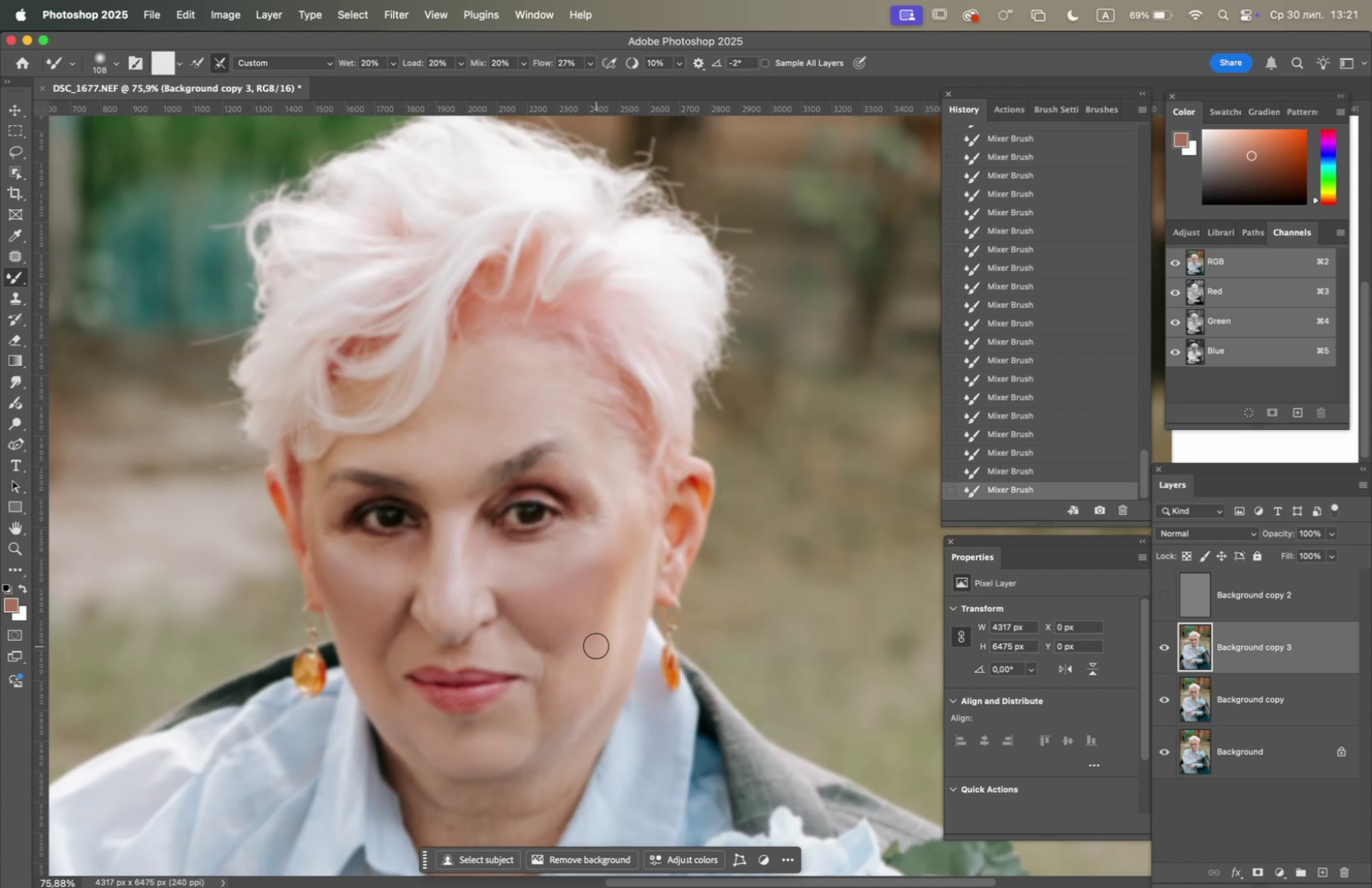 
left_click_drag(start_coordinate=[595, 659], to_coordinate=[569, 706])
 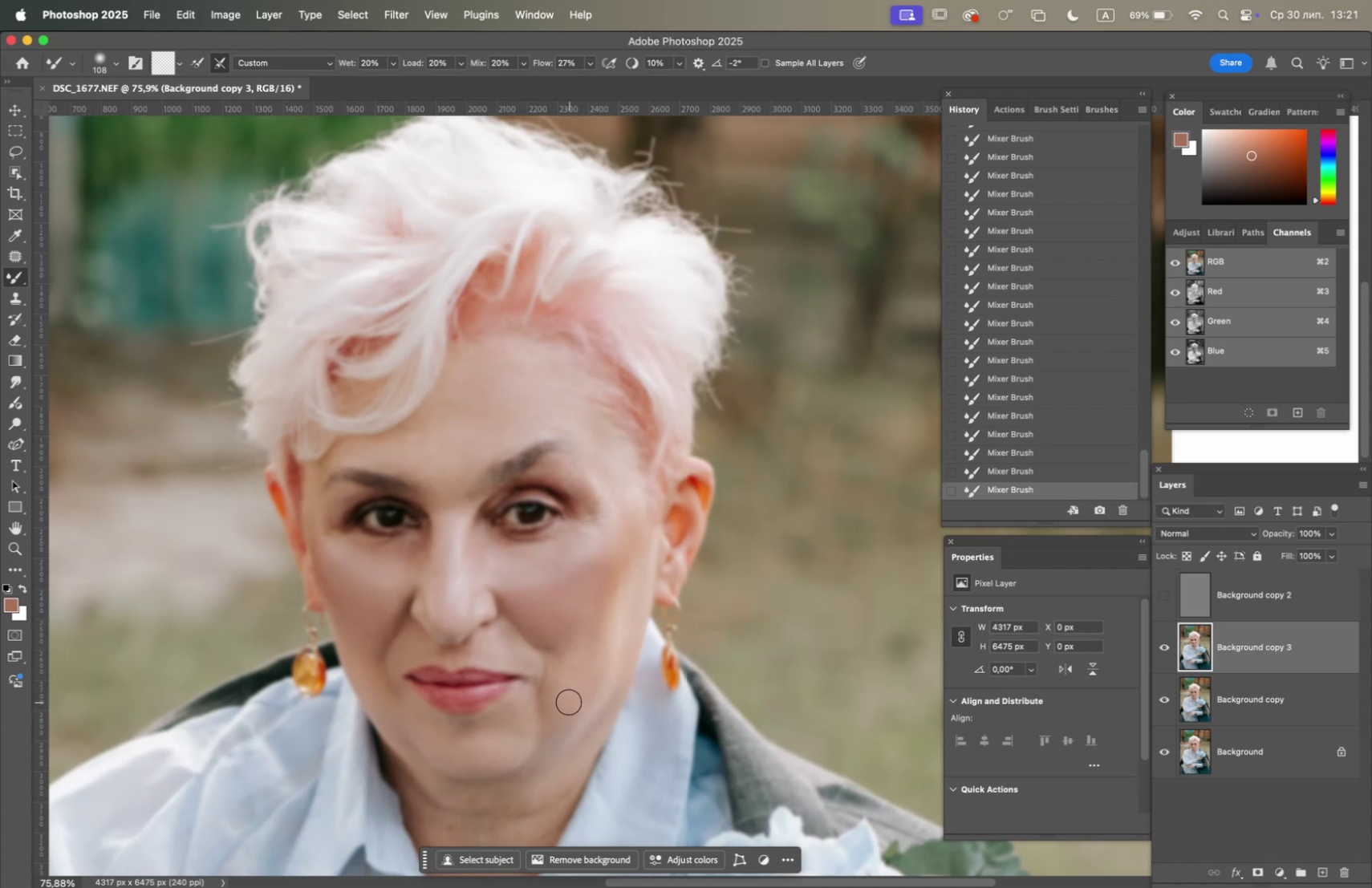 
left_click_drag(start_coordinate=[566, 698], to_coordinate=[563, 675])
 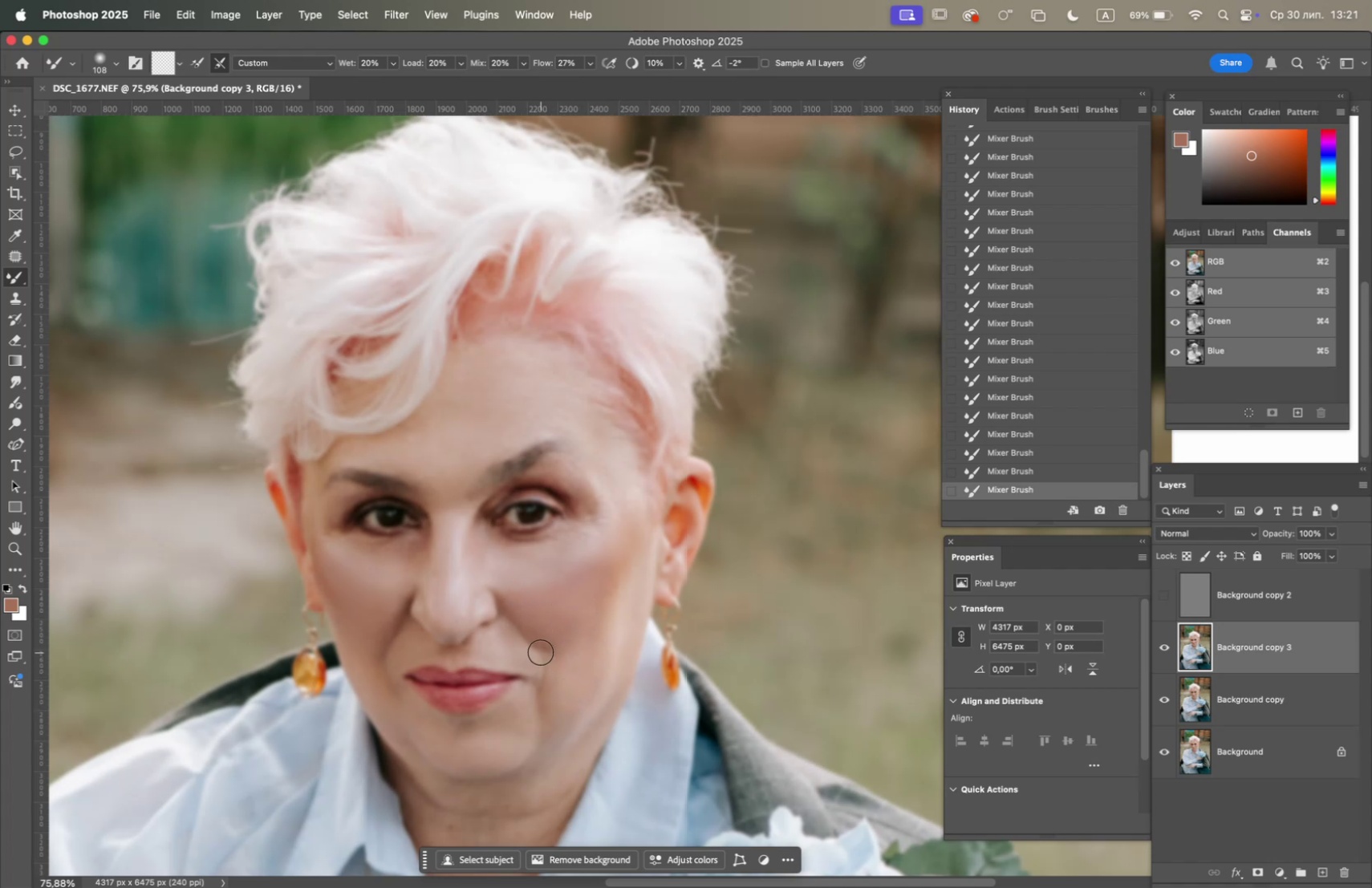 
left_click_drag(start_coordinate=[540, 653], to_coordinate=[535, 716])
 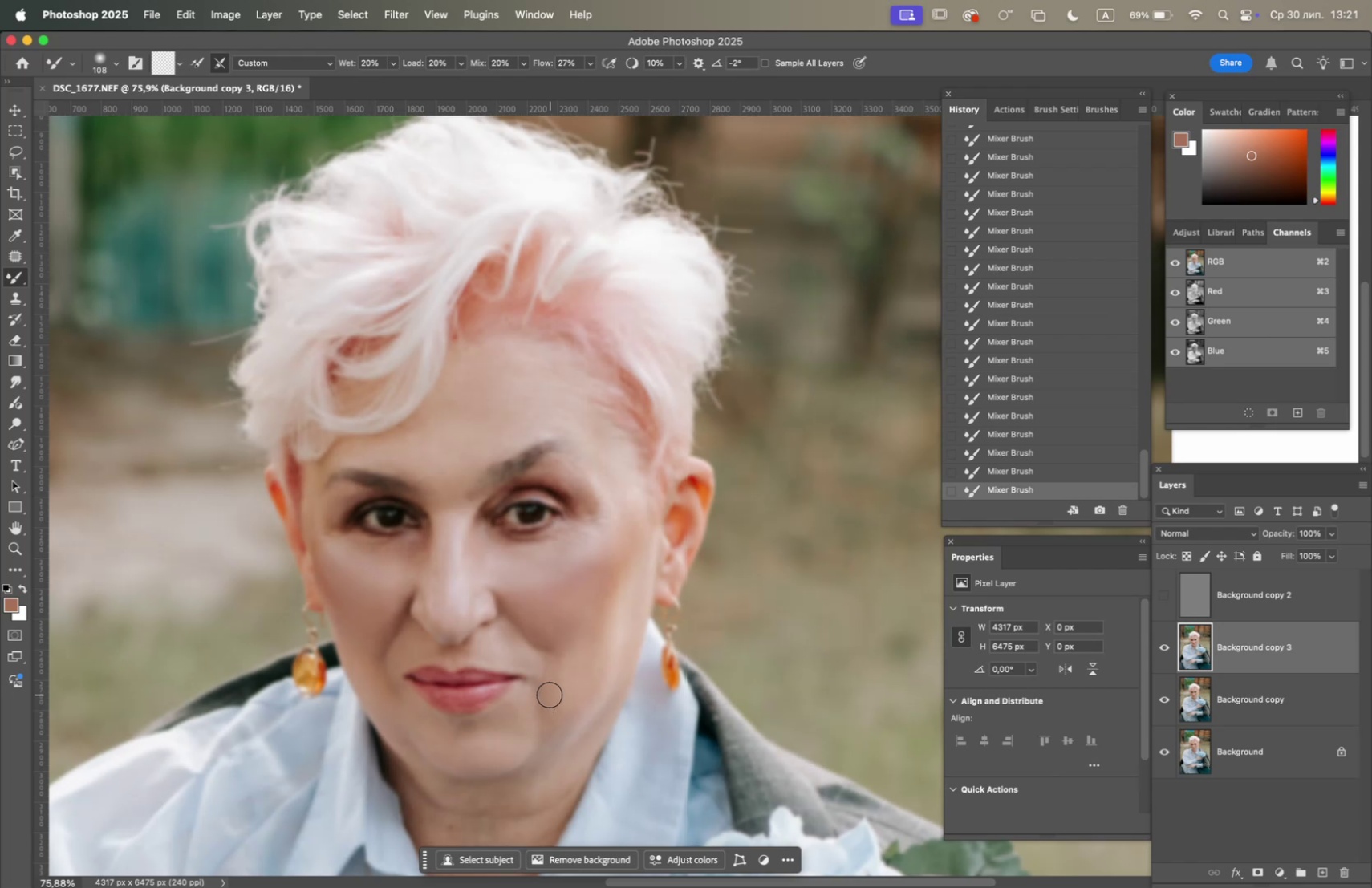 
left_click_drag(start_coordinate=[547, 695], to_coordinate=[532, 726])
 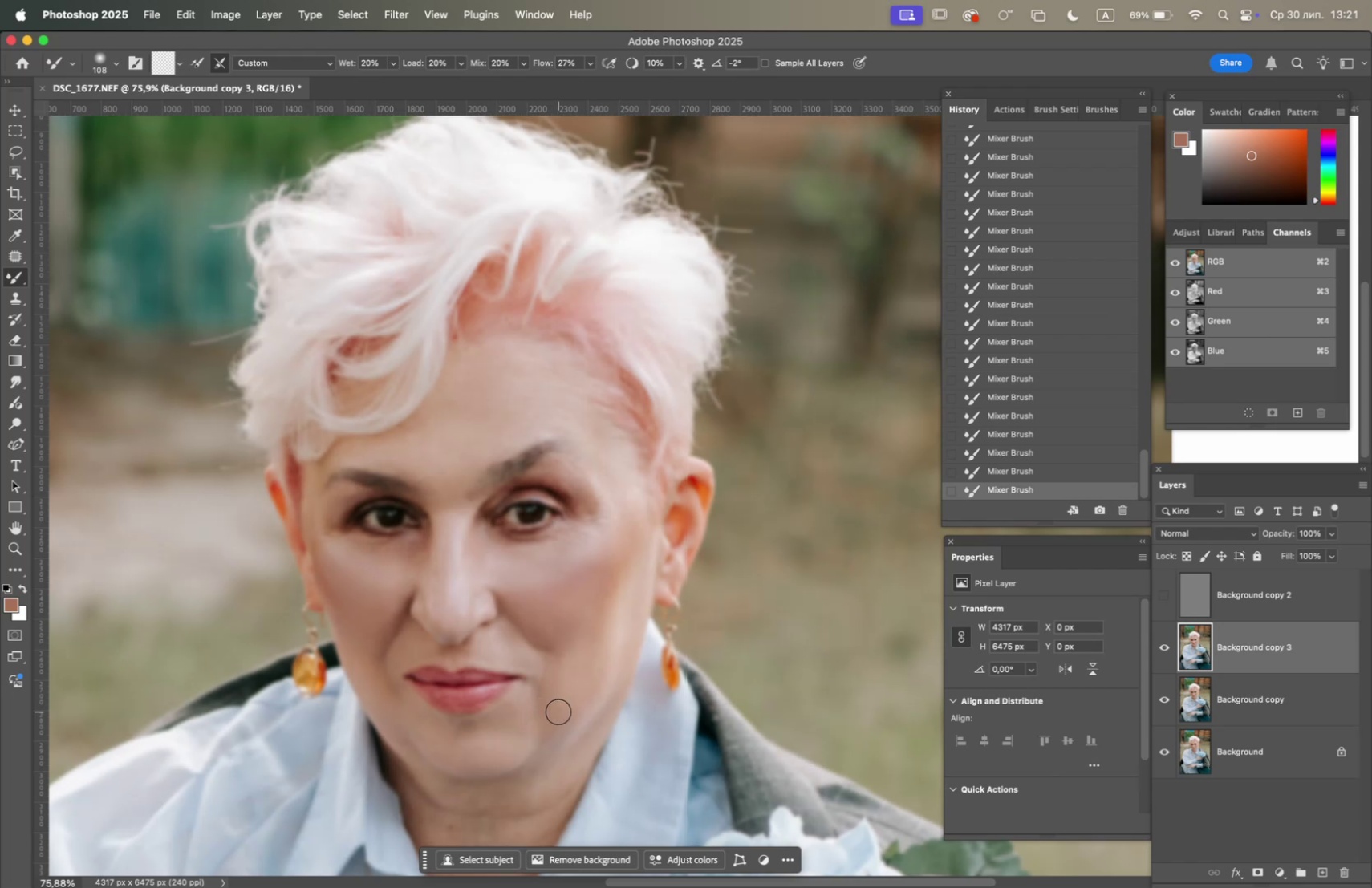 
left_click_drag(start_coordinate=[554, 713], to_coordinate=[526, 736])
 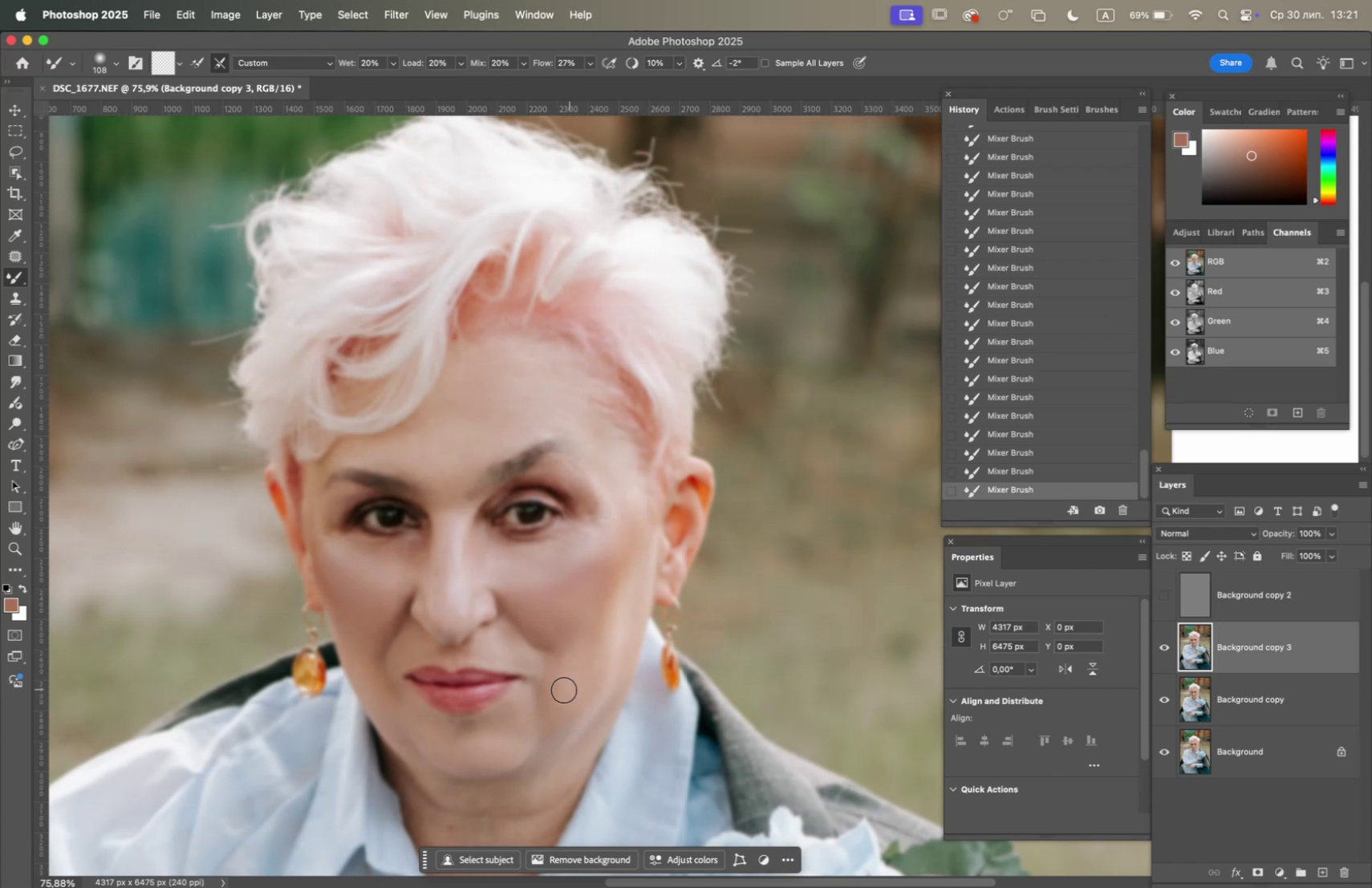 
left_click_drag(start_coordinate=[530, 706], to_coordinate=[533, 725])
 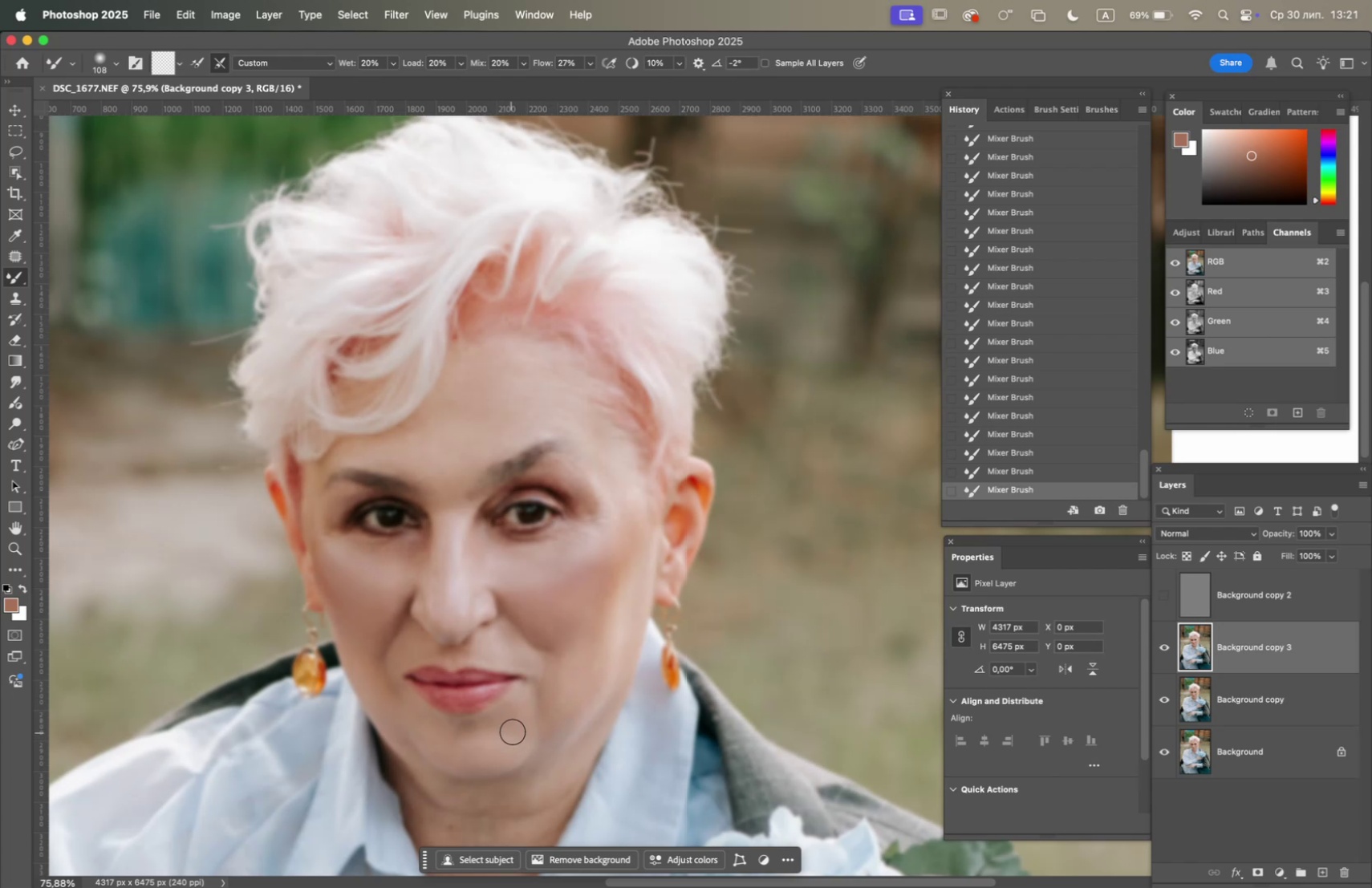 
left_click_drag(start_coordinate=[522, 723], to_coordinate=[554, 689])
 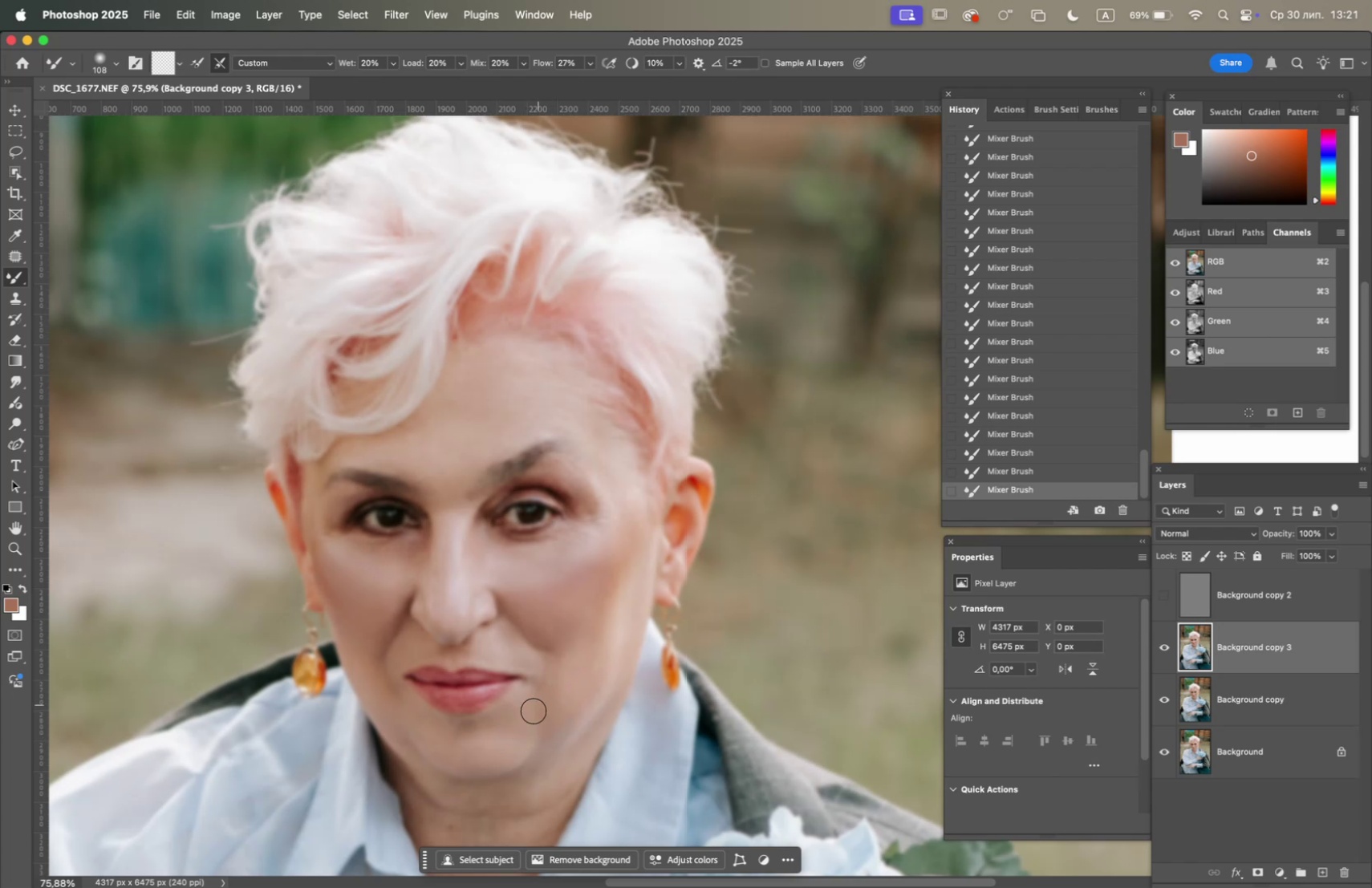 
left_click_drag(start_coordinate=[522, 724], to_coordinate=[548, 694])
 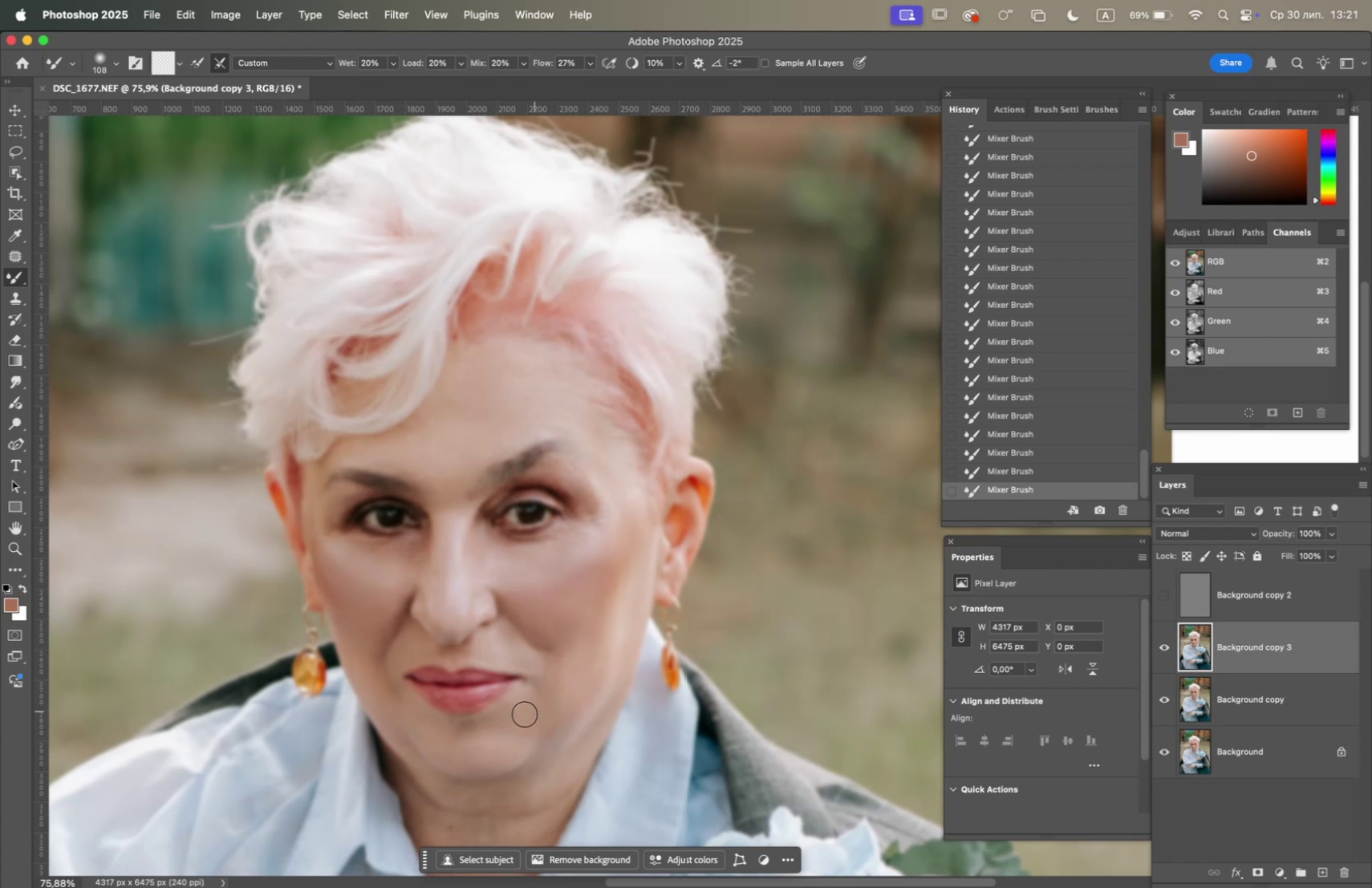 
left_click_drag(start_coordinate=[526, 714], to_coordinate=[558, 693])
 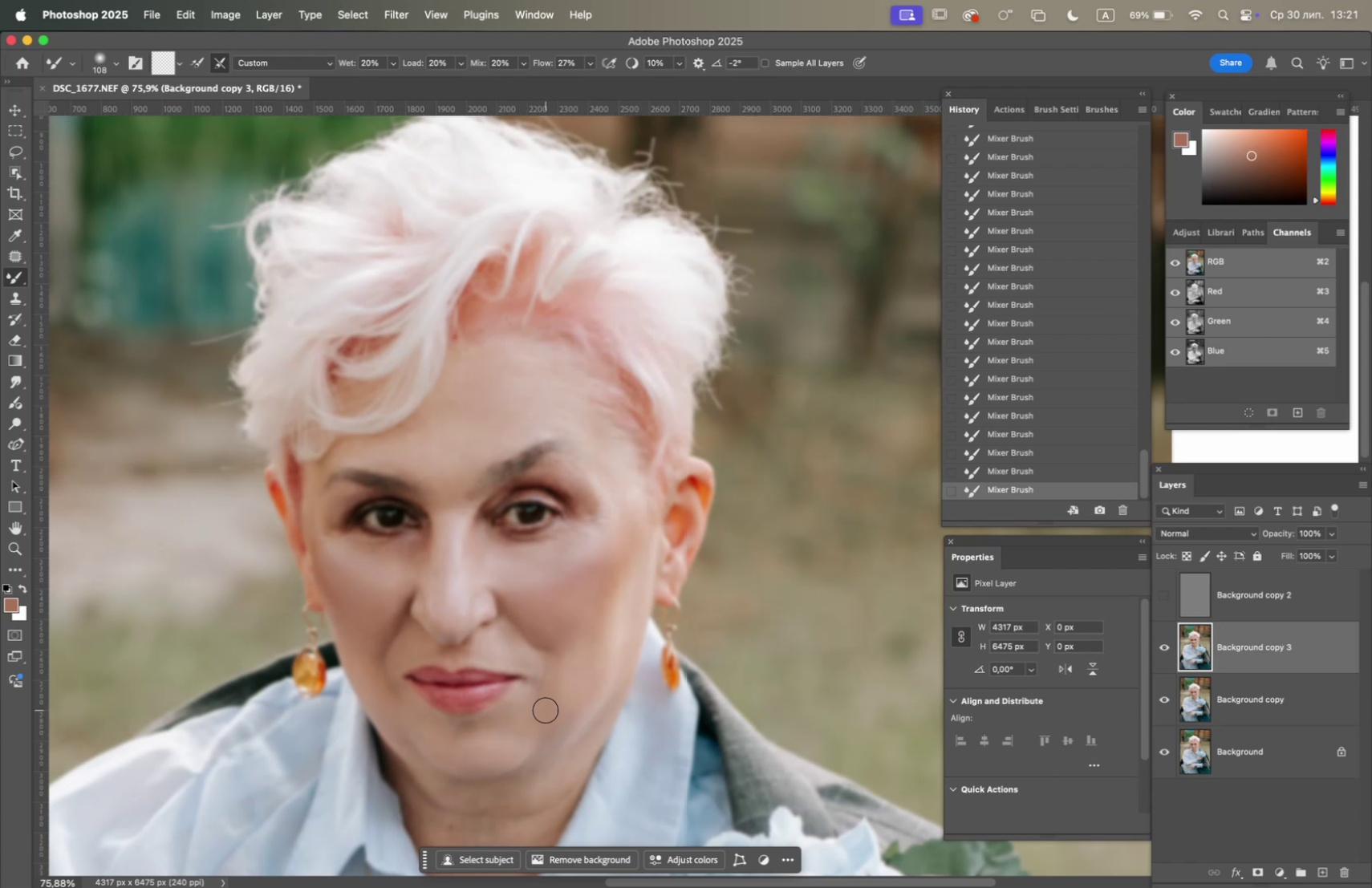 
left_click_drag(start_coordinate=[567, 682], to_coordinate=[570, 678])
 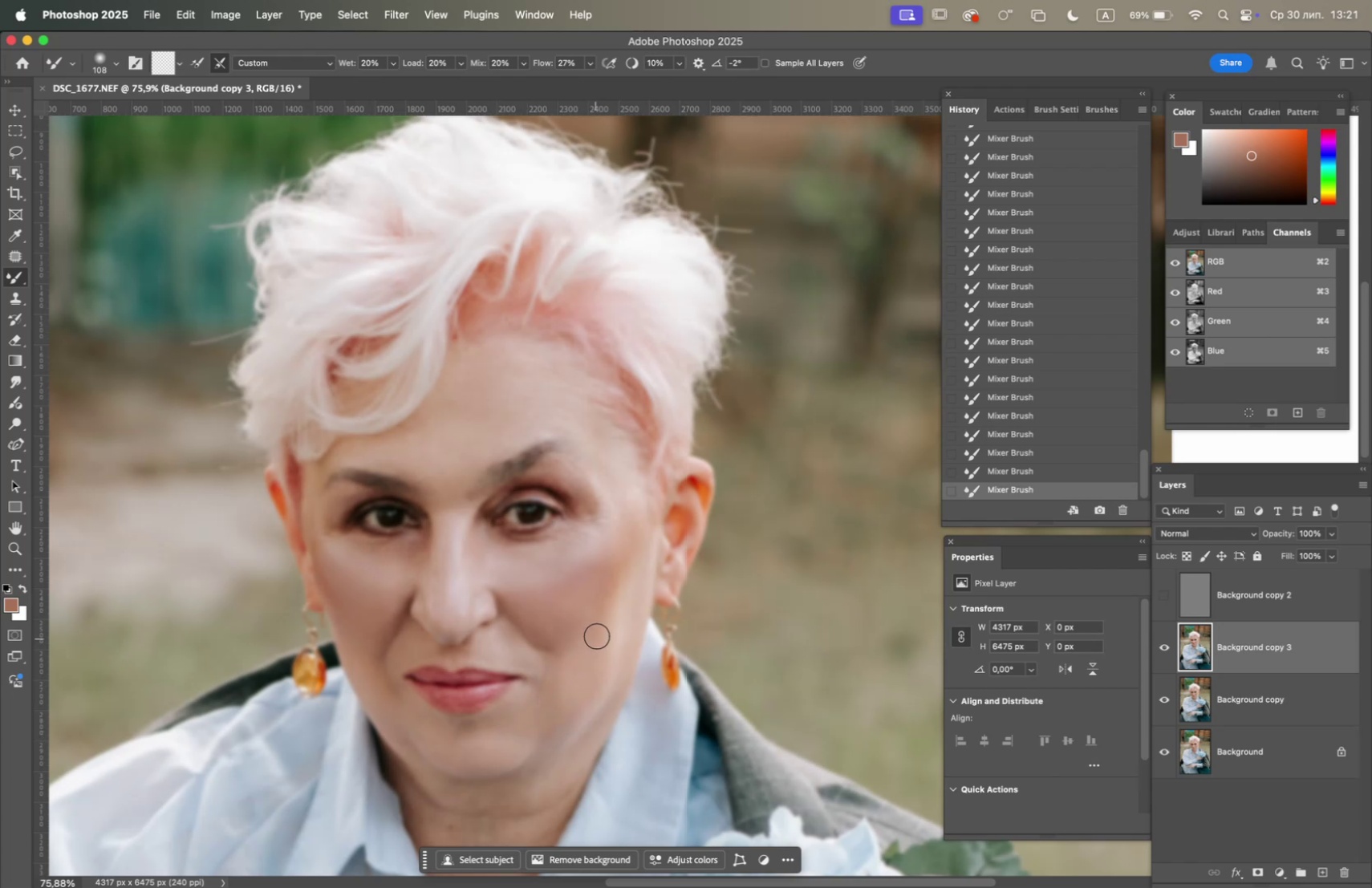 
left_click_drag(start_coordinate=[600, 621], to_coordinate=[623, 566])
 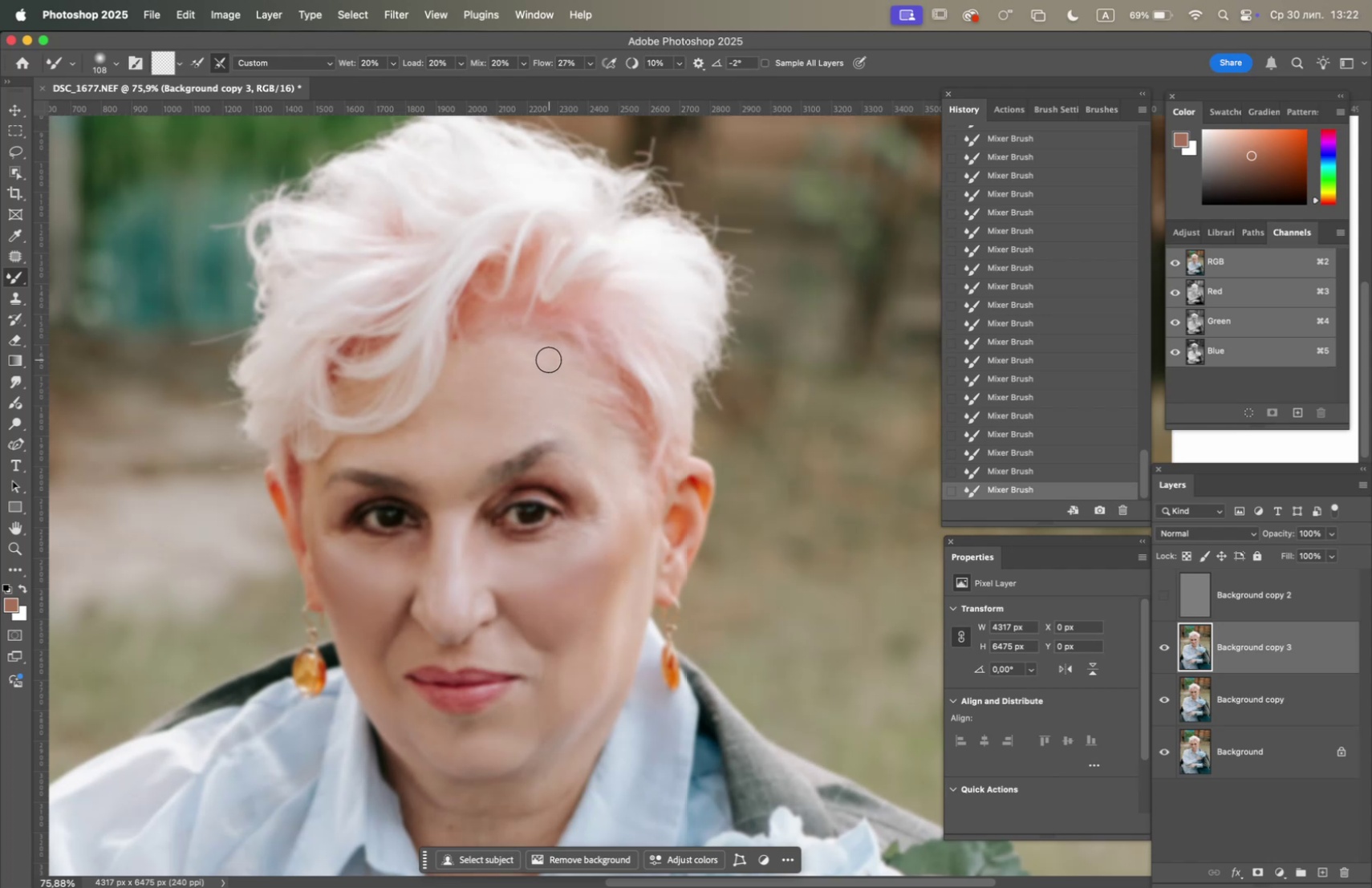 
left_click_drag(start_coordinate=[549, 367], to_coordinate=[552, 376])
 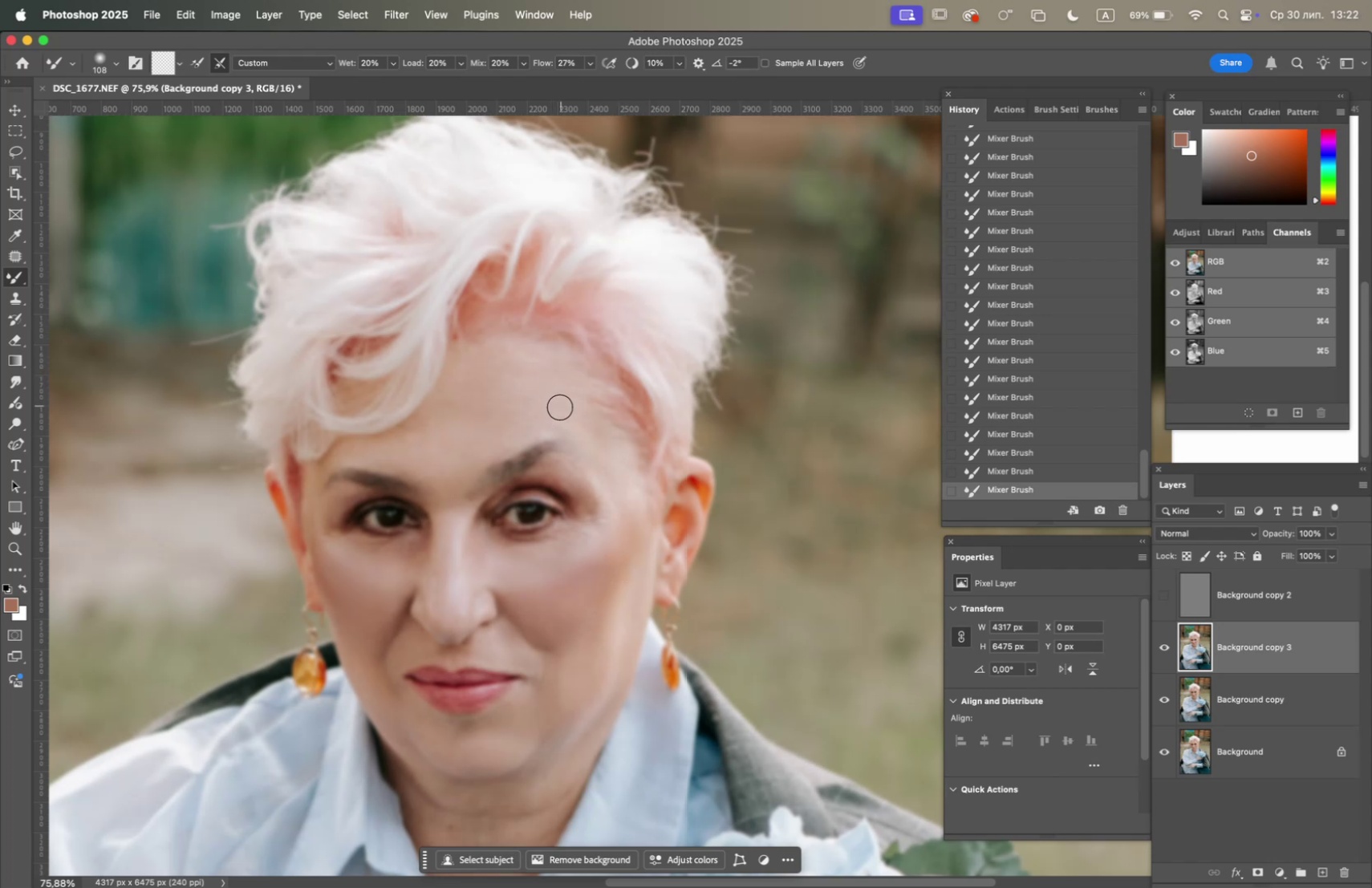 
left_click_drag(start_coordinate=[560, 411], to_coordinate=[567, 400])
 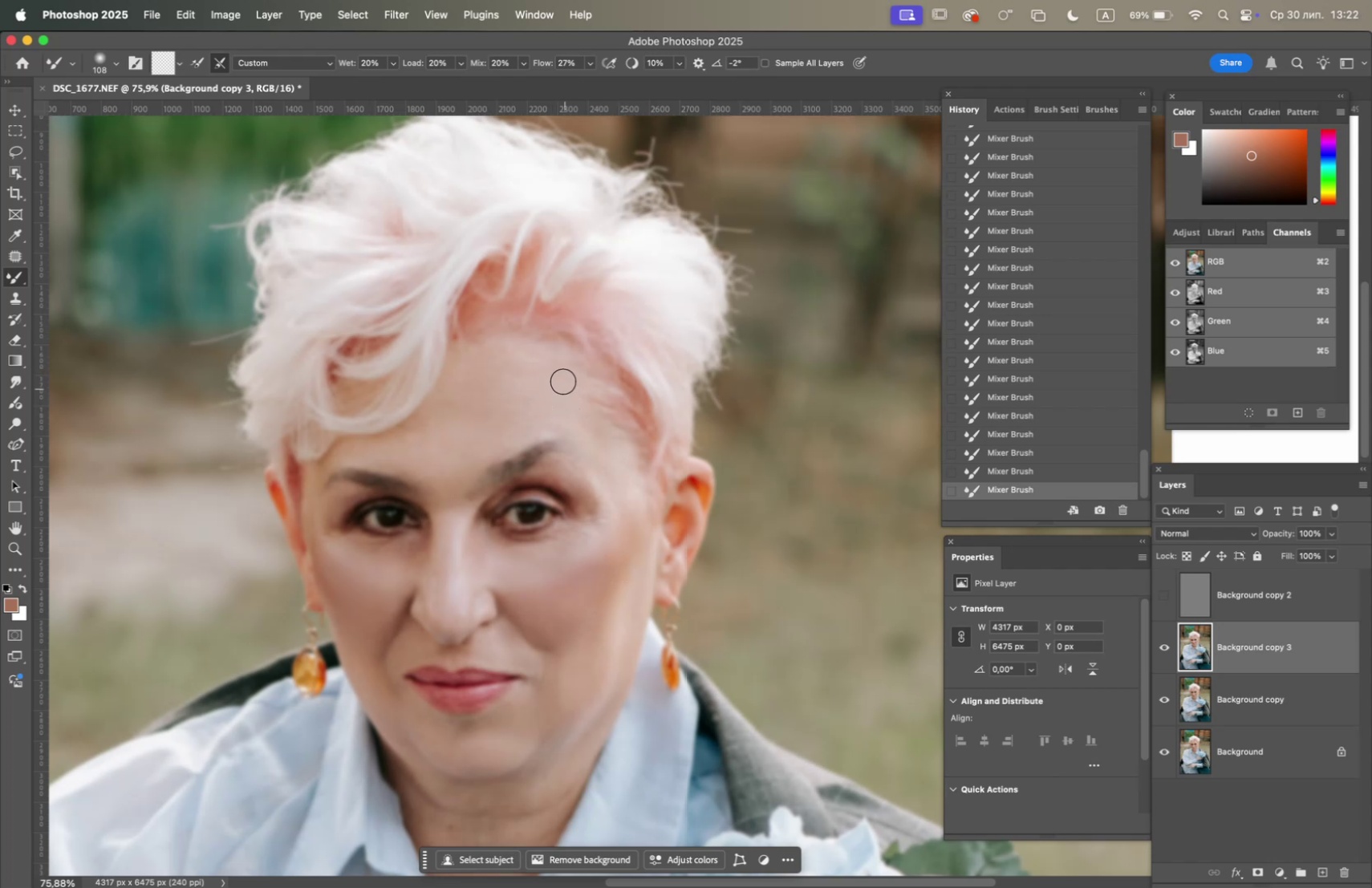 
left_click_drag(start_coordinate=[557, 370], to_coordinate=[534, 370])
 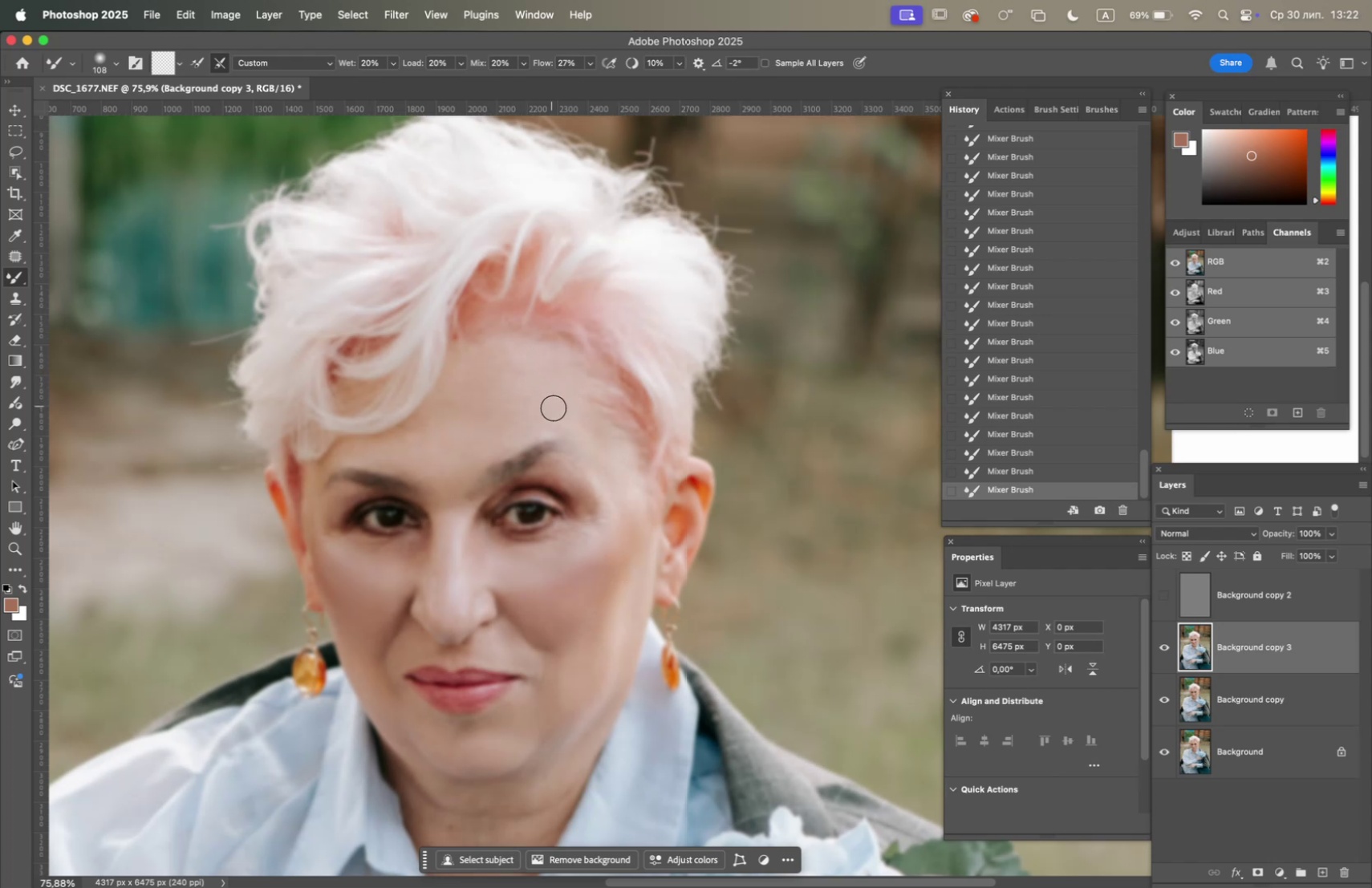 
left_click_drag(start_coordinate=[554, 409], to_coordinate=[558, 424])
 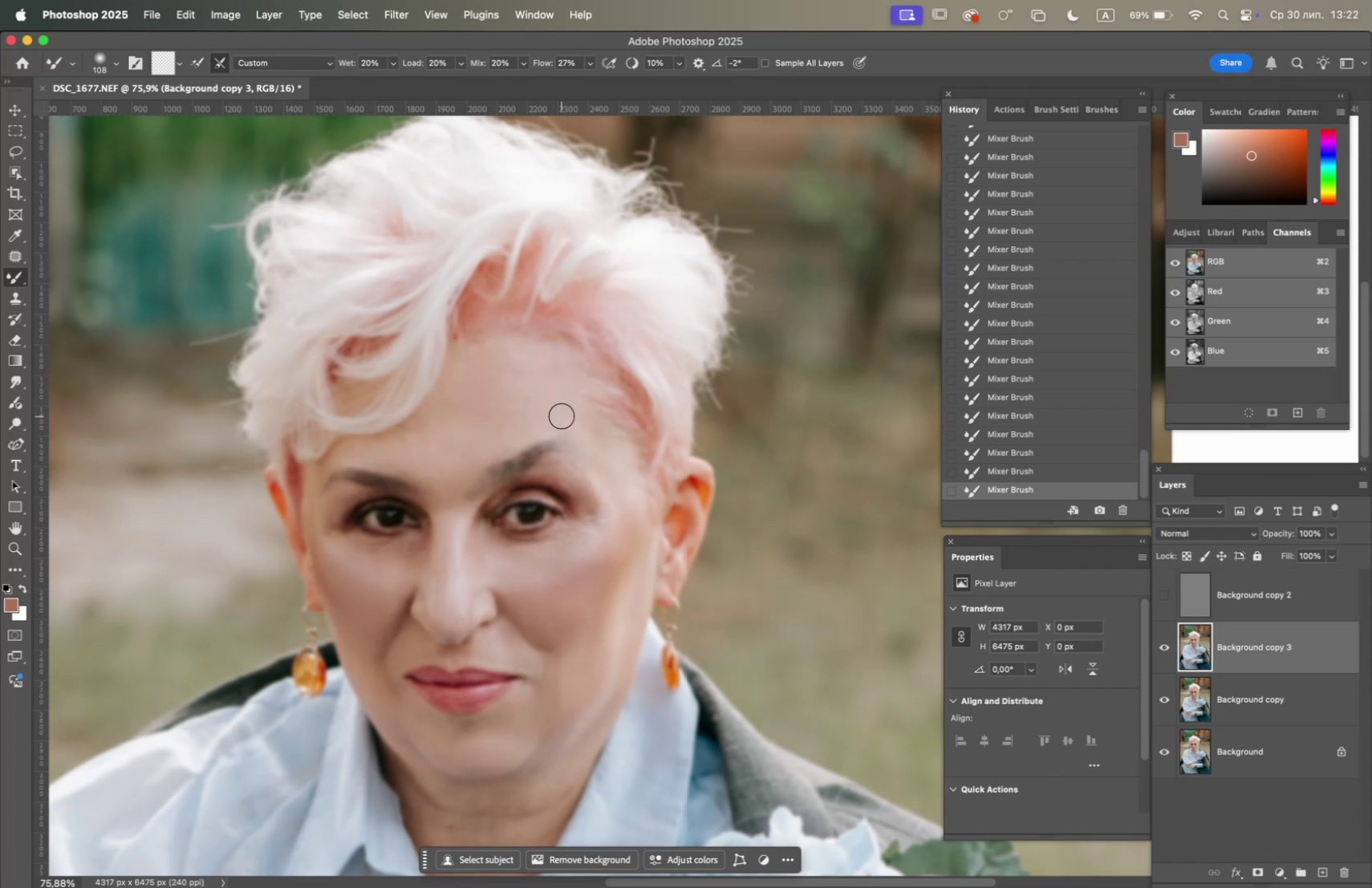 
left_click_drag(start_coordinate=[562, 416], to_coordinate=[574, 424])
 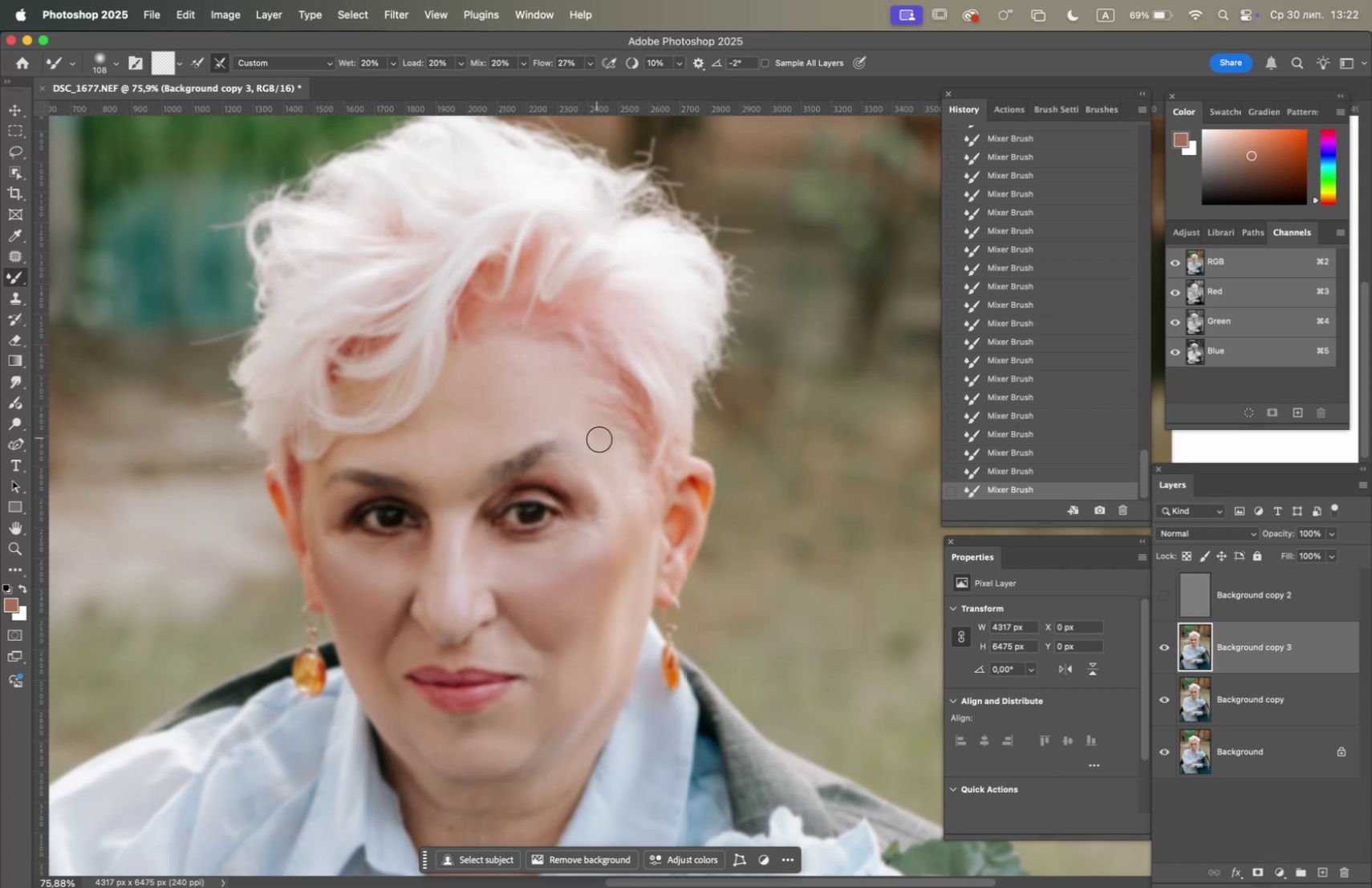 
left_click_drag(start_coordinate=[602, 446], to_coordinate=[605, 456])
 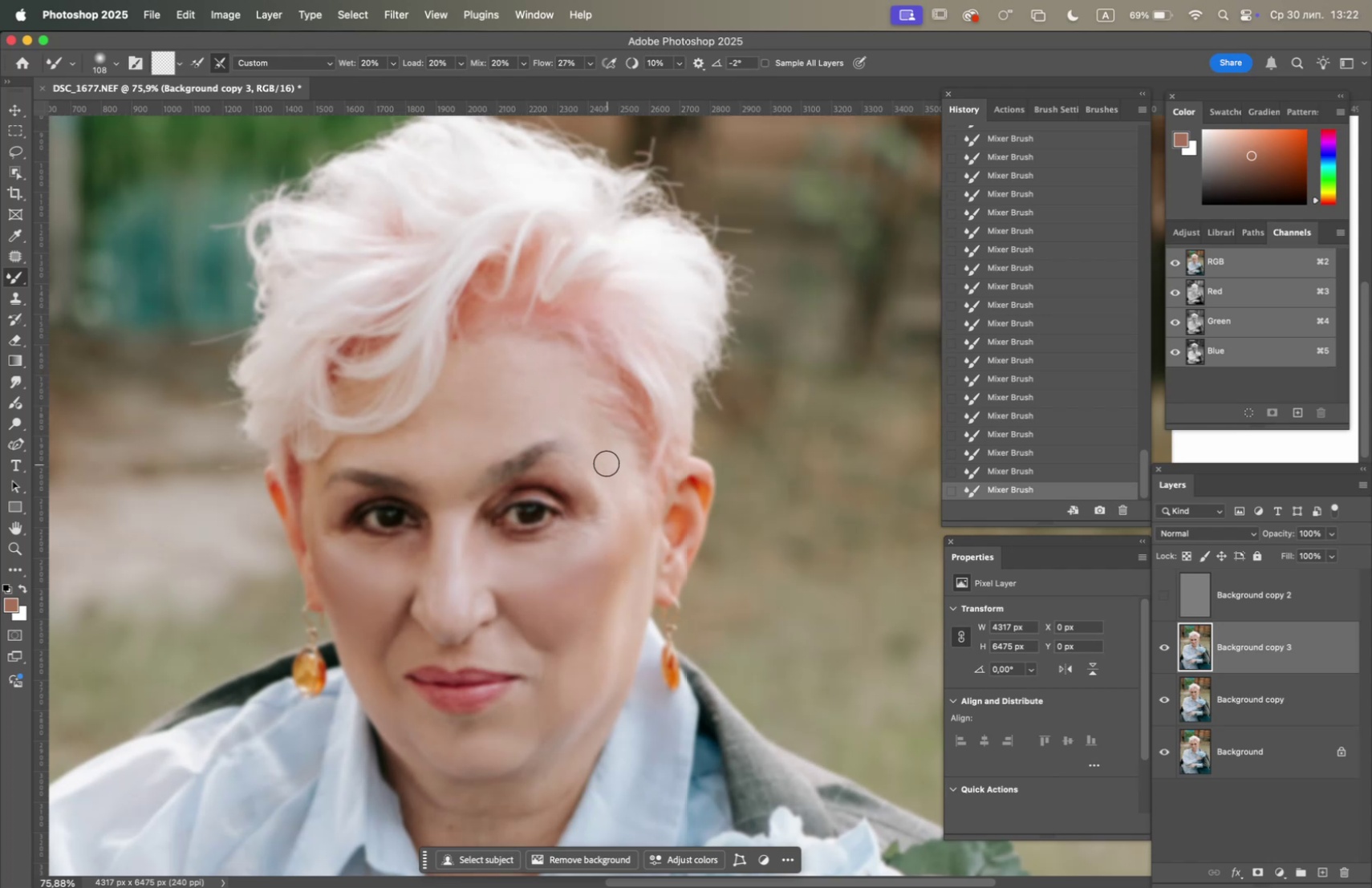 
left_click_drag(start_coordinate=[607, 463], to_coordinate=[611, 482])
 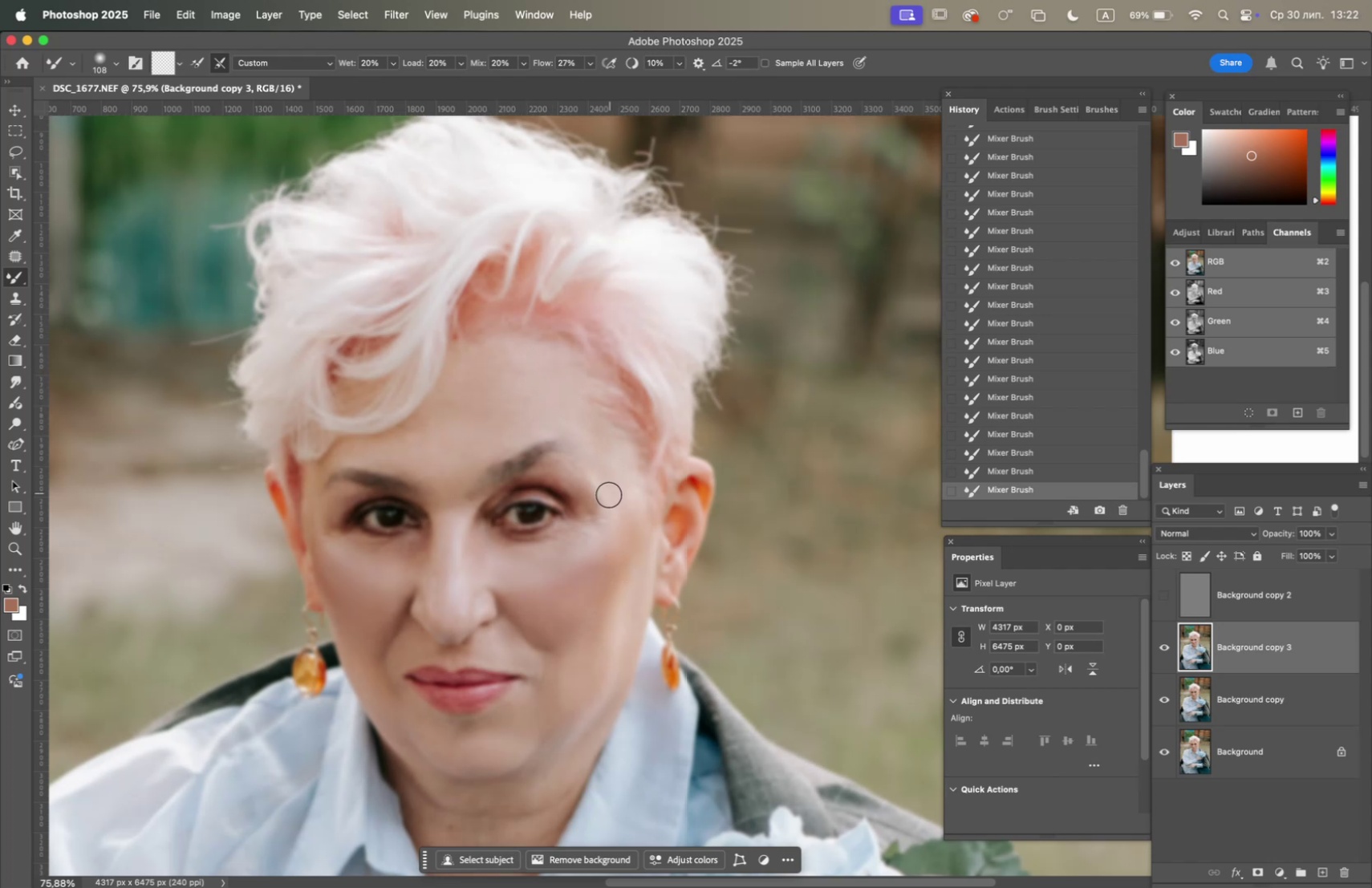 
left_click_drag(start_coordinate=[608, 503], to_coordinate=[597, 501])
 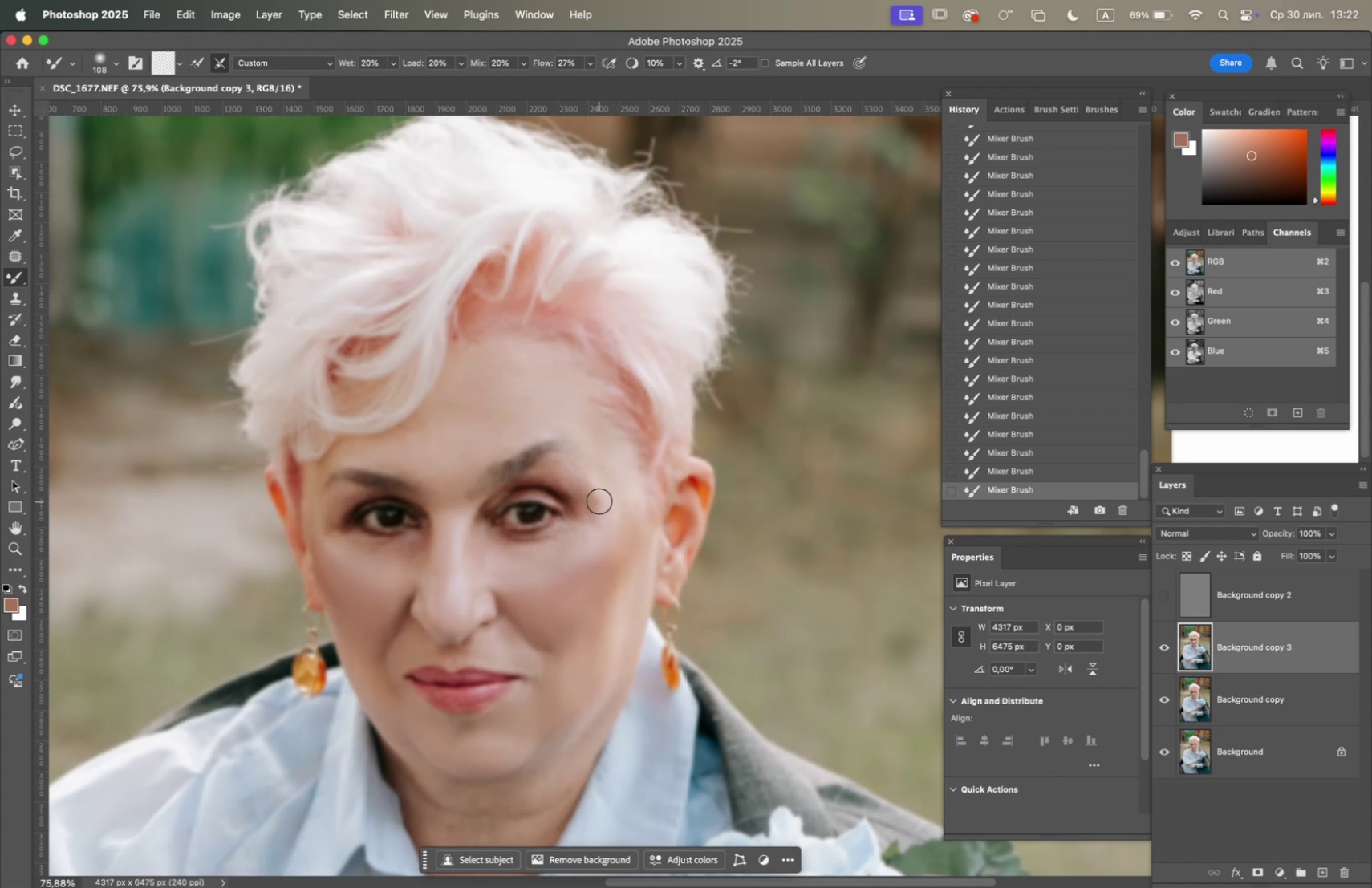 
left_click_drag(start_coordinate=[599, 500], to_coordinate=[563, 472])
 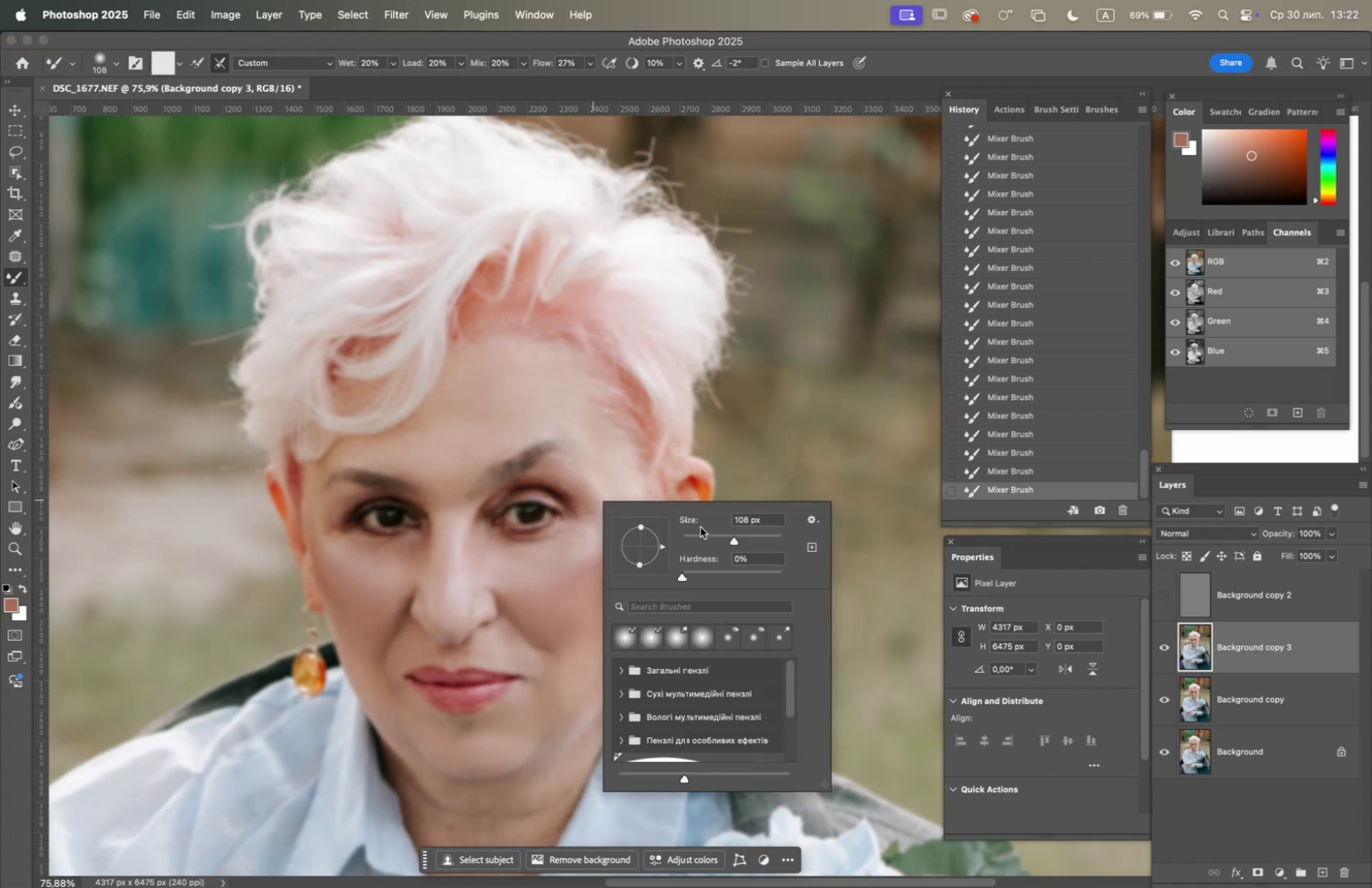 
left_click([718, 533])
 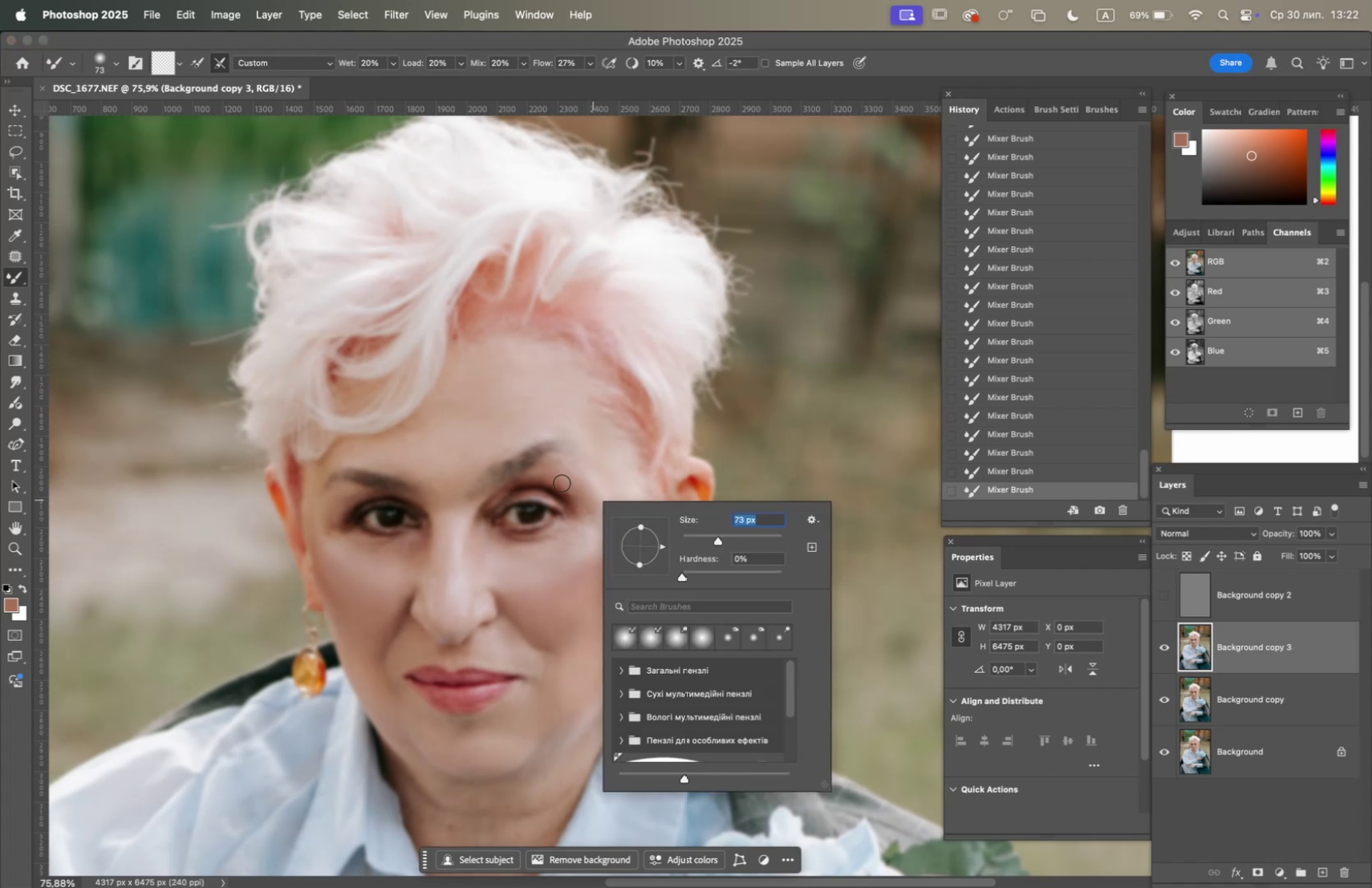 
left_click_drag(start_coordinate=[570, 489], to_coordinate=[538, 477])
 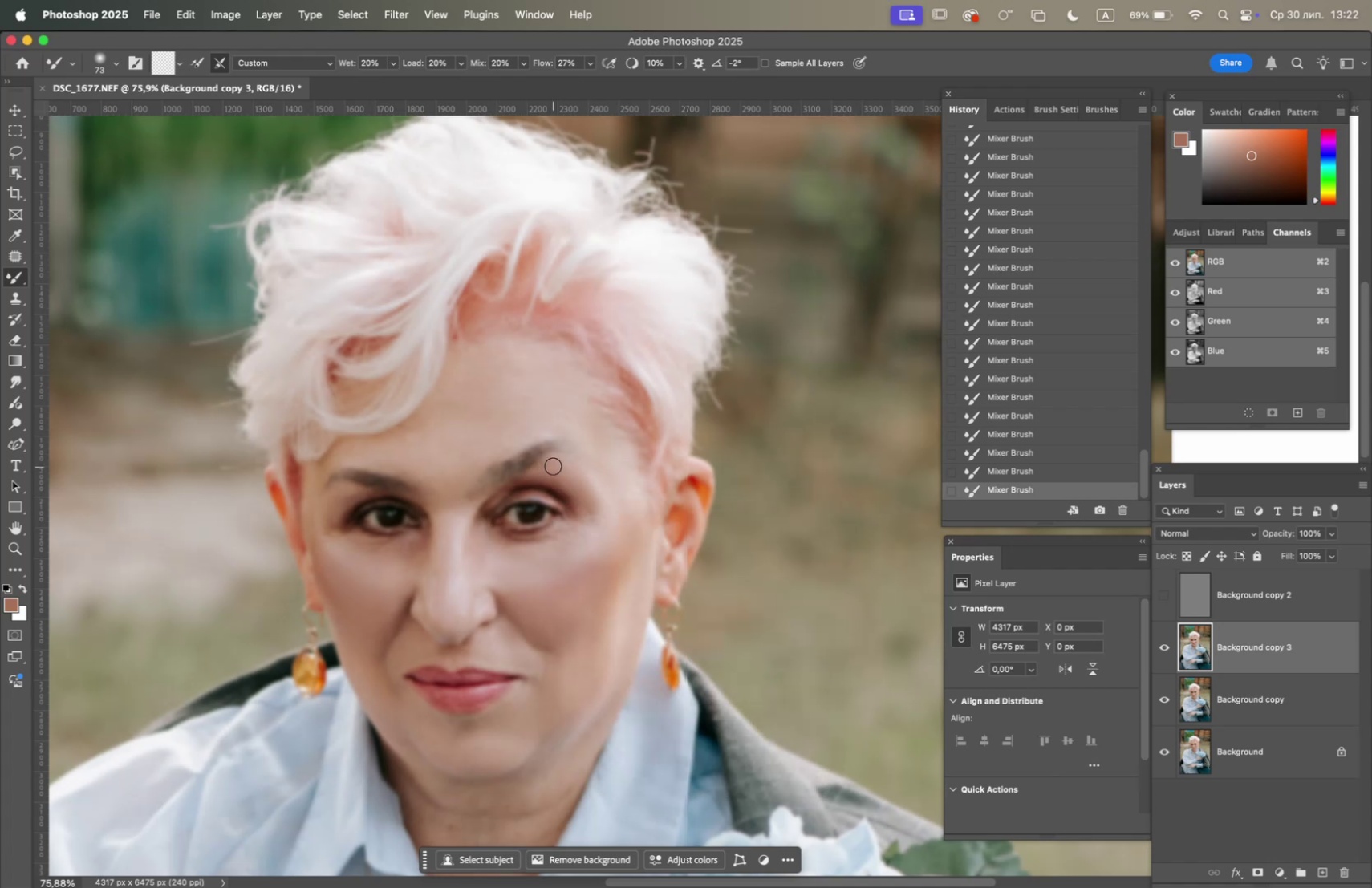 
left_click_drag(start_coordinate=[439, 425], to_coordinate=[404, 419])
 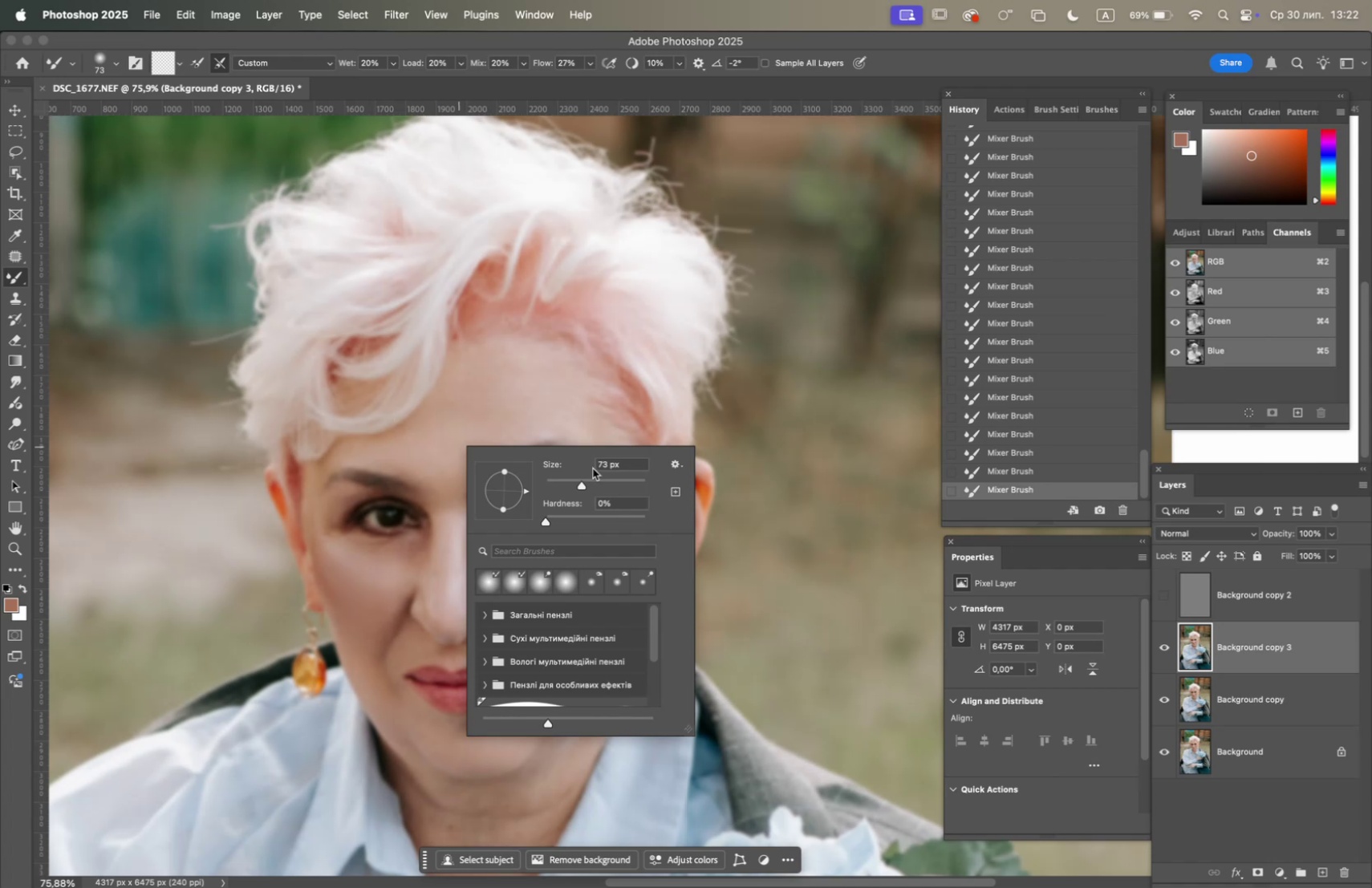 
left_click([594, 480])
 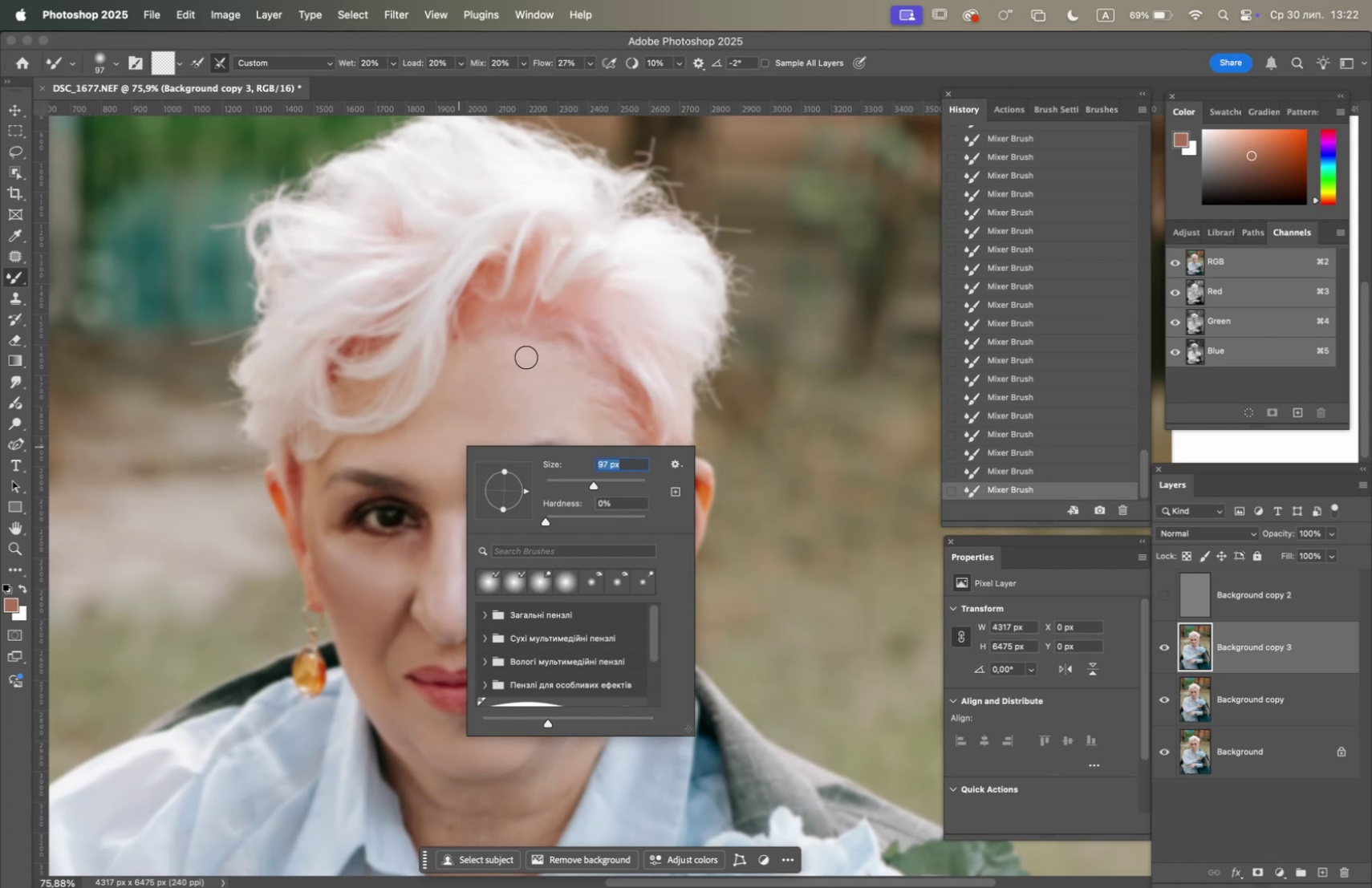 
left_click_drag(start_coordinate=[535, 355], to_coordinate=[509, 387])
 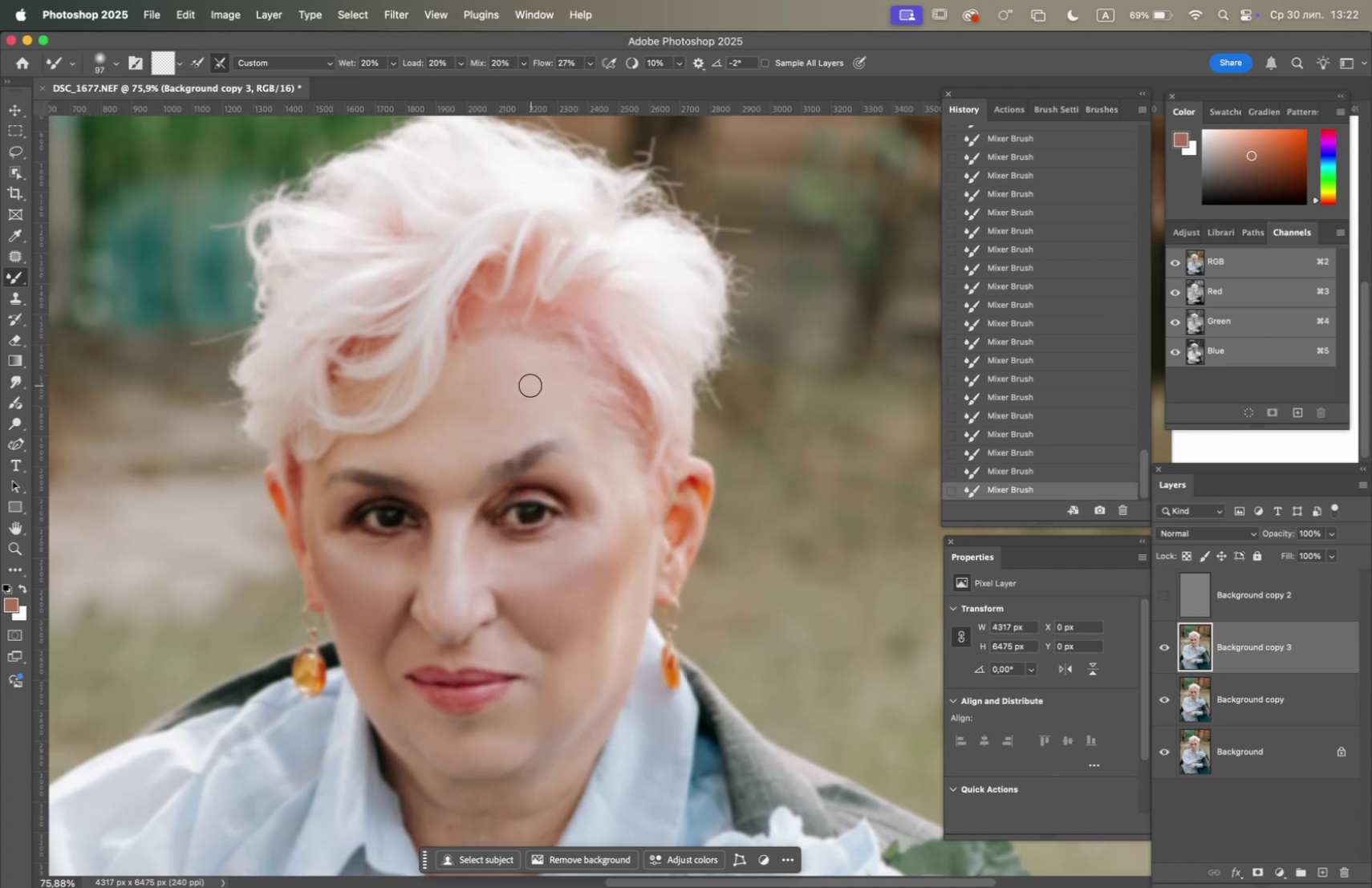 
left_click_drag(start_coordinate=[529, 386], to_coordinate=[524, 419])
 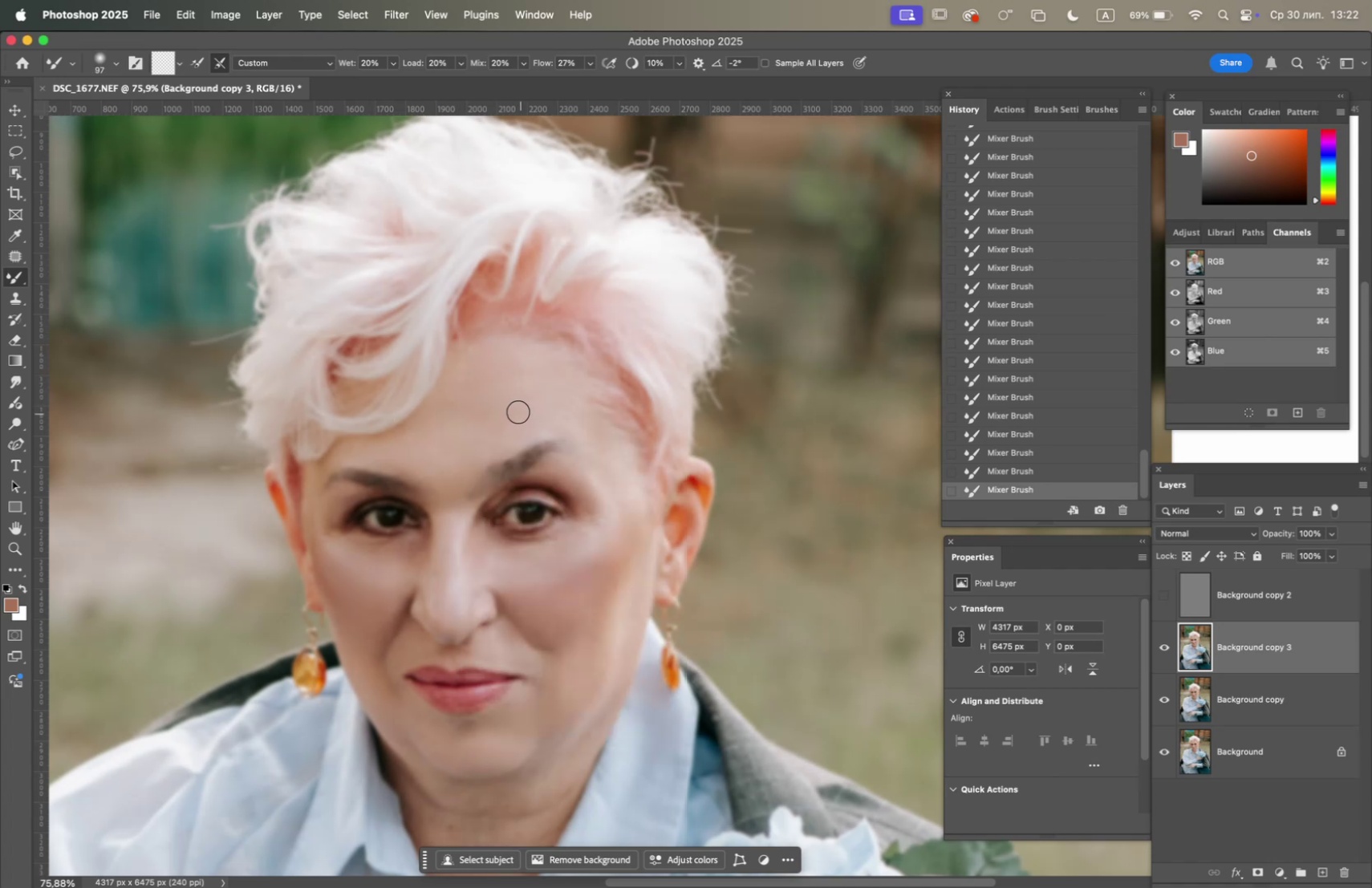 
left_click_drag(start_coordinate=[509, 409], to_coordinate=[474, 412])
 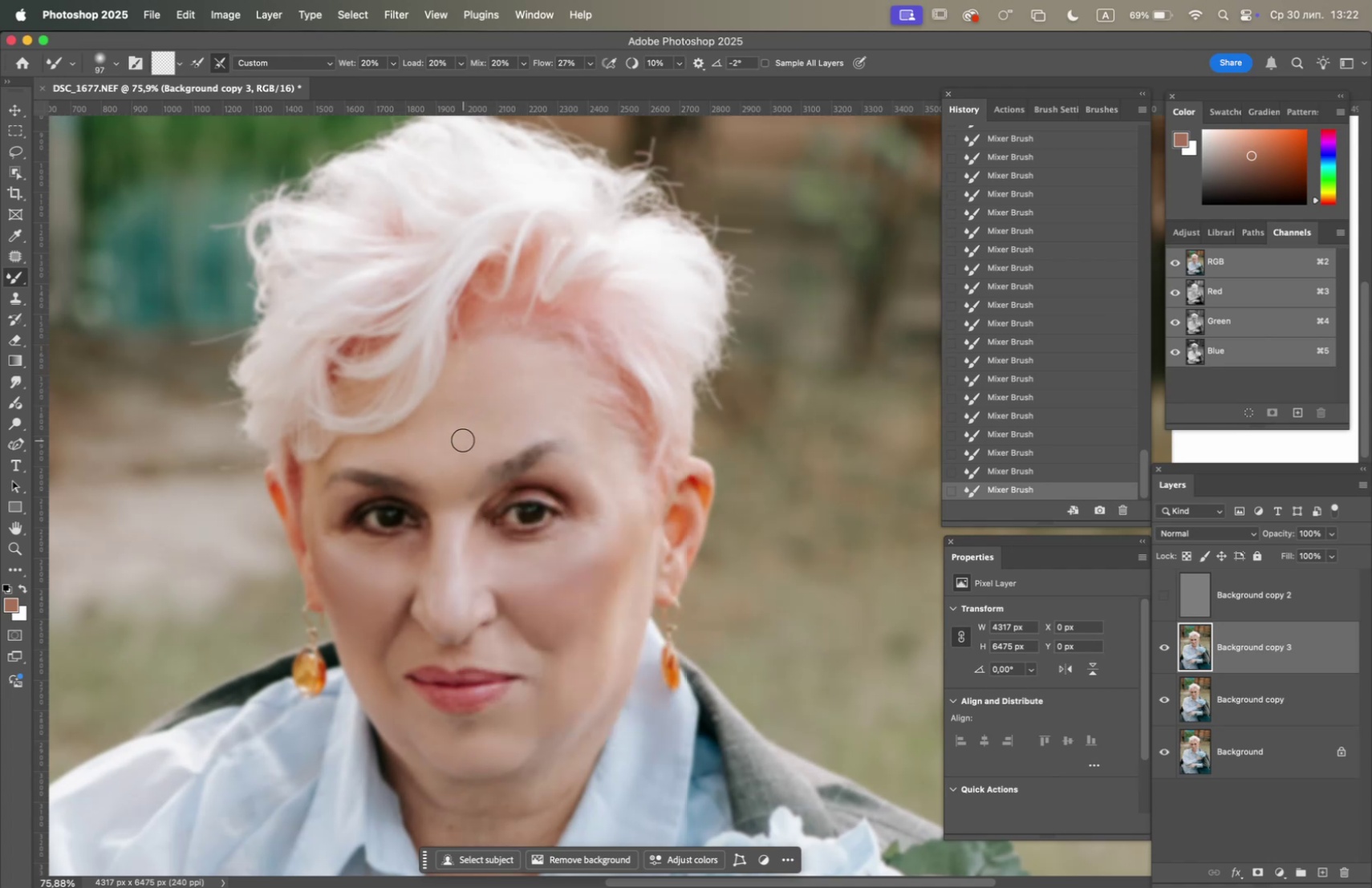 
left_click_drag(start_coordinate=[443, 436], to_coordinate=[440, 448])
 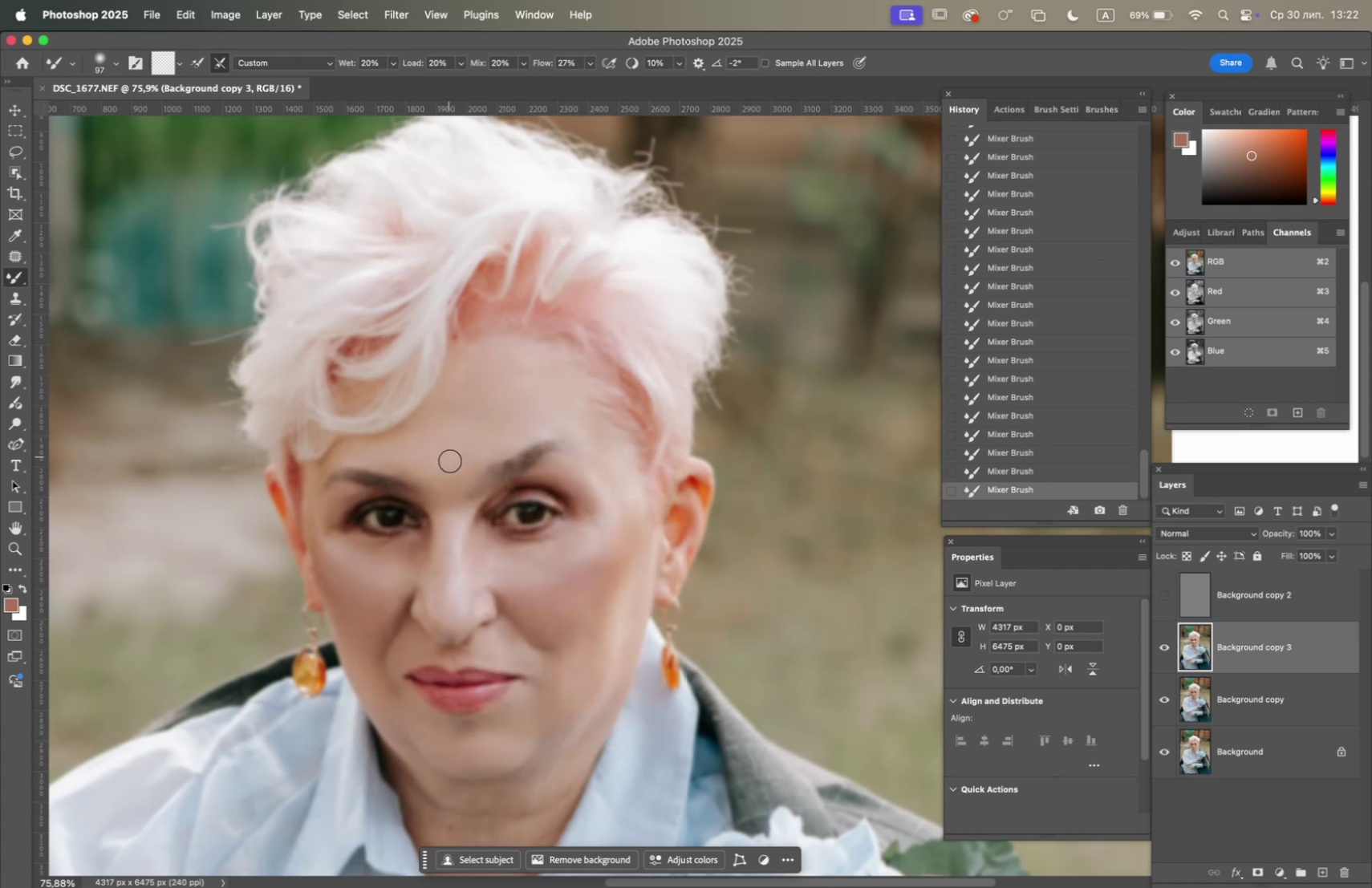 
left_click_drag(start_coordinate=[447, 478], to_coordinate=[418, 464])
 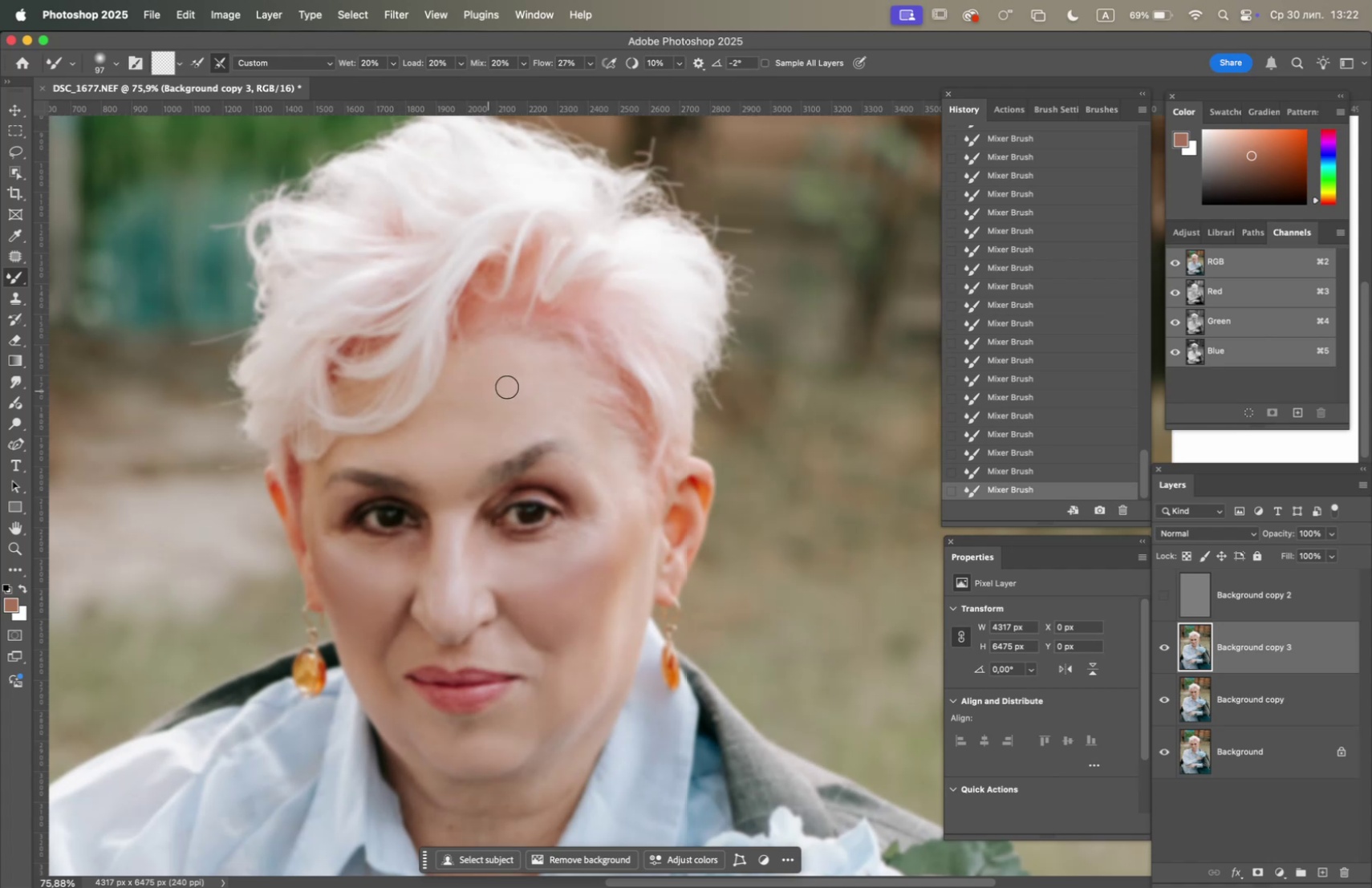 
left_click_drag(start_coordinate=[480, 378], to_coordinate=[457, 366])
 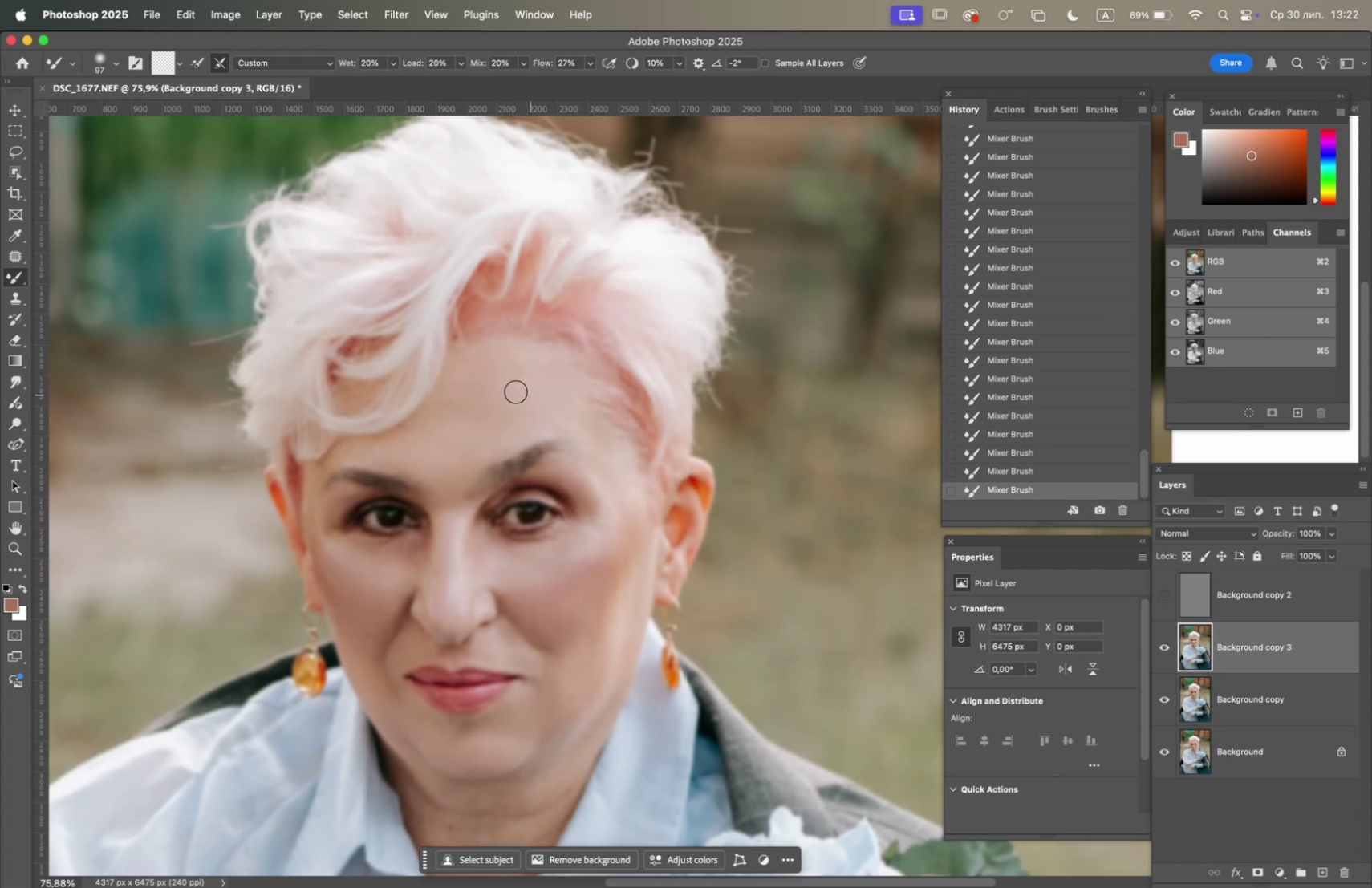 
left_click_drag(start_coordinate=[477, 395], to_coordinate=[505, 414])
 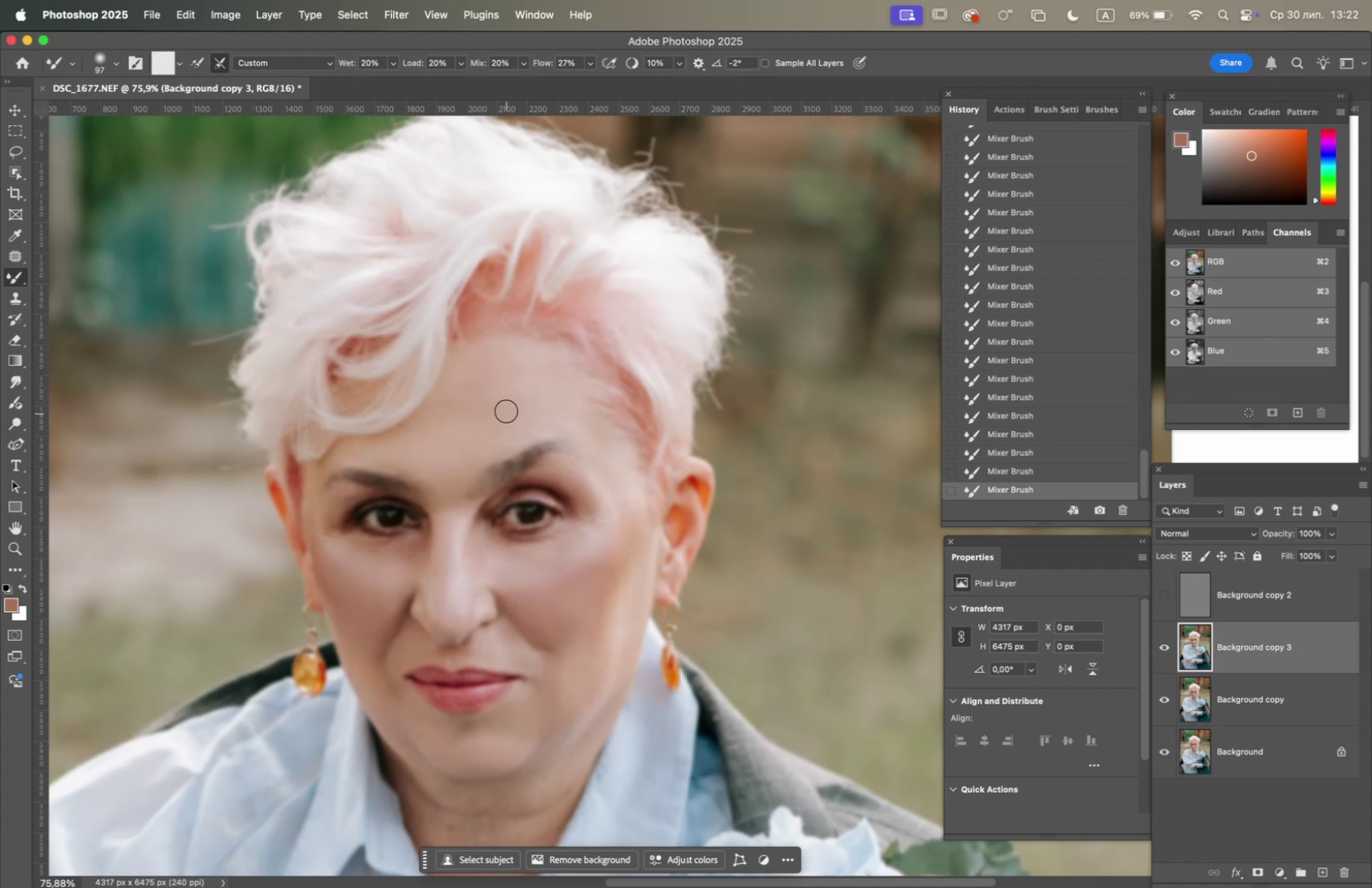 
left_click_drag(start_coordinate=[505, 411], to_coordinate=[502, 415])
 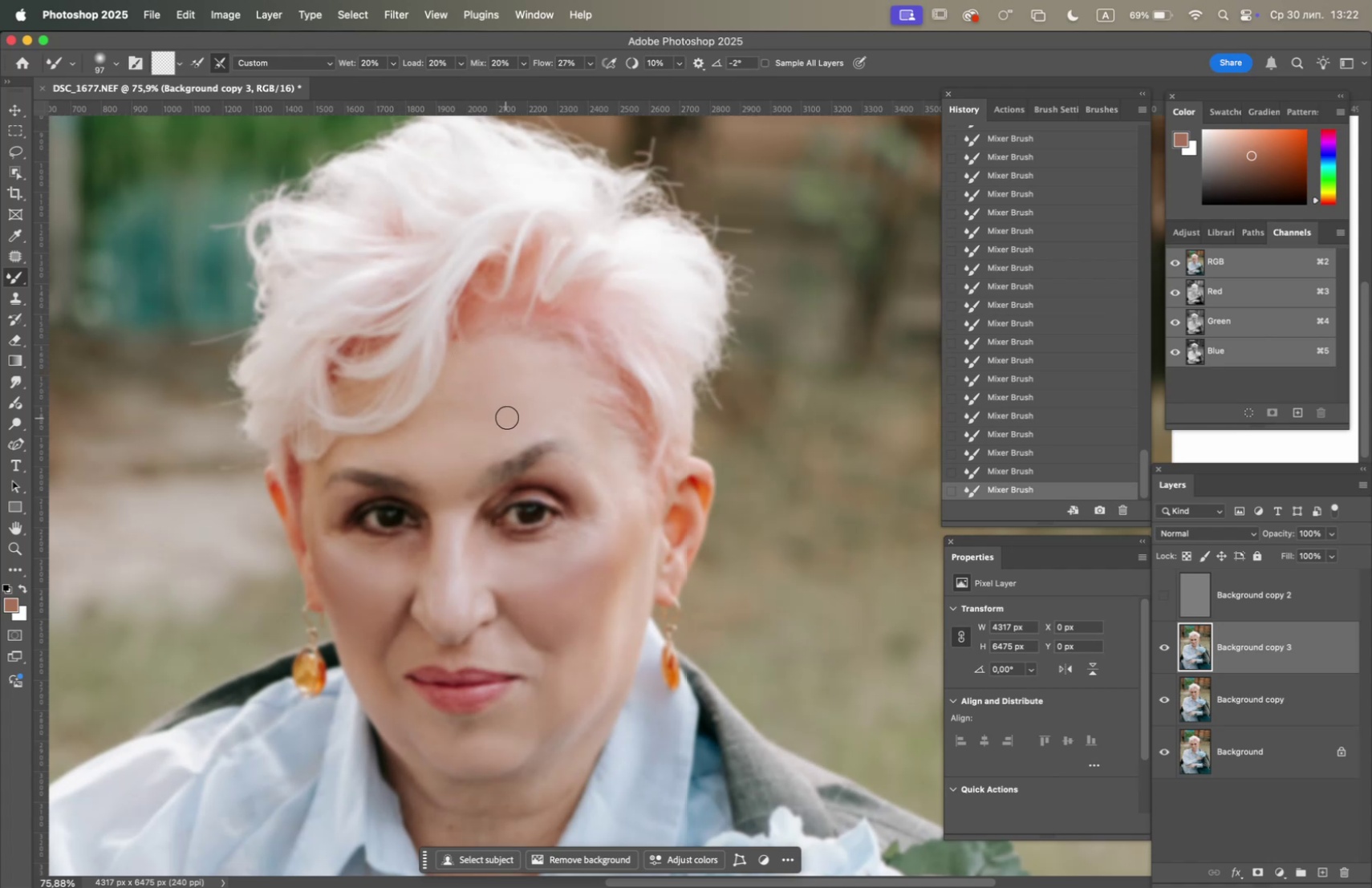 
left_click_drag(start_coordinate=[509, 417], to_coordinate=[491, 428])
 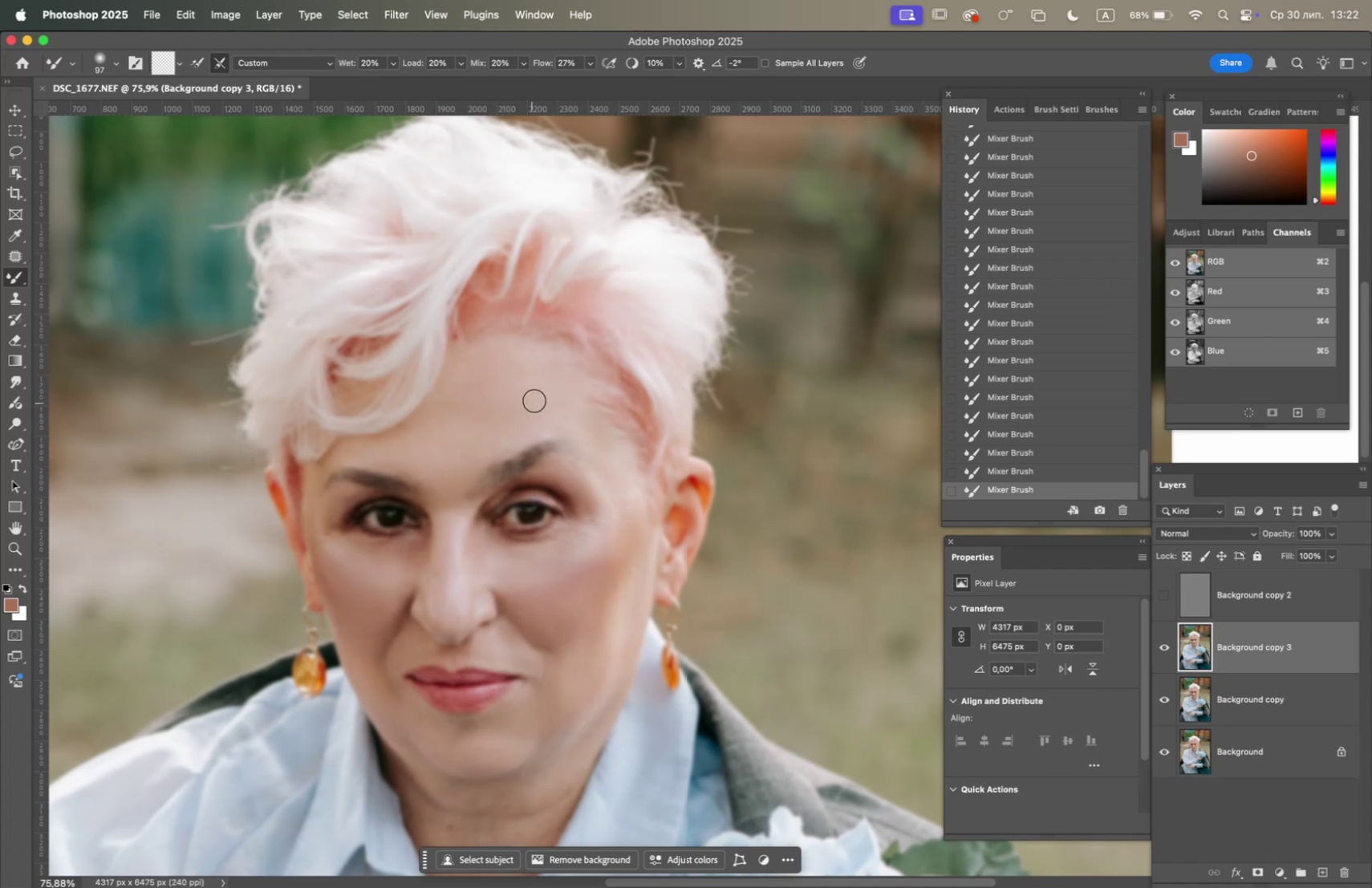 
left_click_drag(start_coordinate=[540, 396], to_coordinate=[515, 392])
 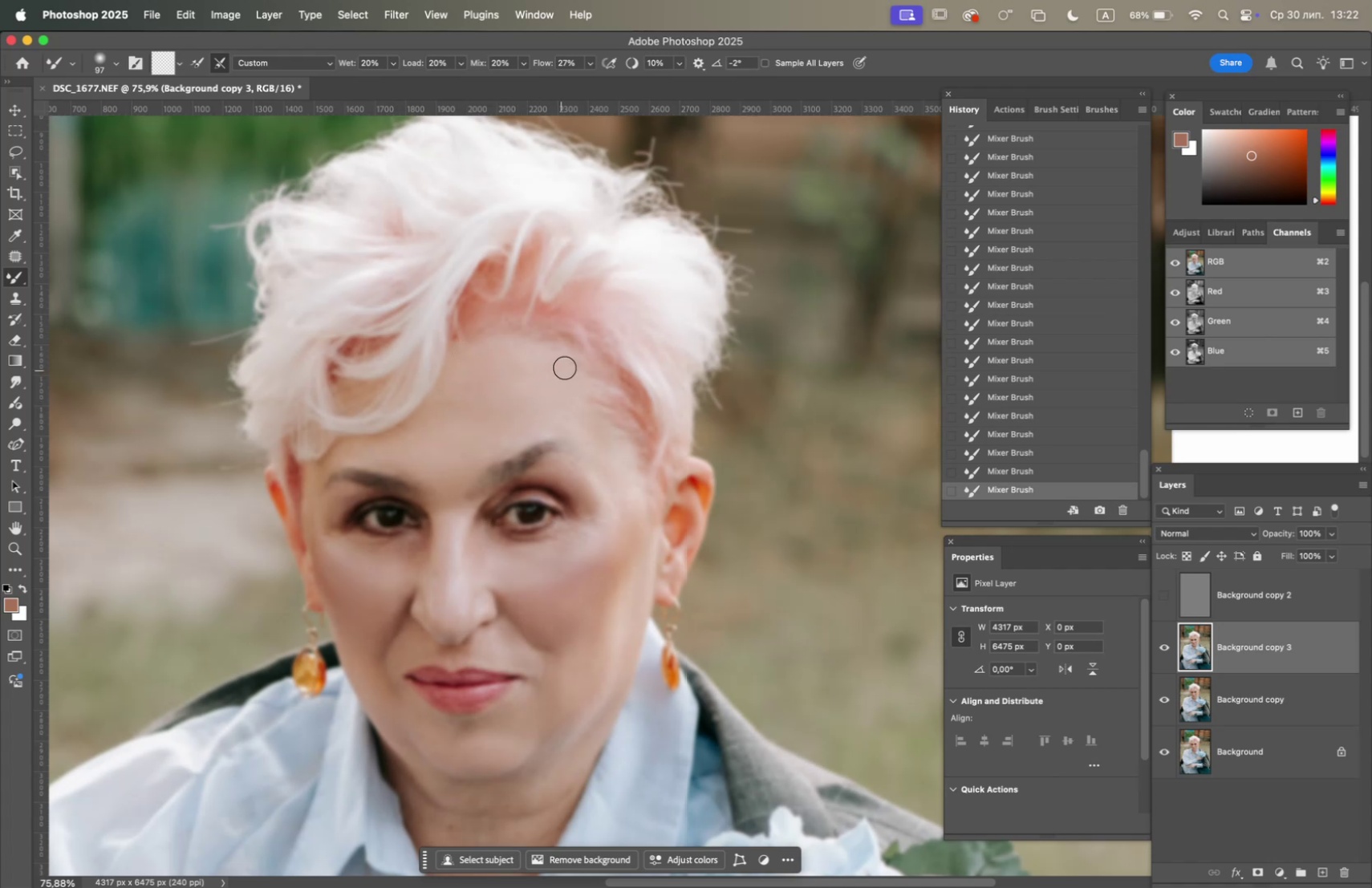 
left_click_drag(start_coordinate=[572, 368], to_coordinate=[558, 363])
 